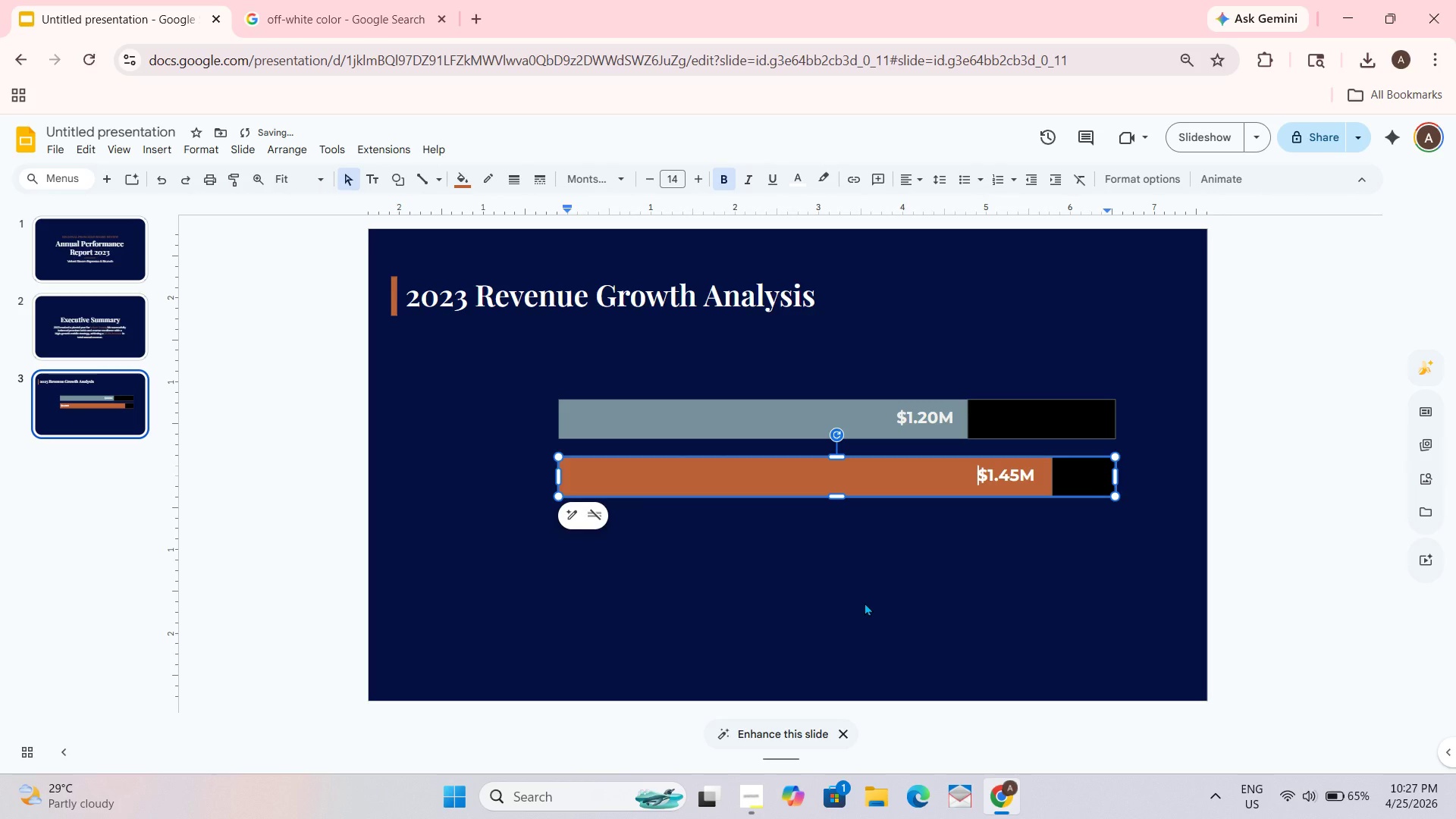 
hold_key(key=Space, duration=0.39)
 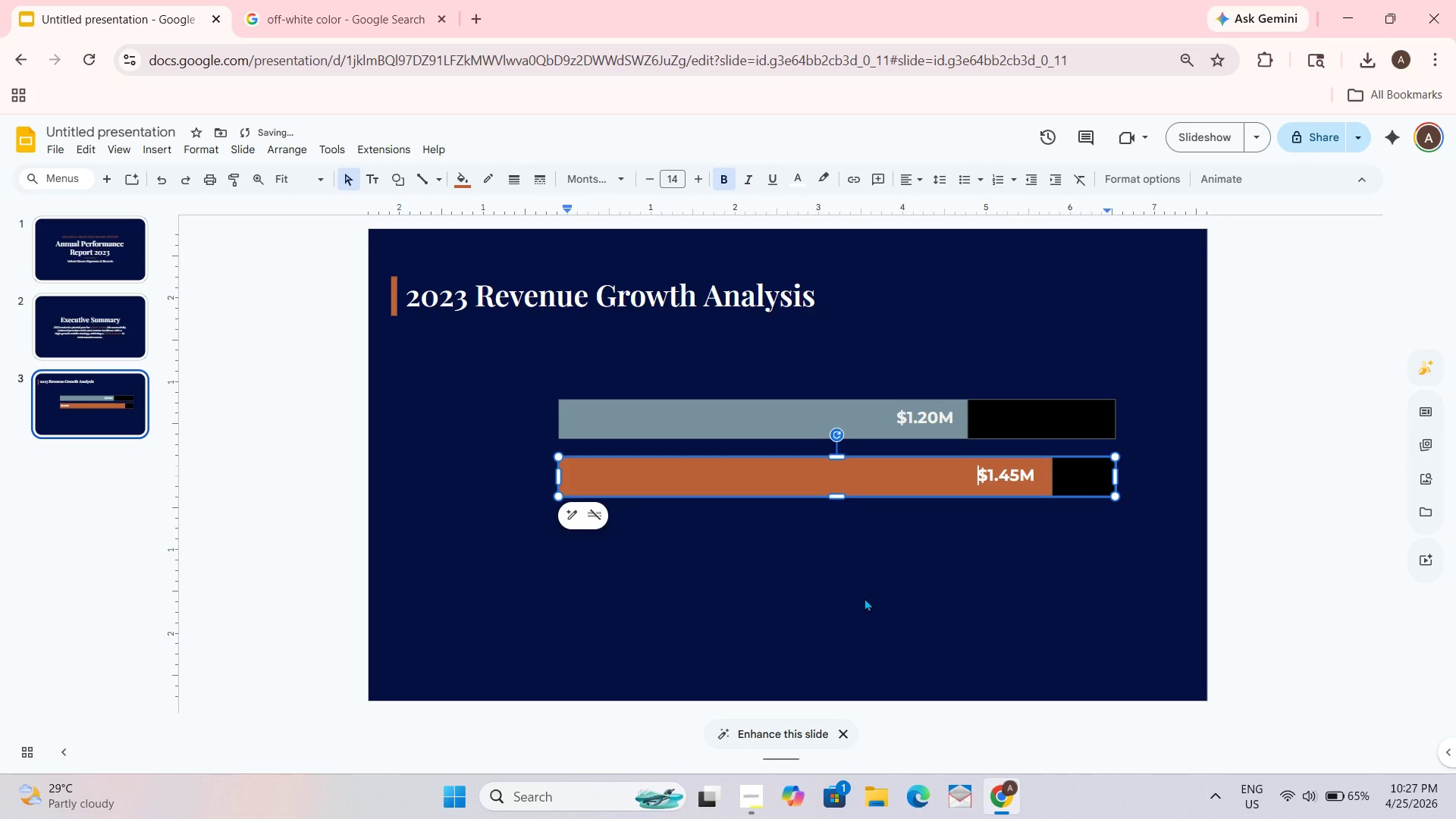 
key(Space)
 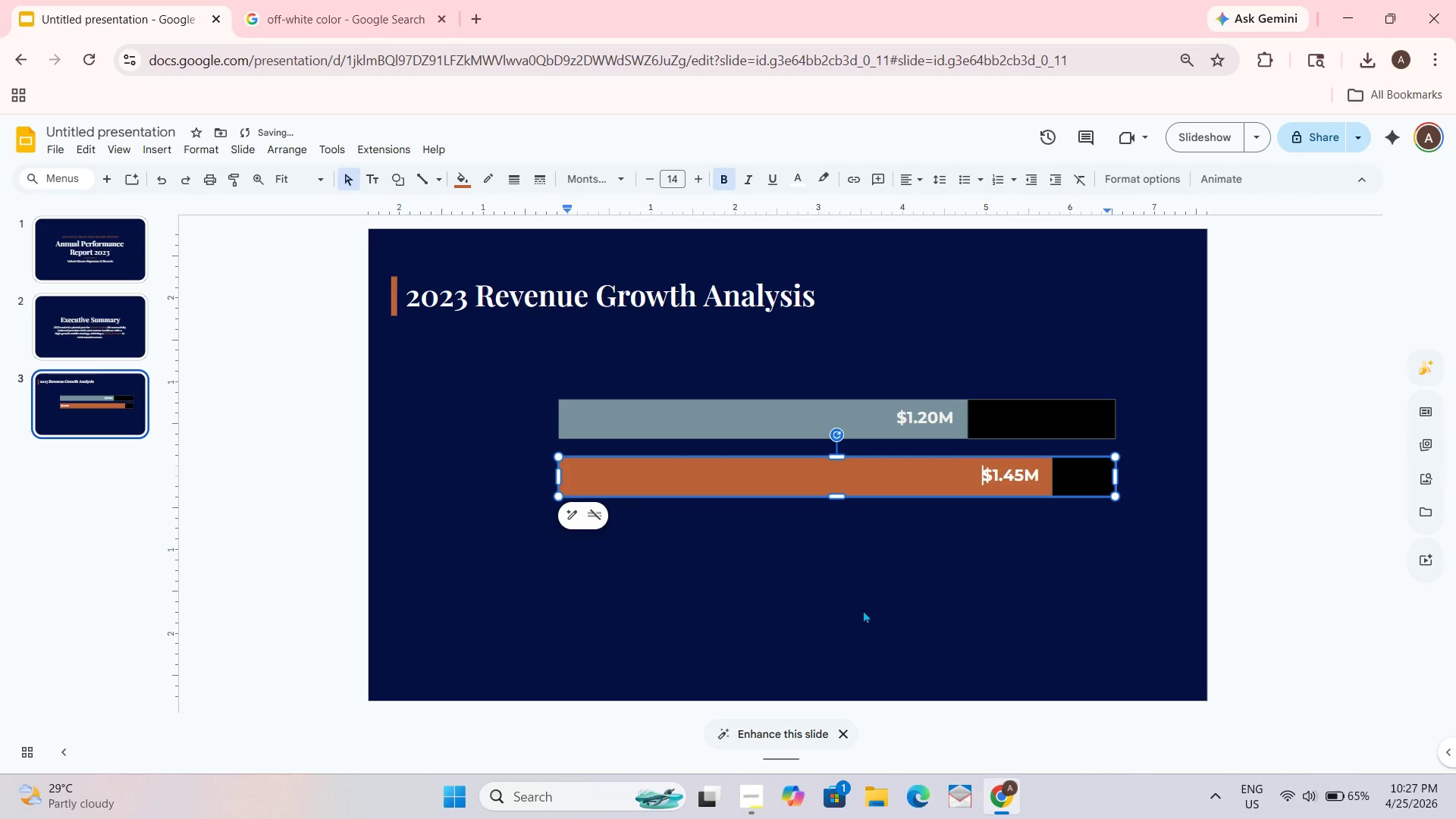 
key(Backspace)
 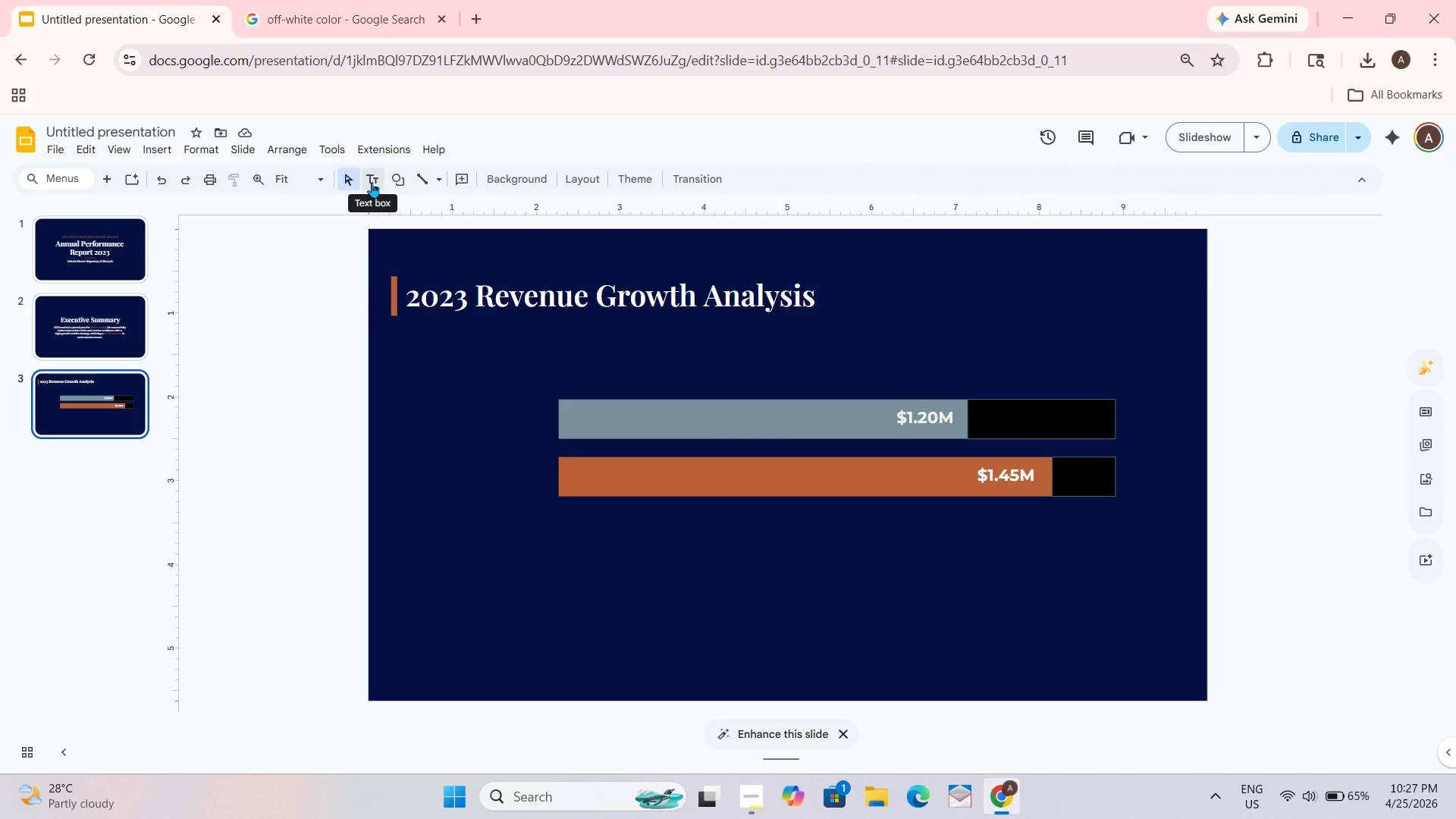 
wait(21.06)
 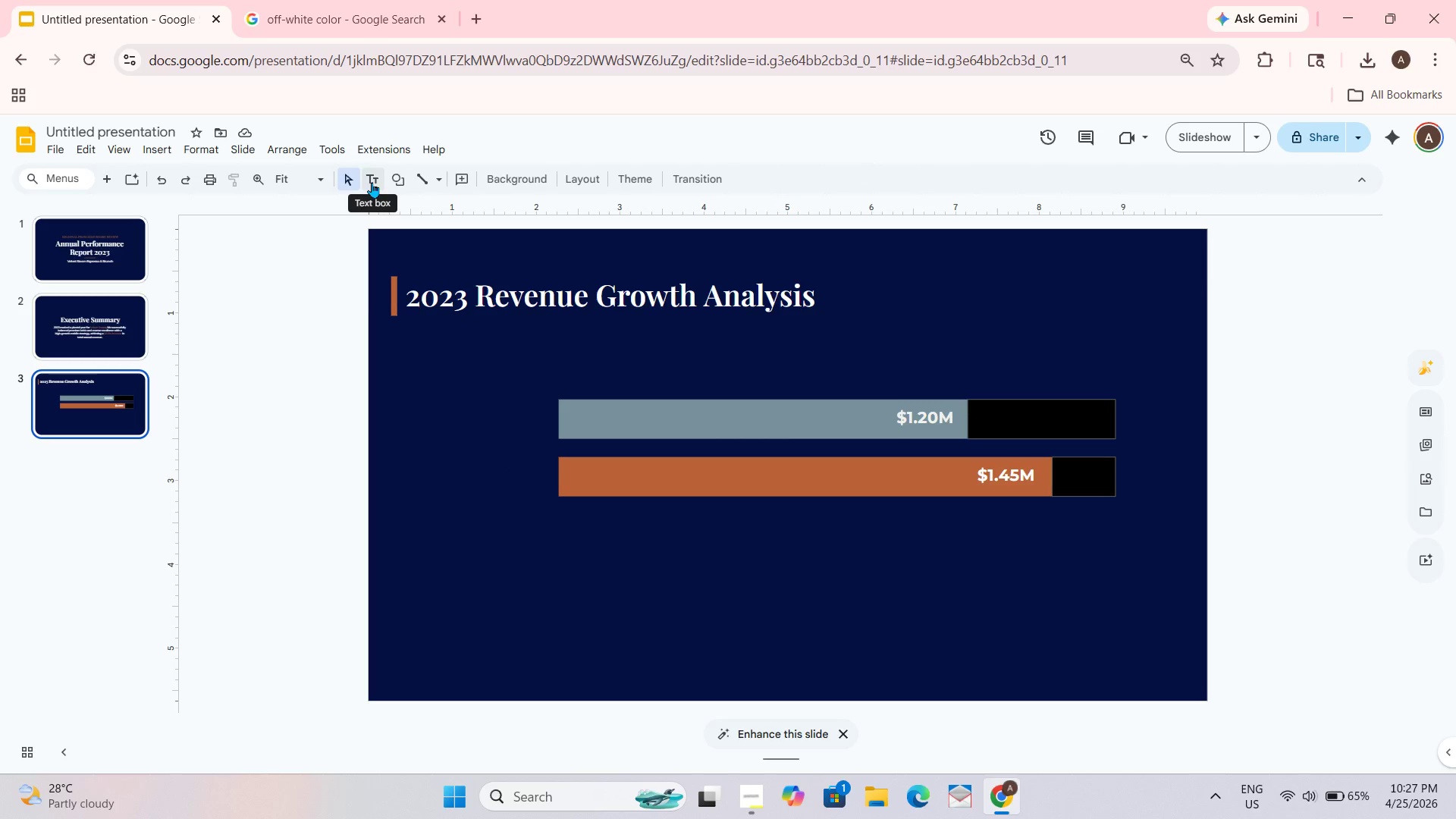 
mouse_move([371, 180])
 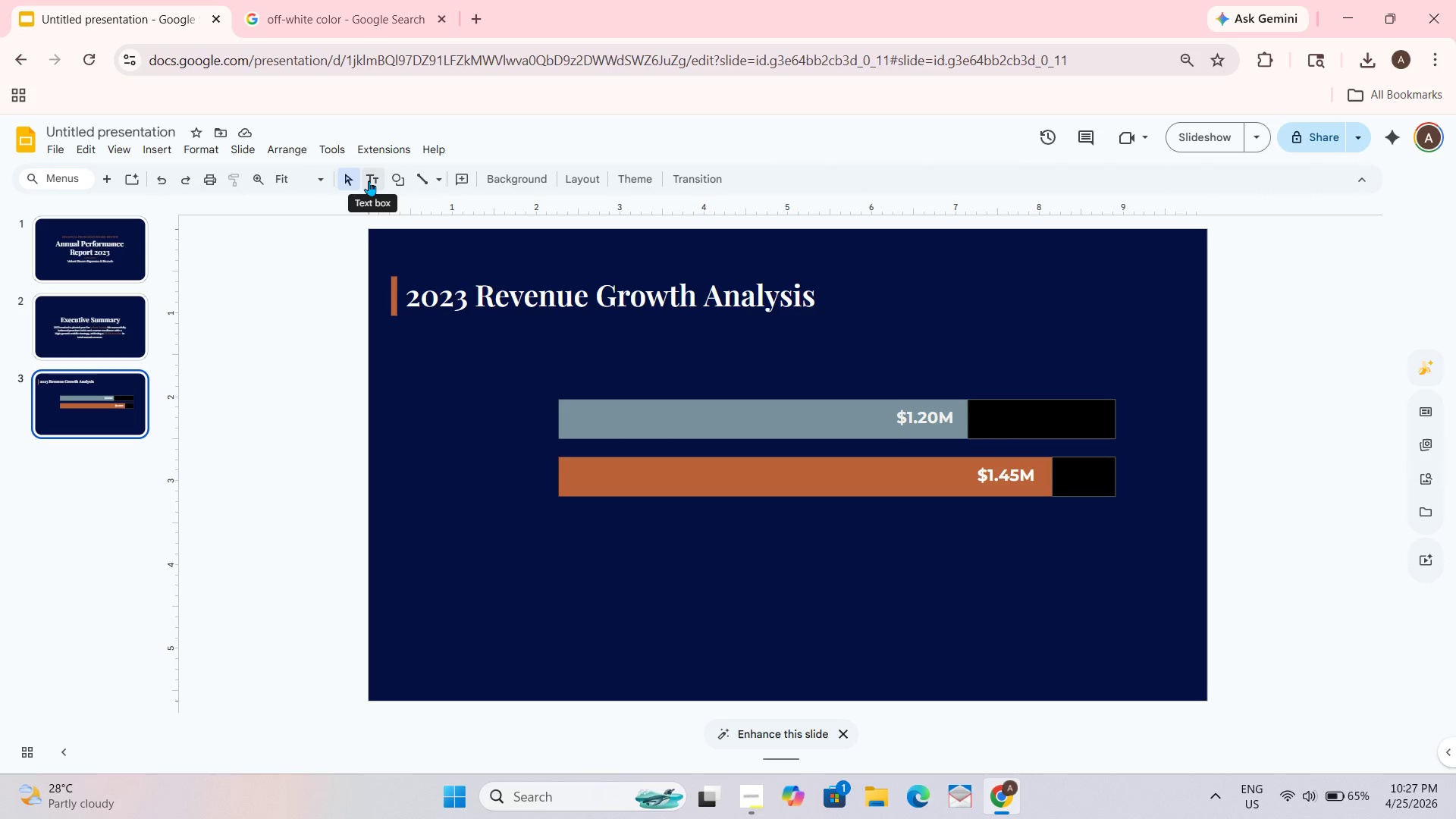 
left_click([369, 180])
 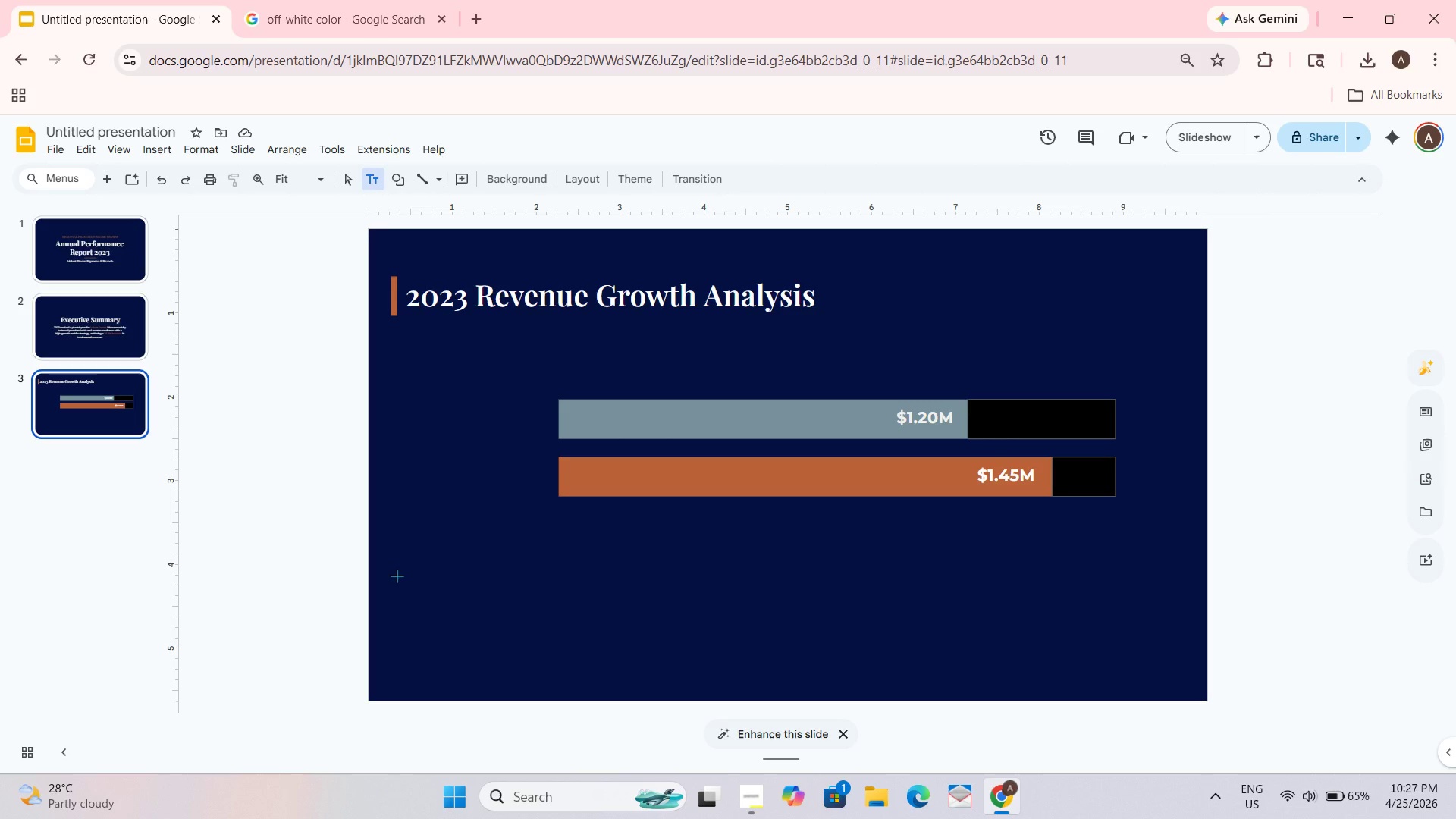 
left_click_drag(start_coordinate=[408, 570], to_coordinate=[1117, 667])
 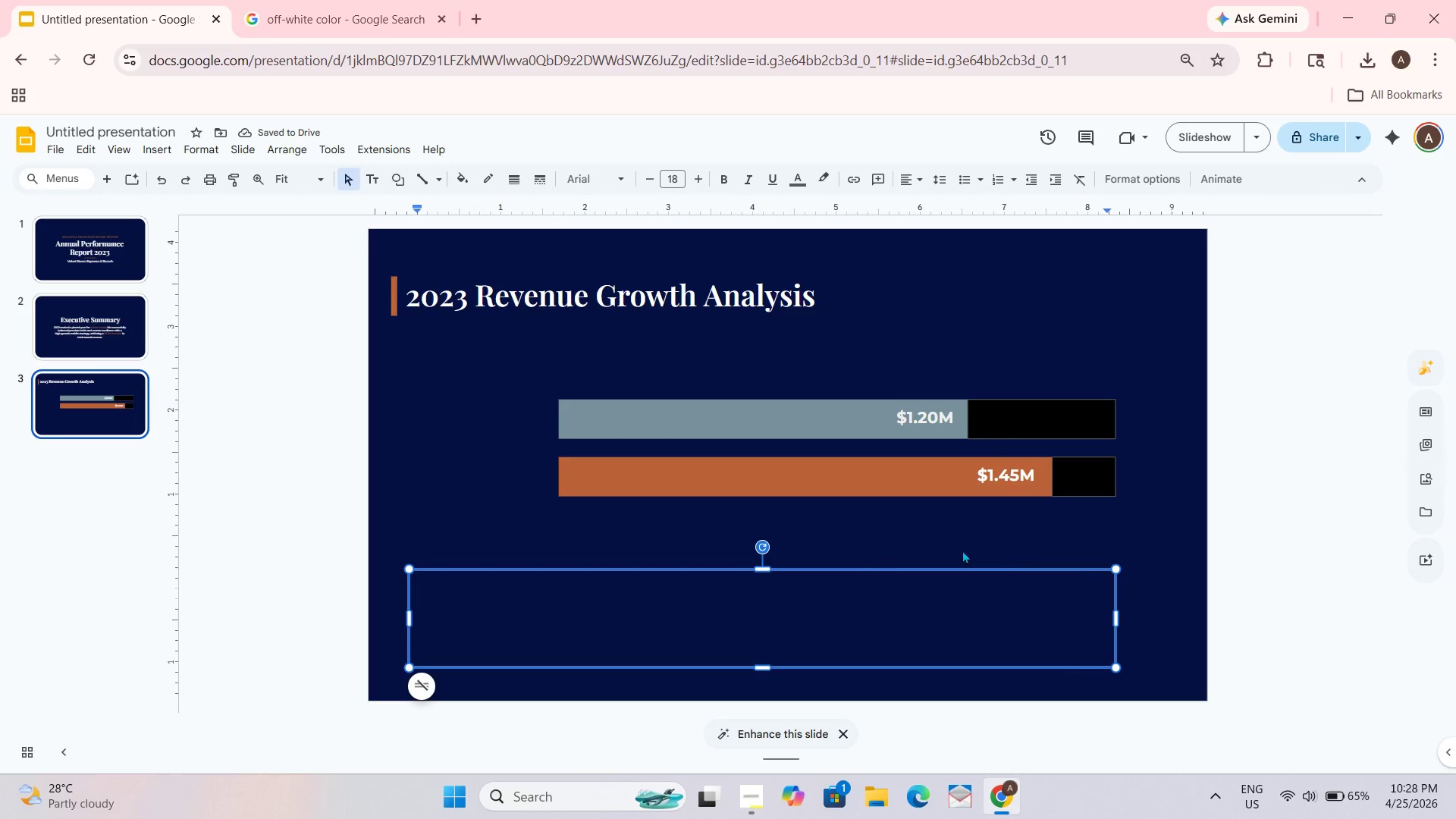 
left_click([766, 560])
 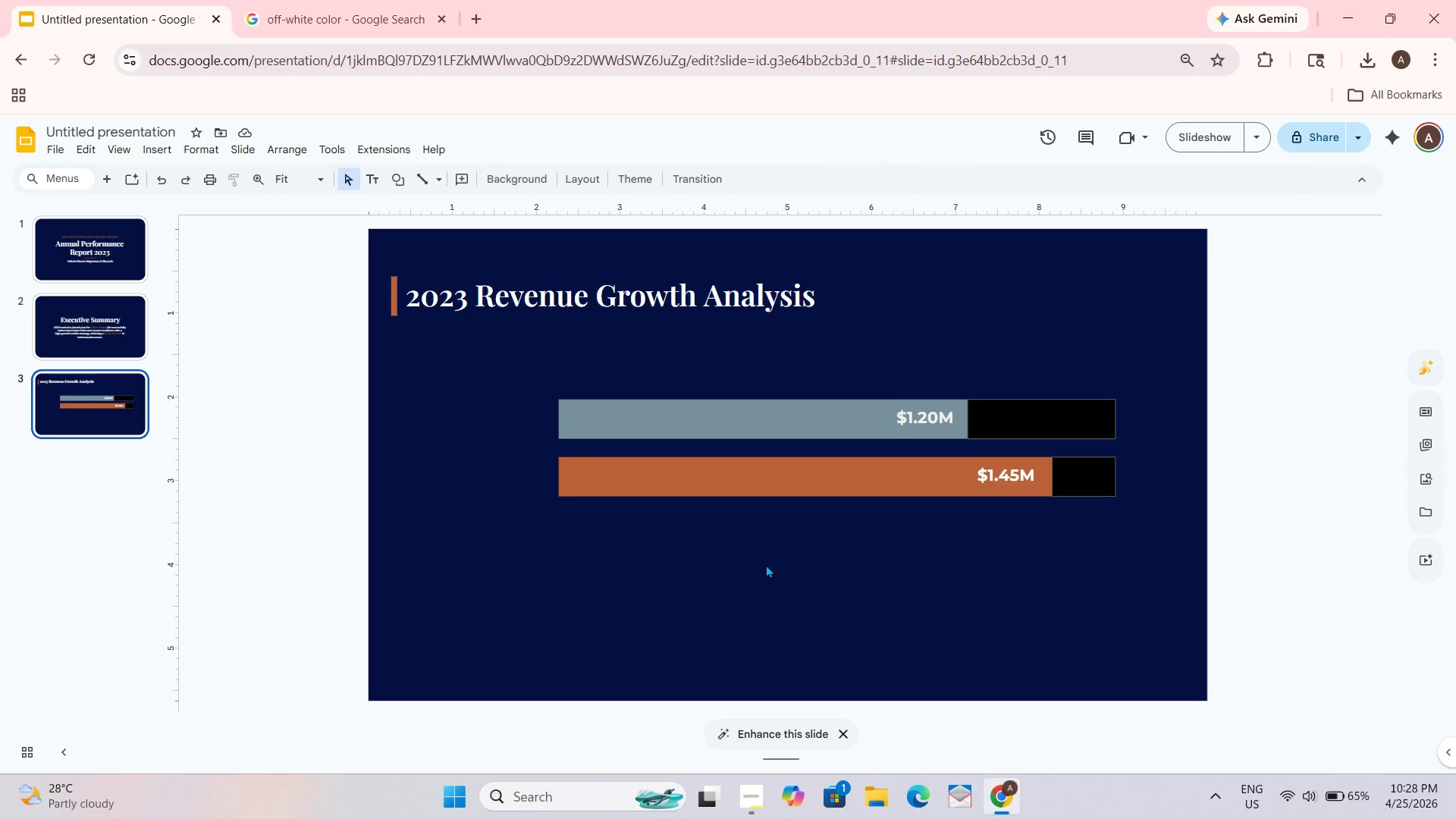 
left_click_drag(start_coordinate=[758, 573], to_coordinate=[758, 579])
 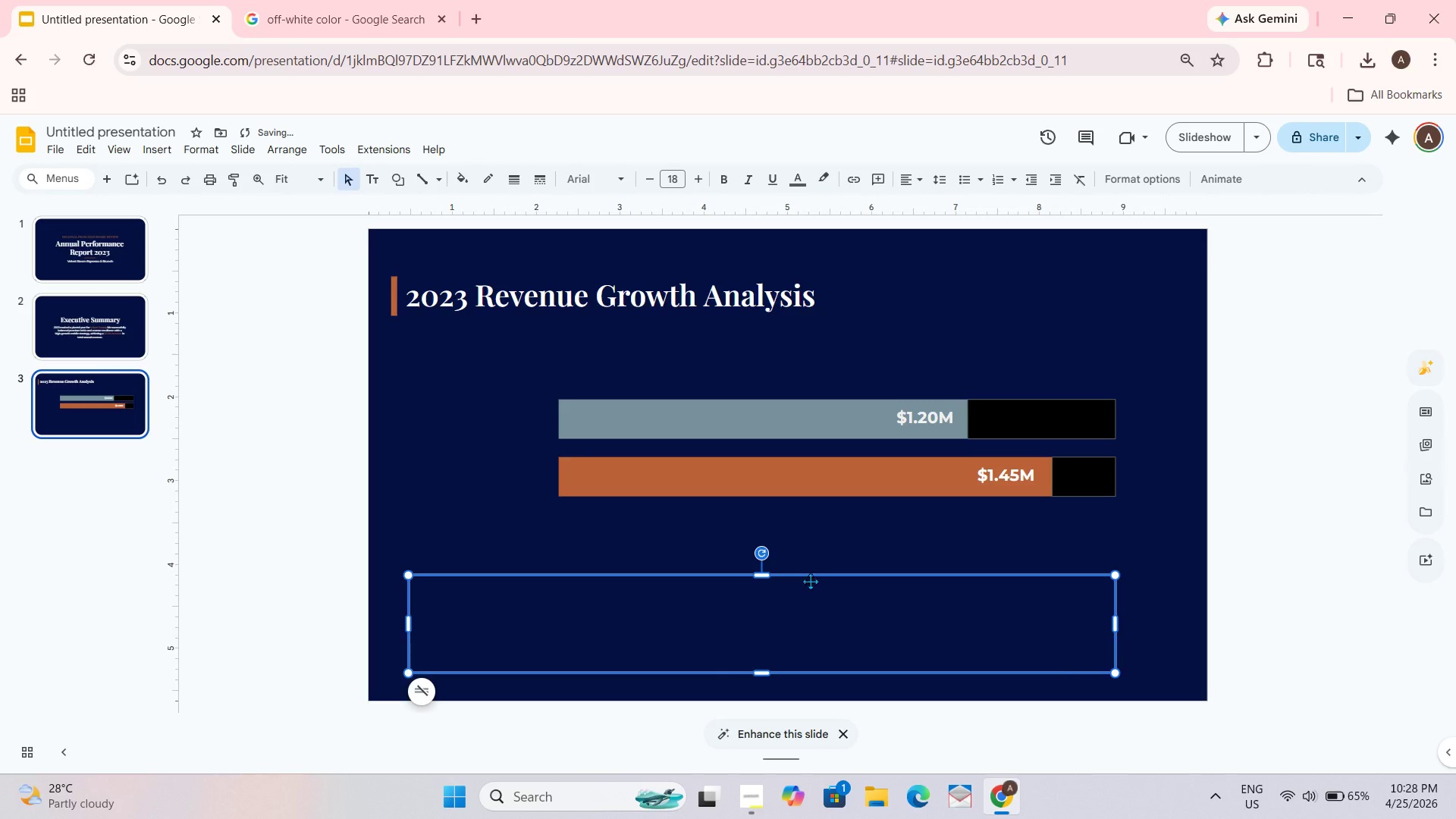 
left_click_drag(start_coordinate=[810, 582], to_coordinate=[809, 578])
 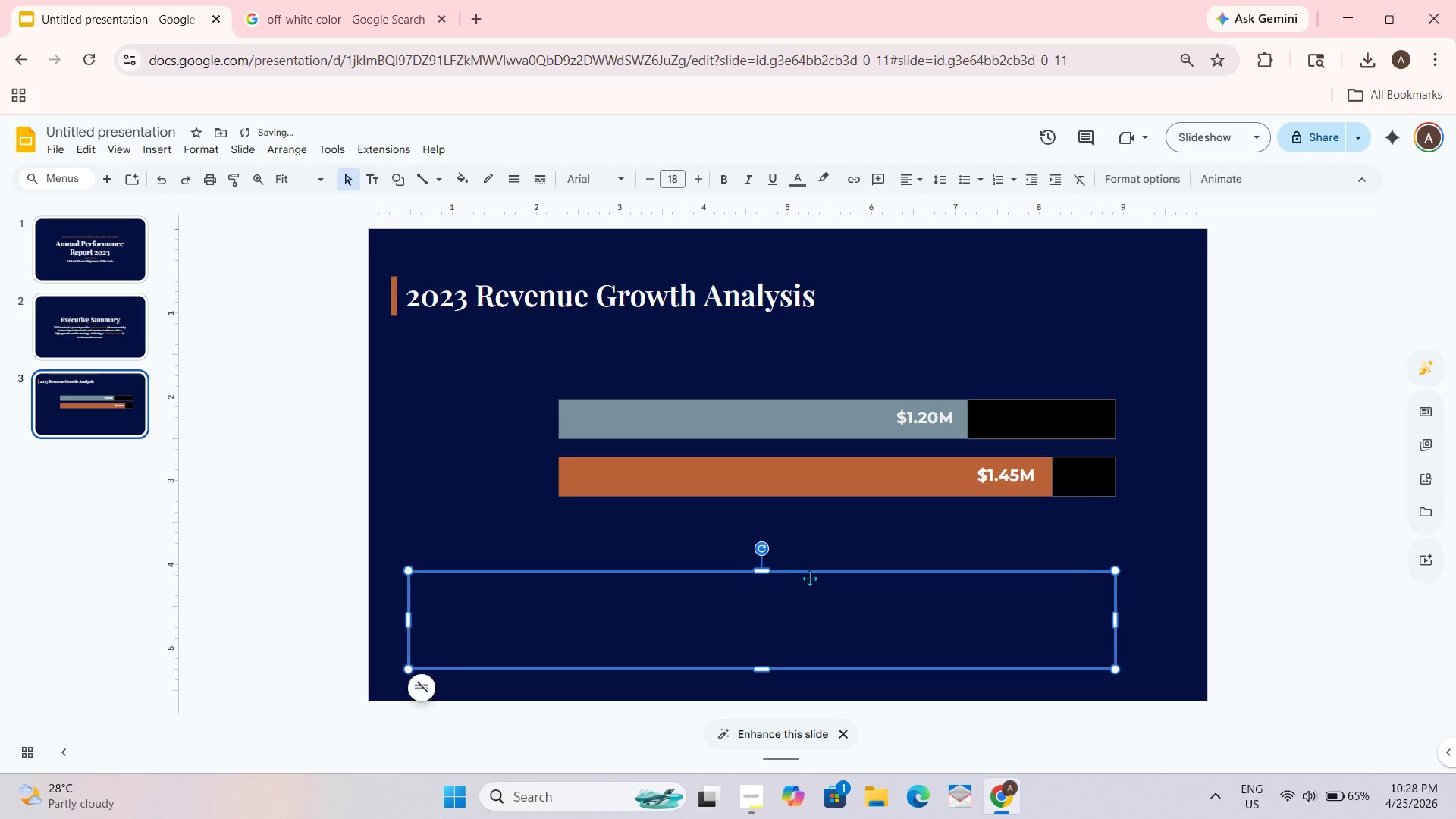 
left_click_drag(start_coordinate=[809, 578], to_coordinate=[799, 552])
 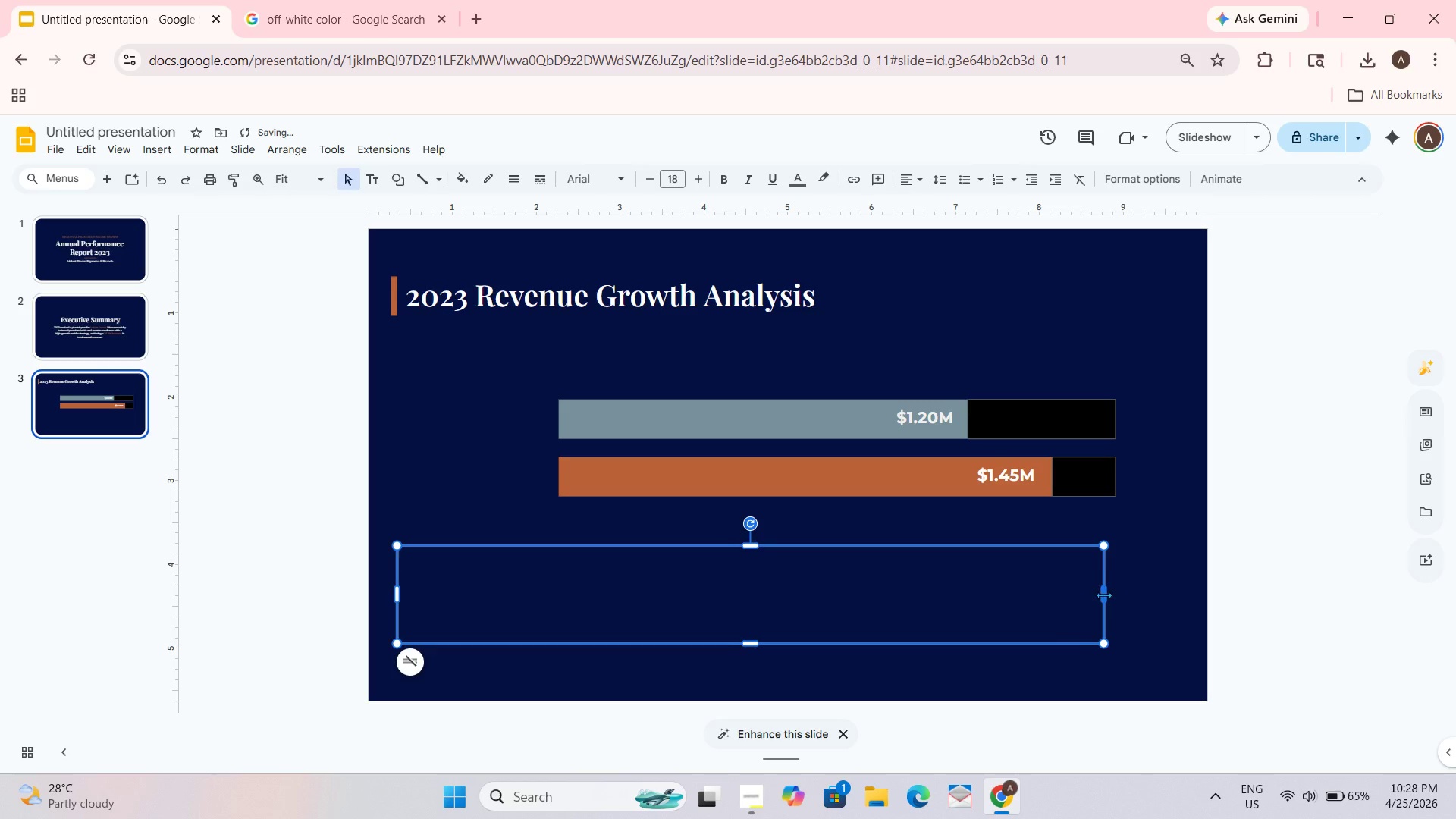 
left_click_drag(start_coordinate=[1106, 592], to_coordinate=[1114, 592])
 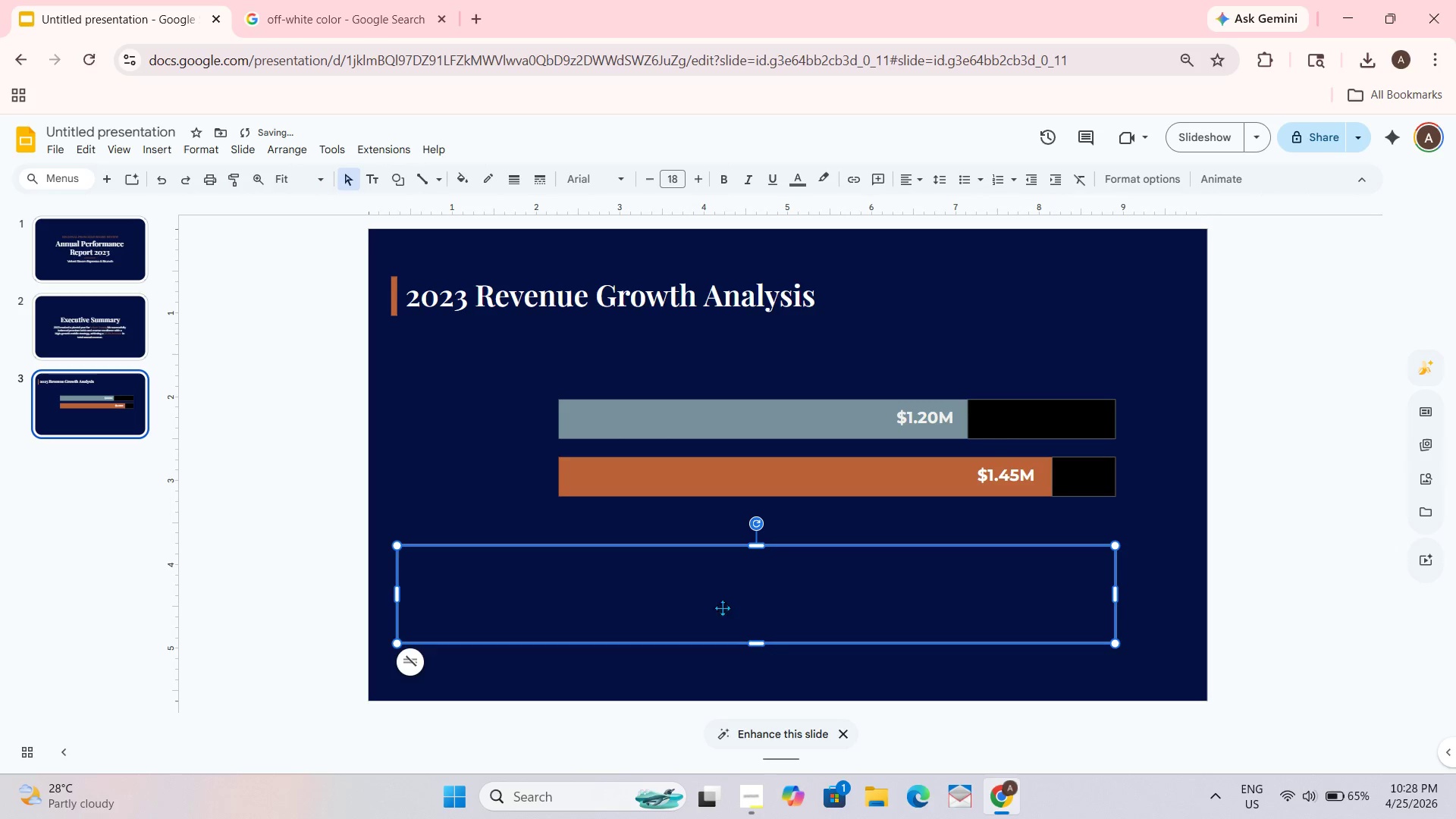 
left_click([703, 599])
 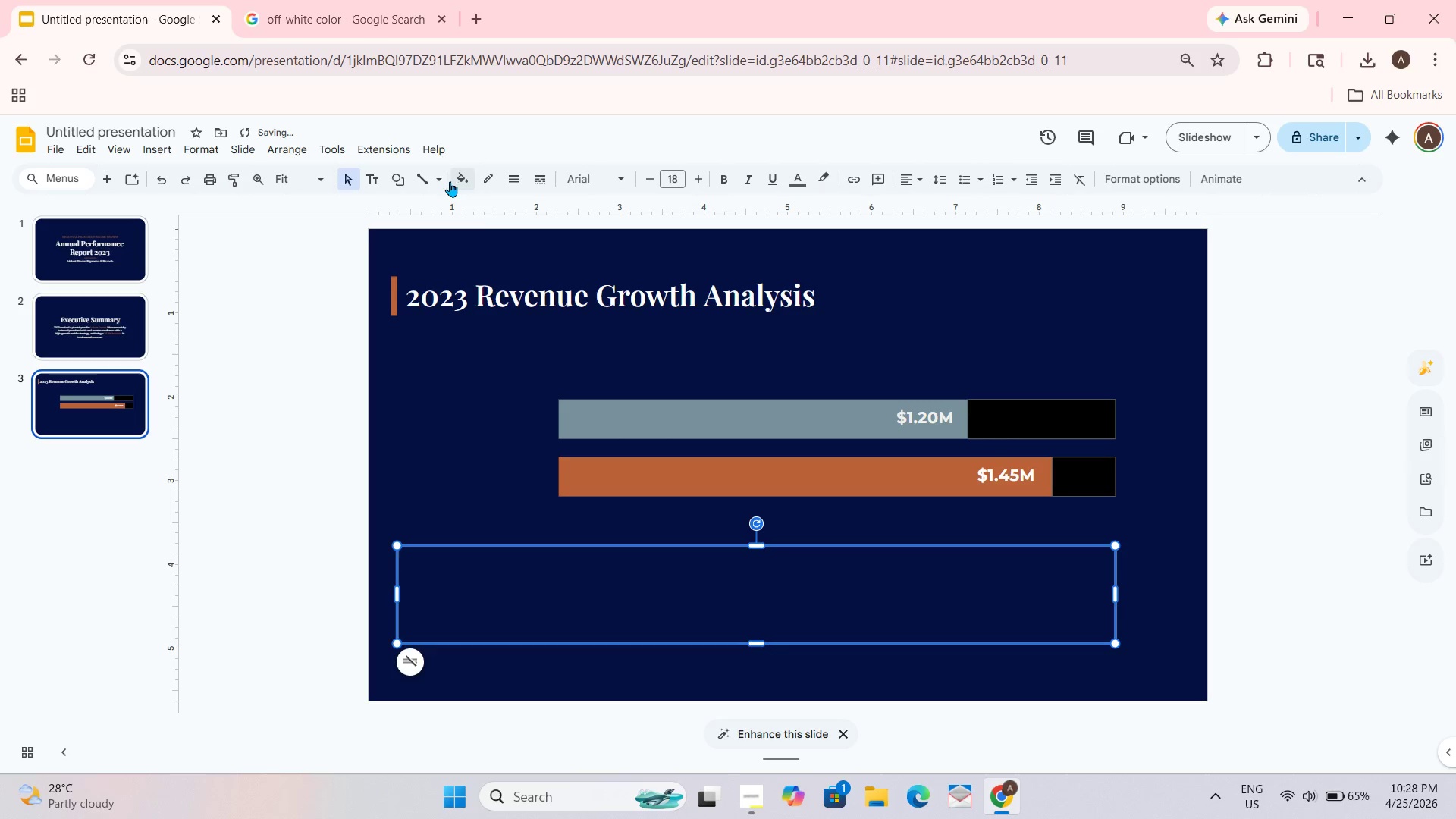 
left_click([461, 177])
 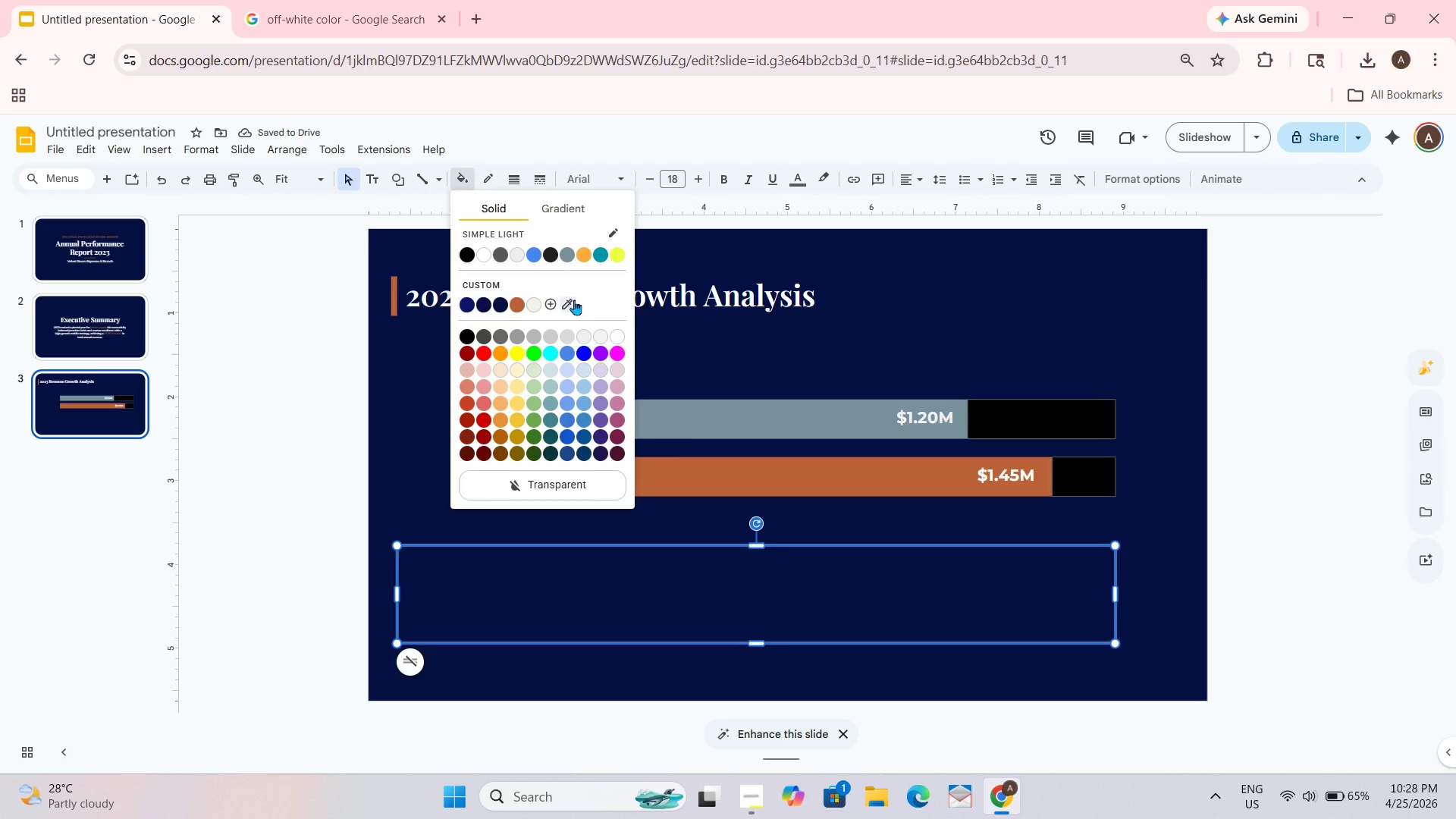 
left_click([557, 256])
 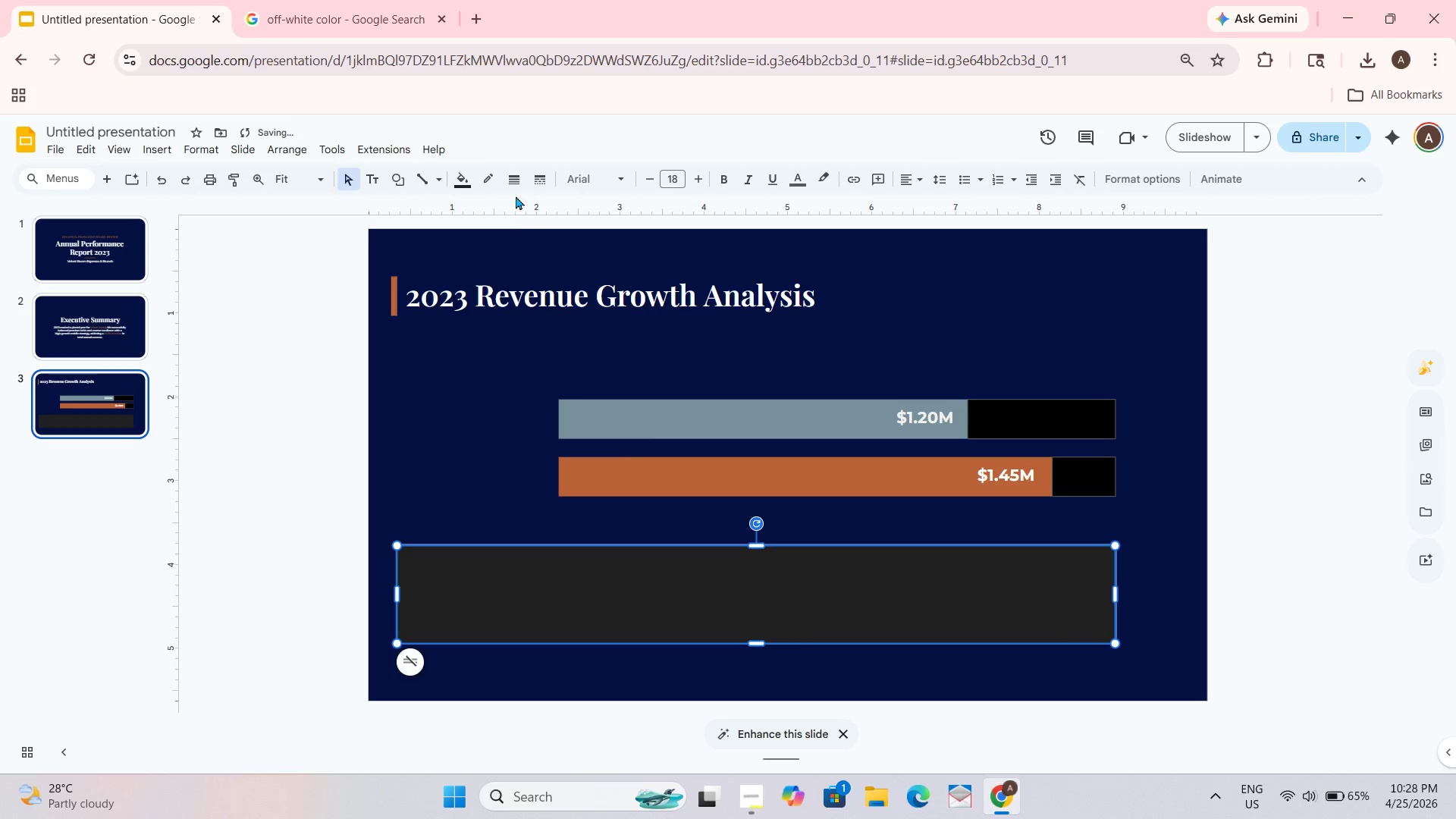 
left_click([466, 179])
 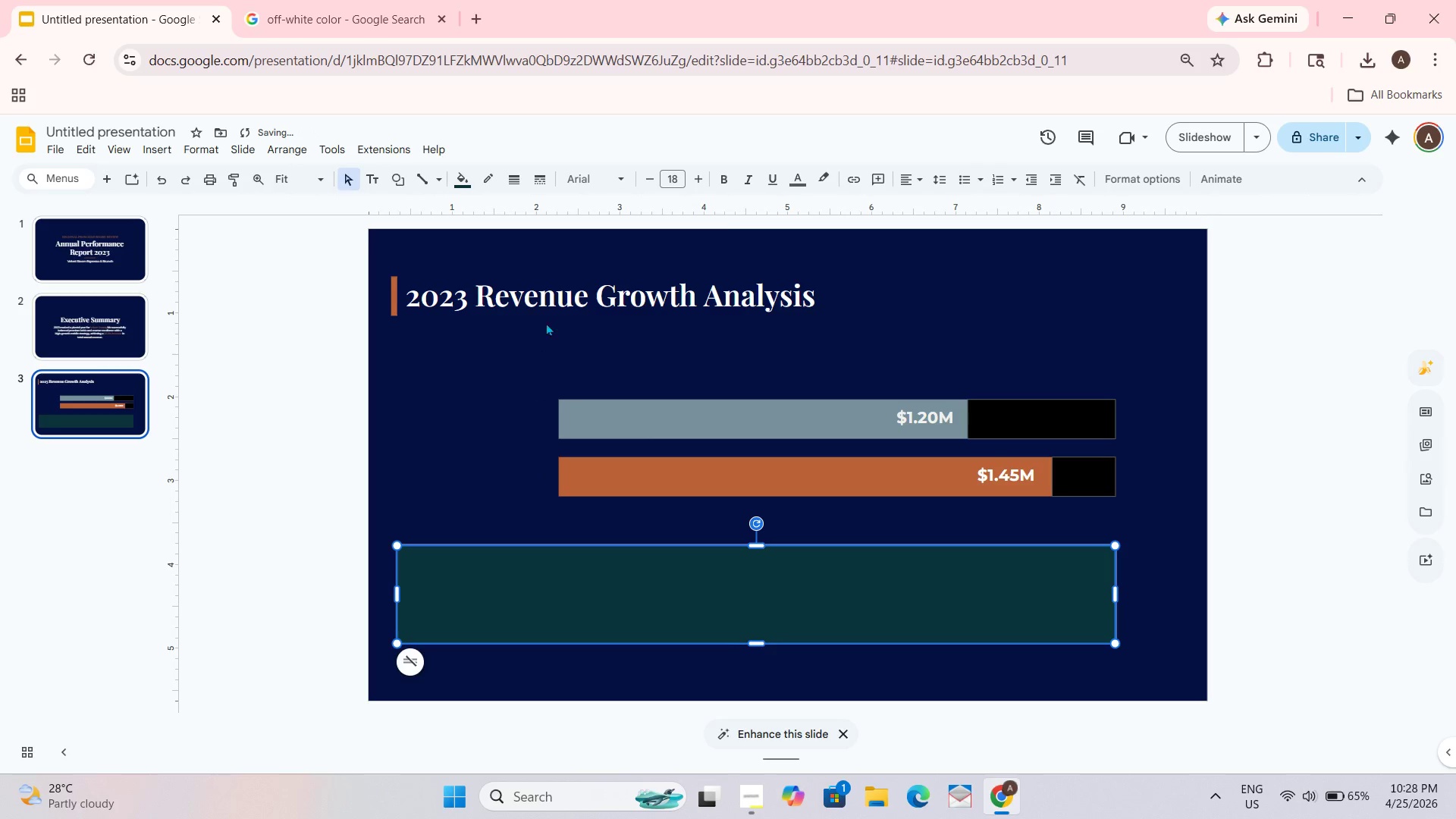 
wait(5.11)
 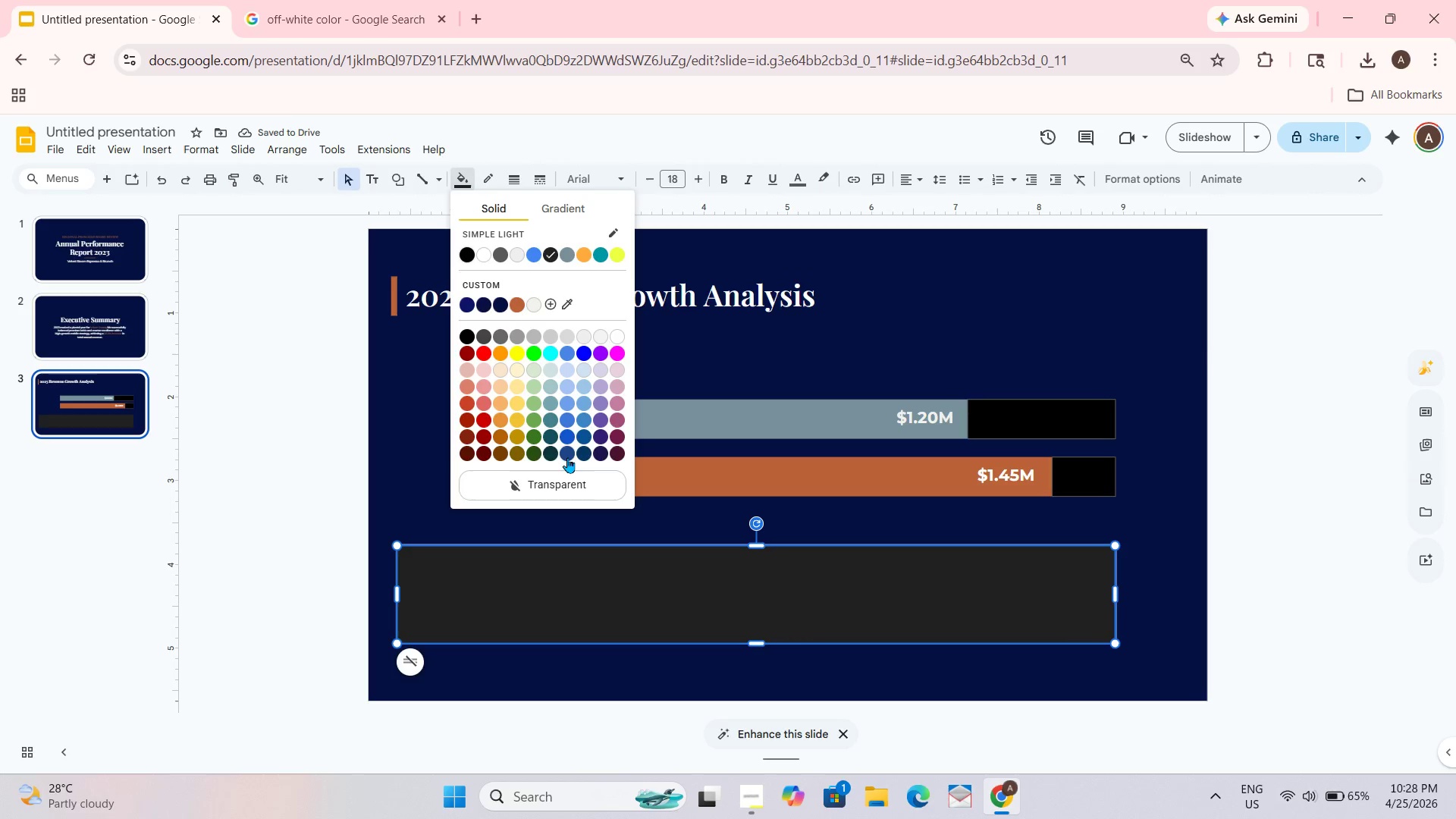 
left_click([457, 182])
 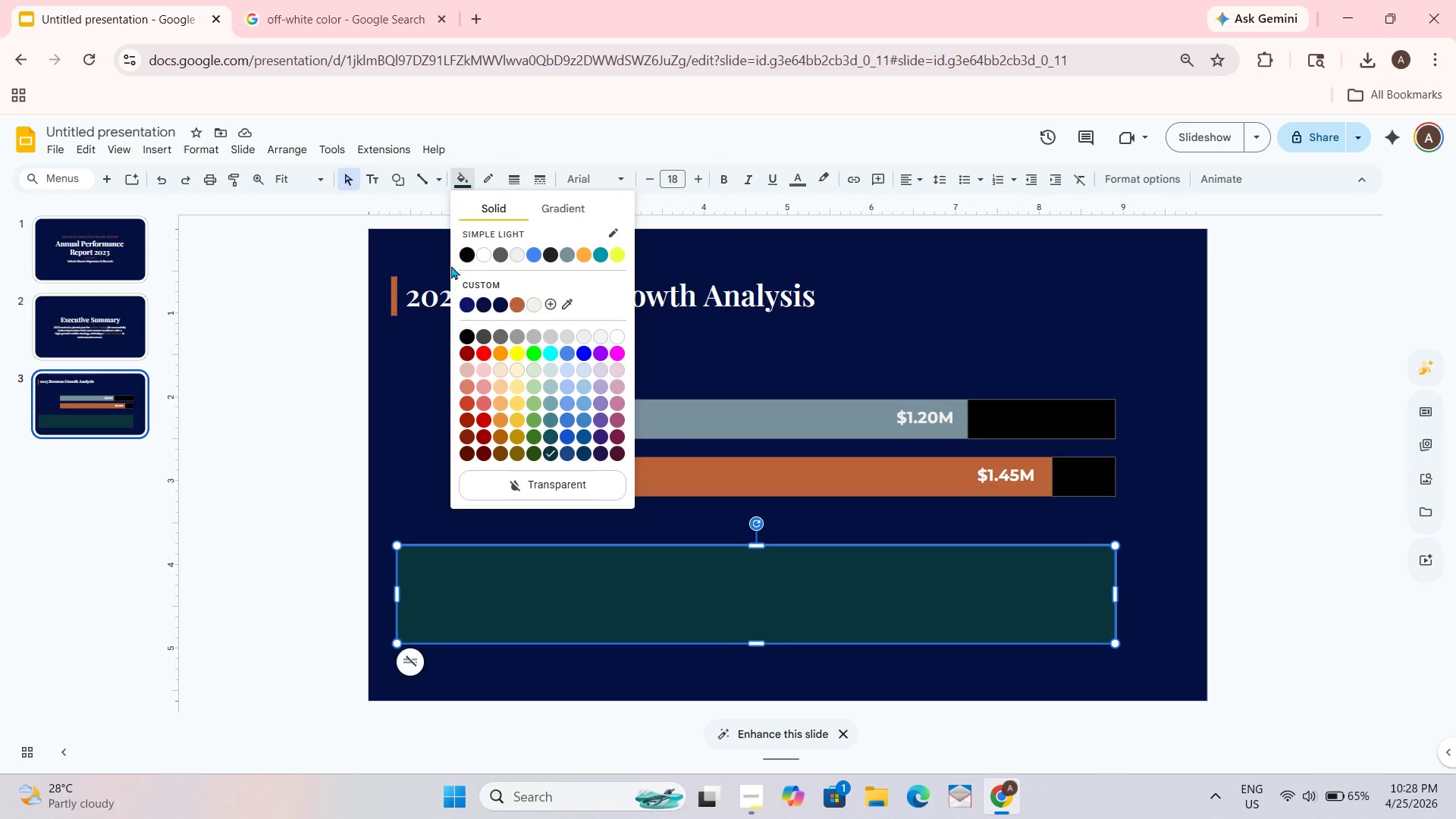 
left_click([488, 331])
 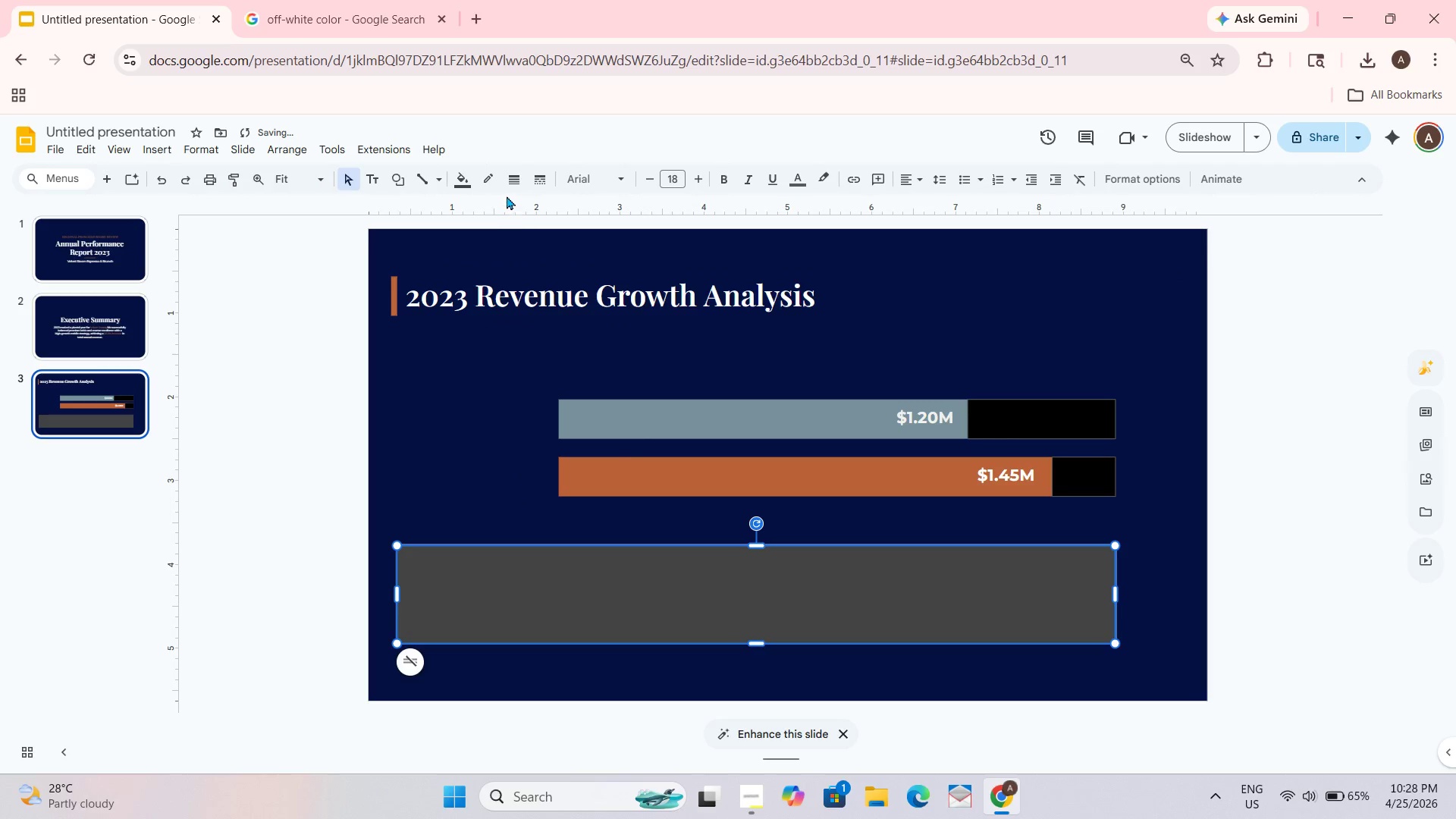 
left_click([462, 179])
 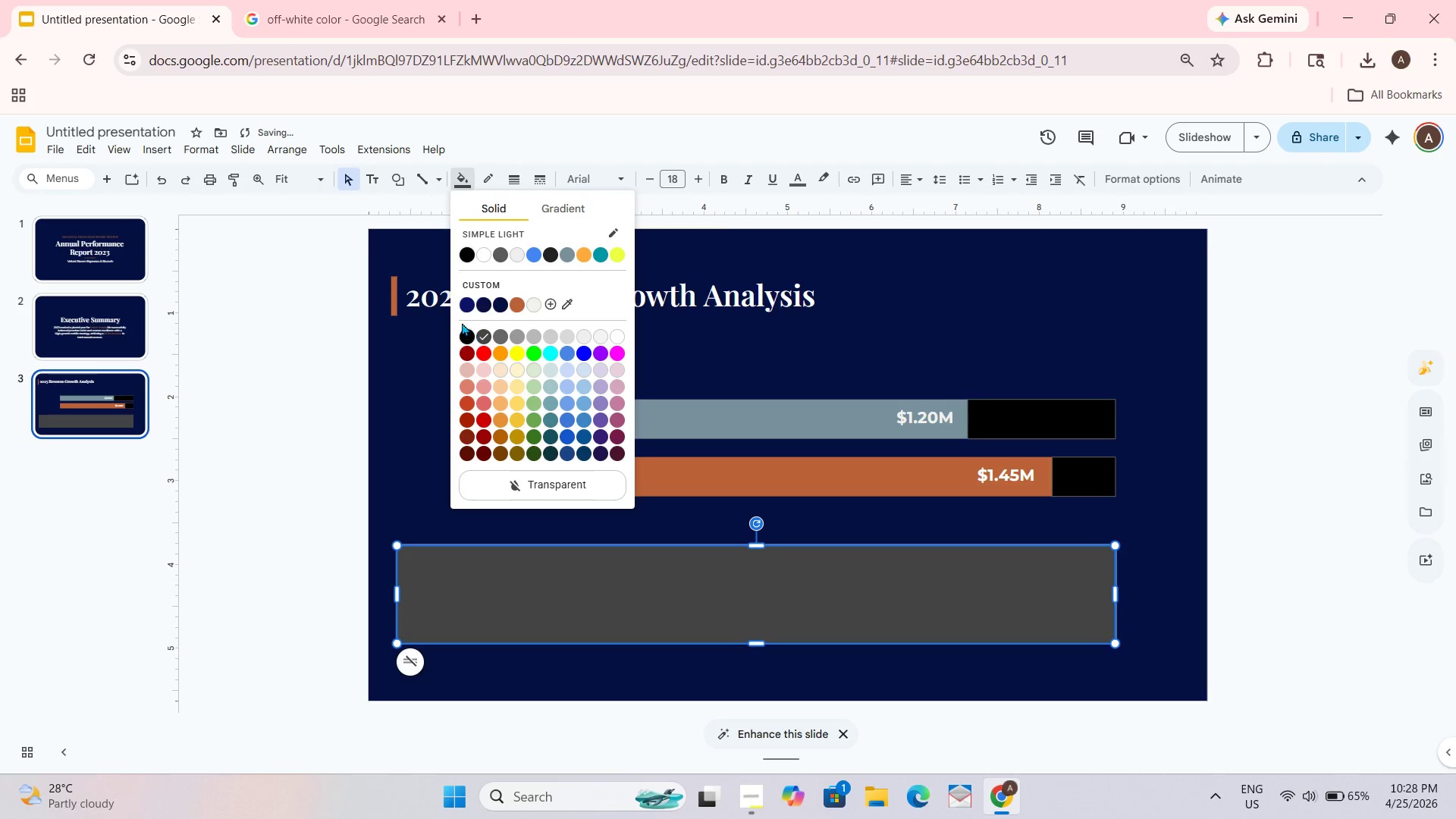 
left_click([465, 340])
 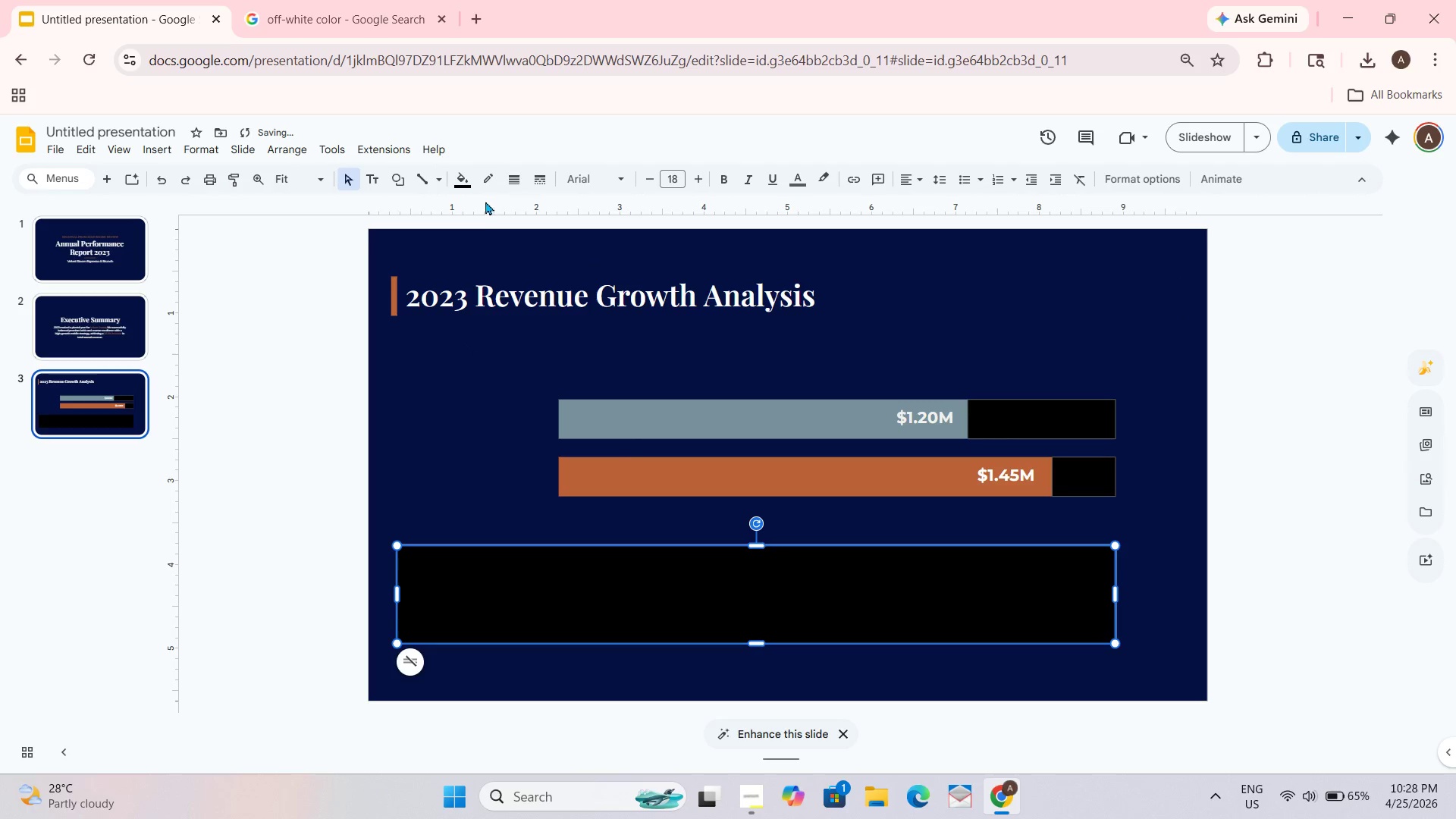 
left_click([469, 180])
 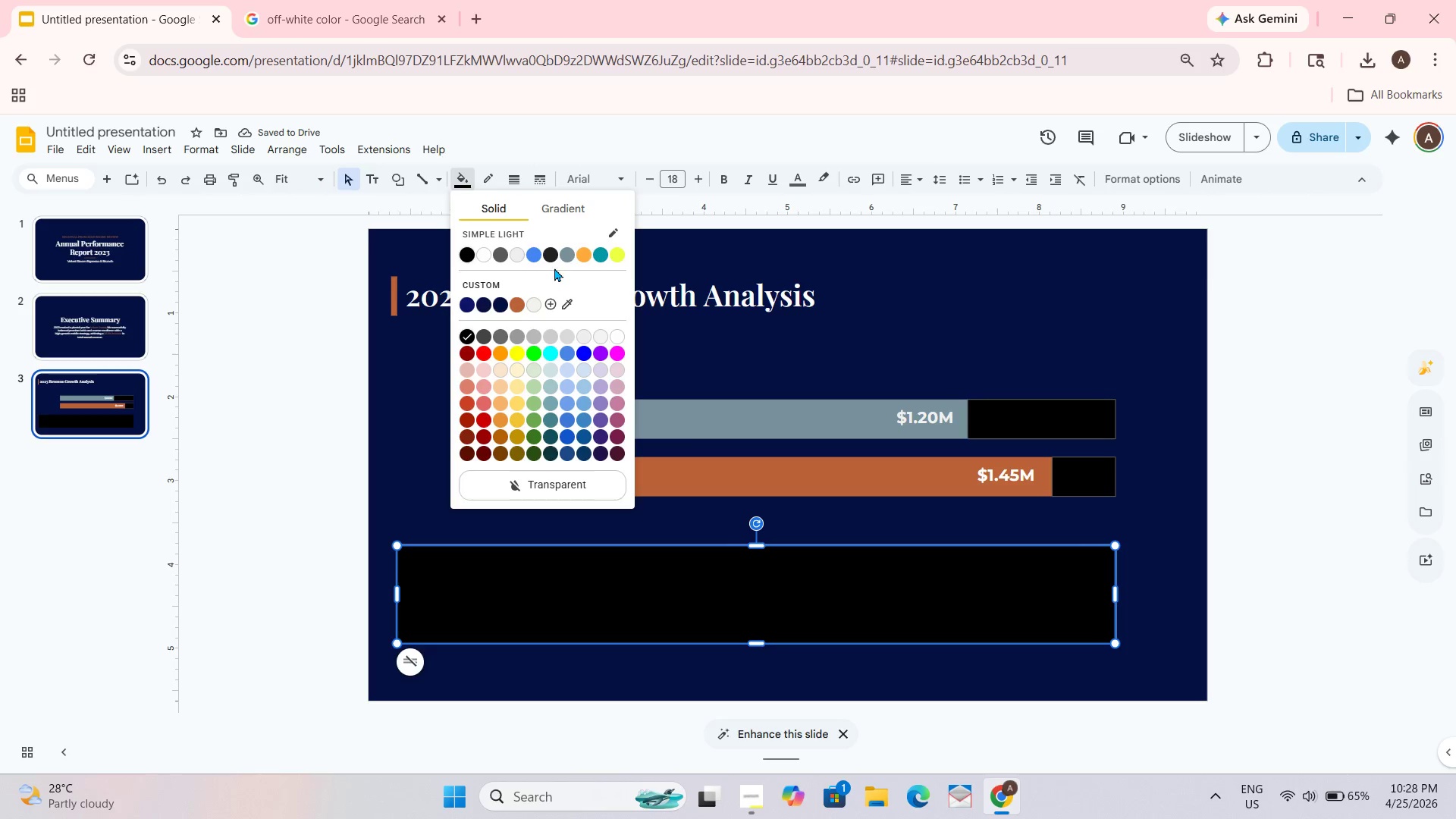 
left_click([497, 254])
 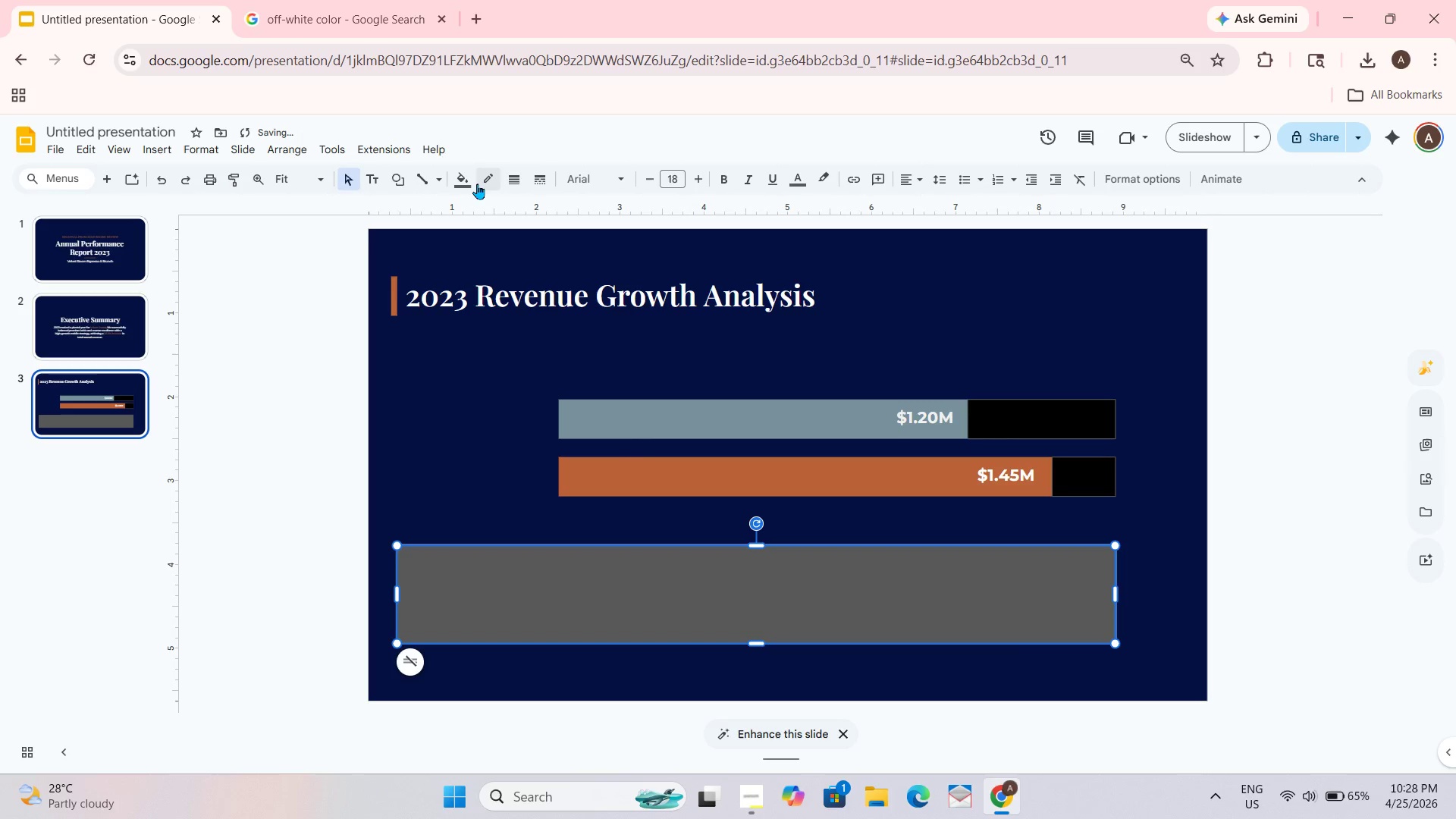 
left_click([454, 174])
 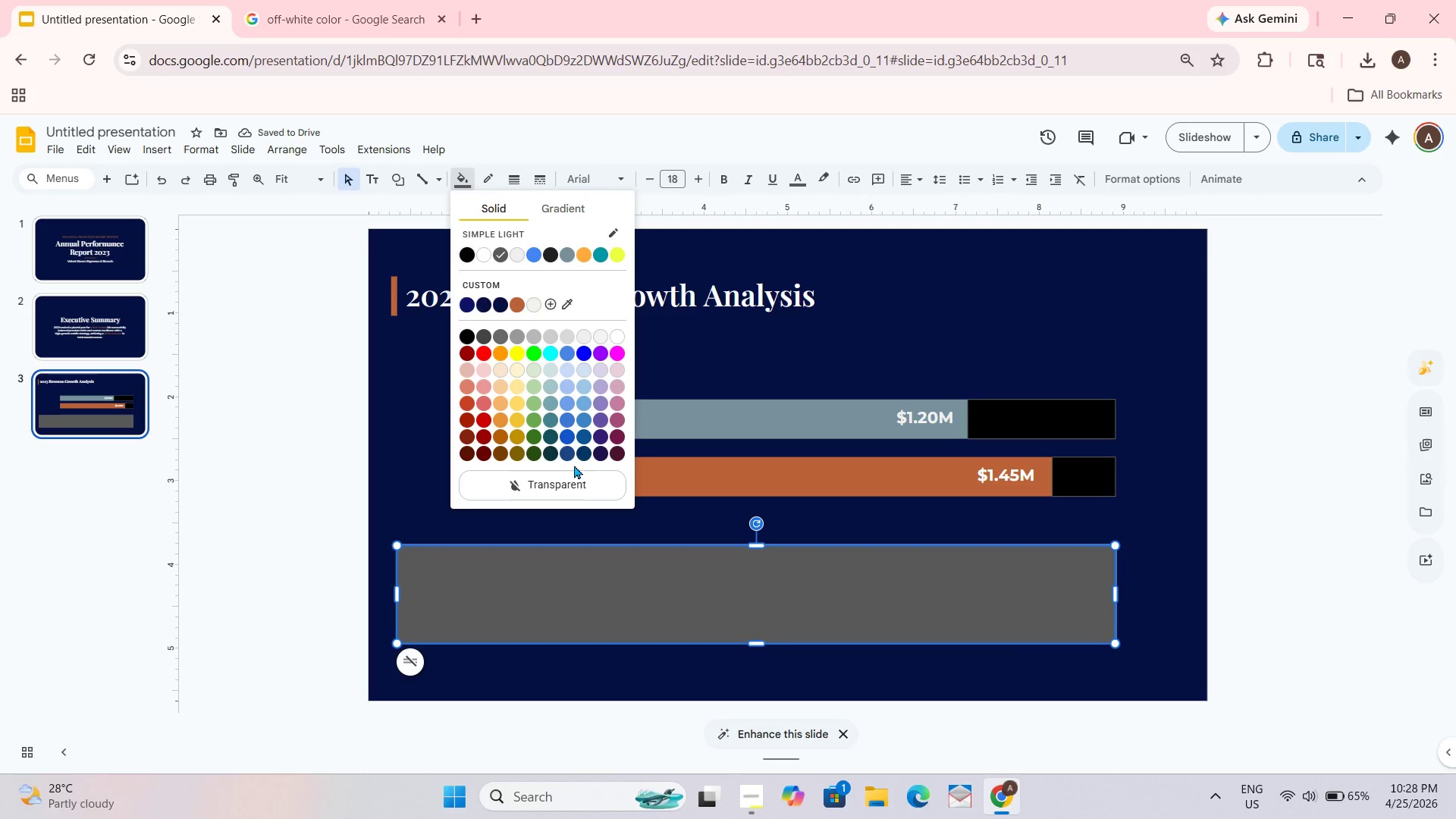 
left_click([585, 458])
 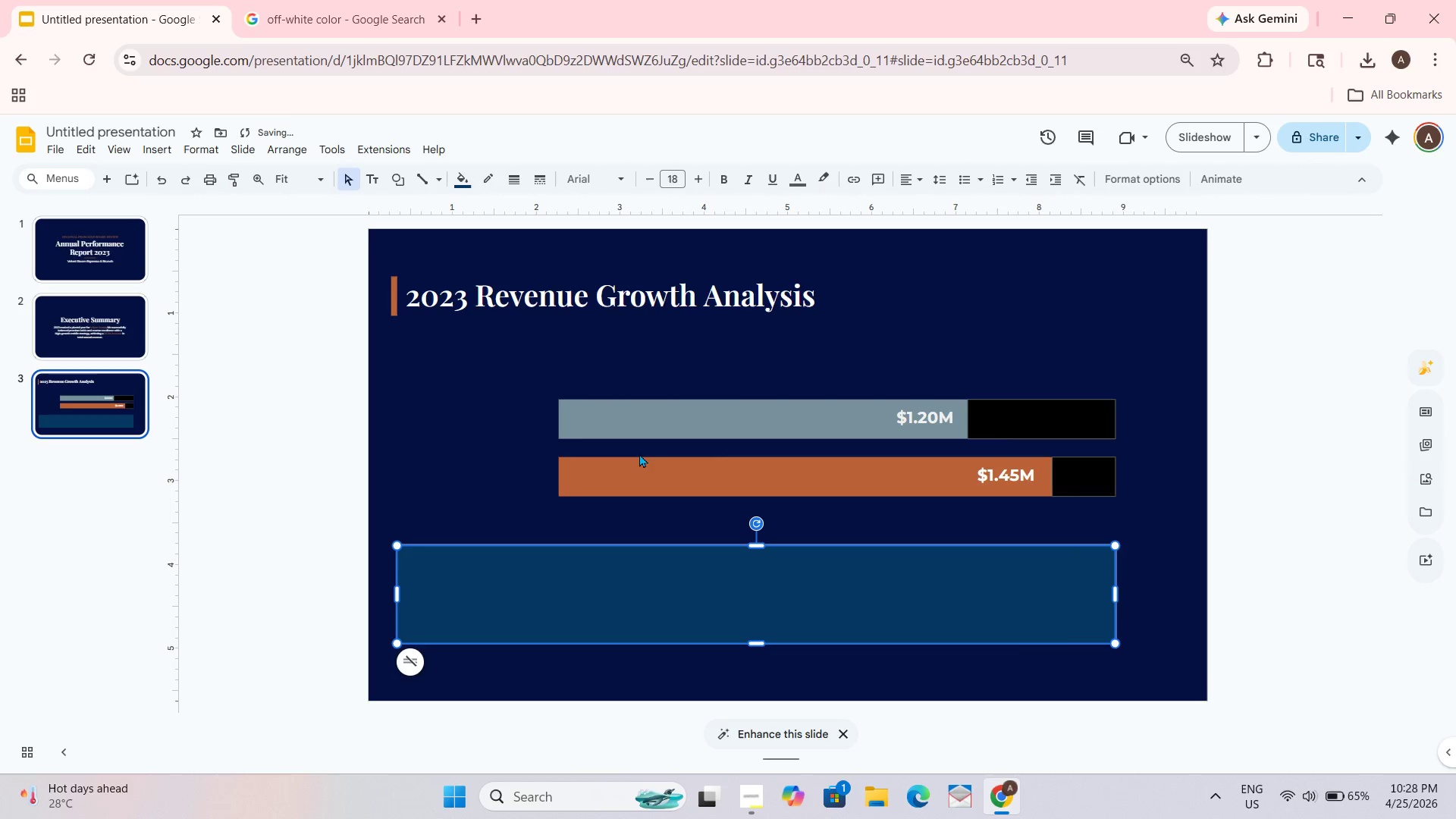 
left_click([1092, 260])
 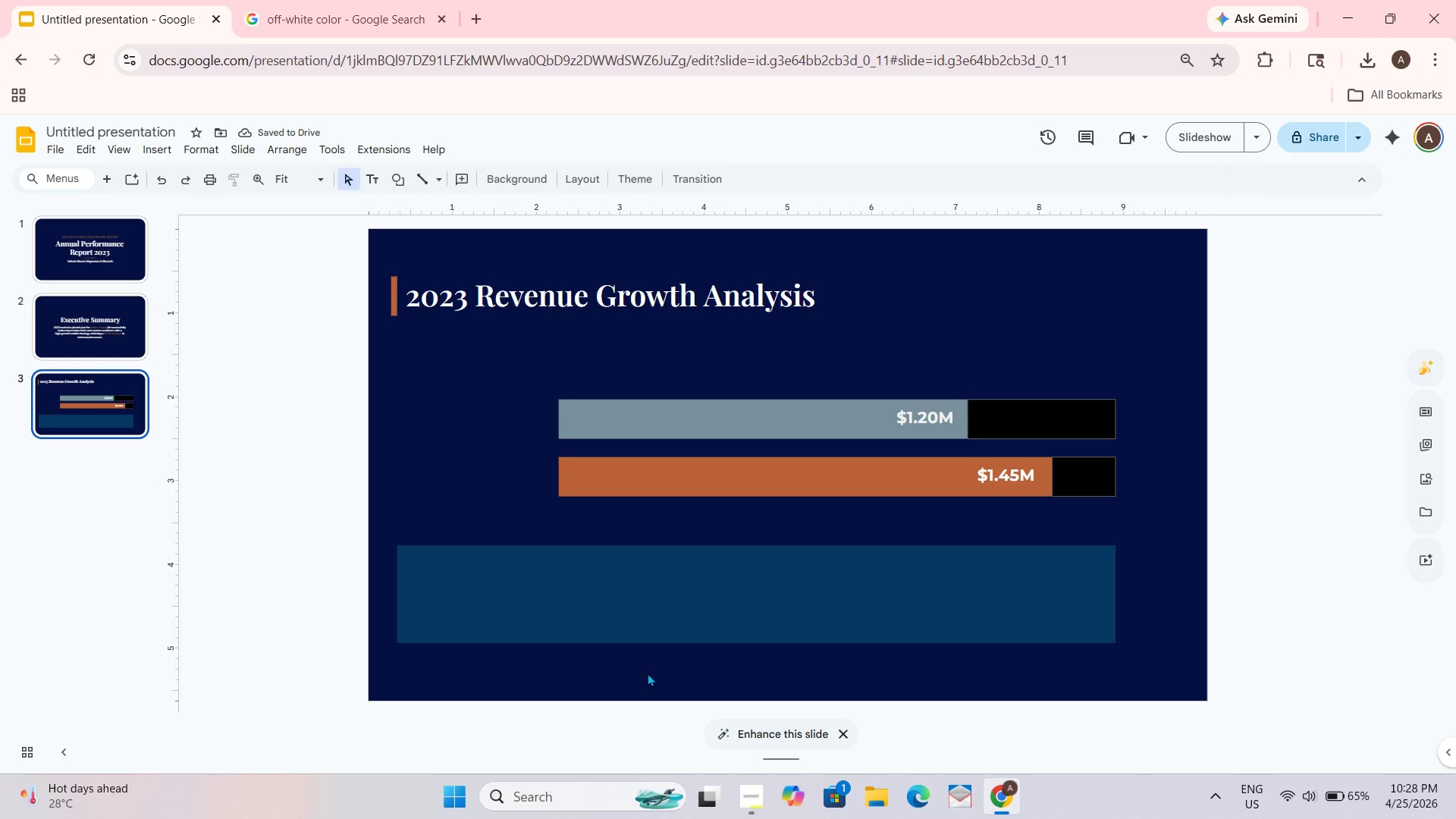 
wait(8.02)
 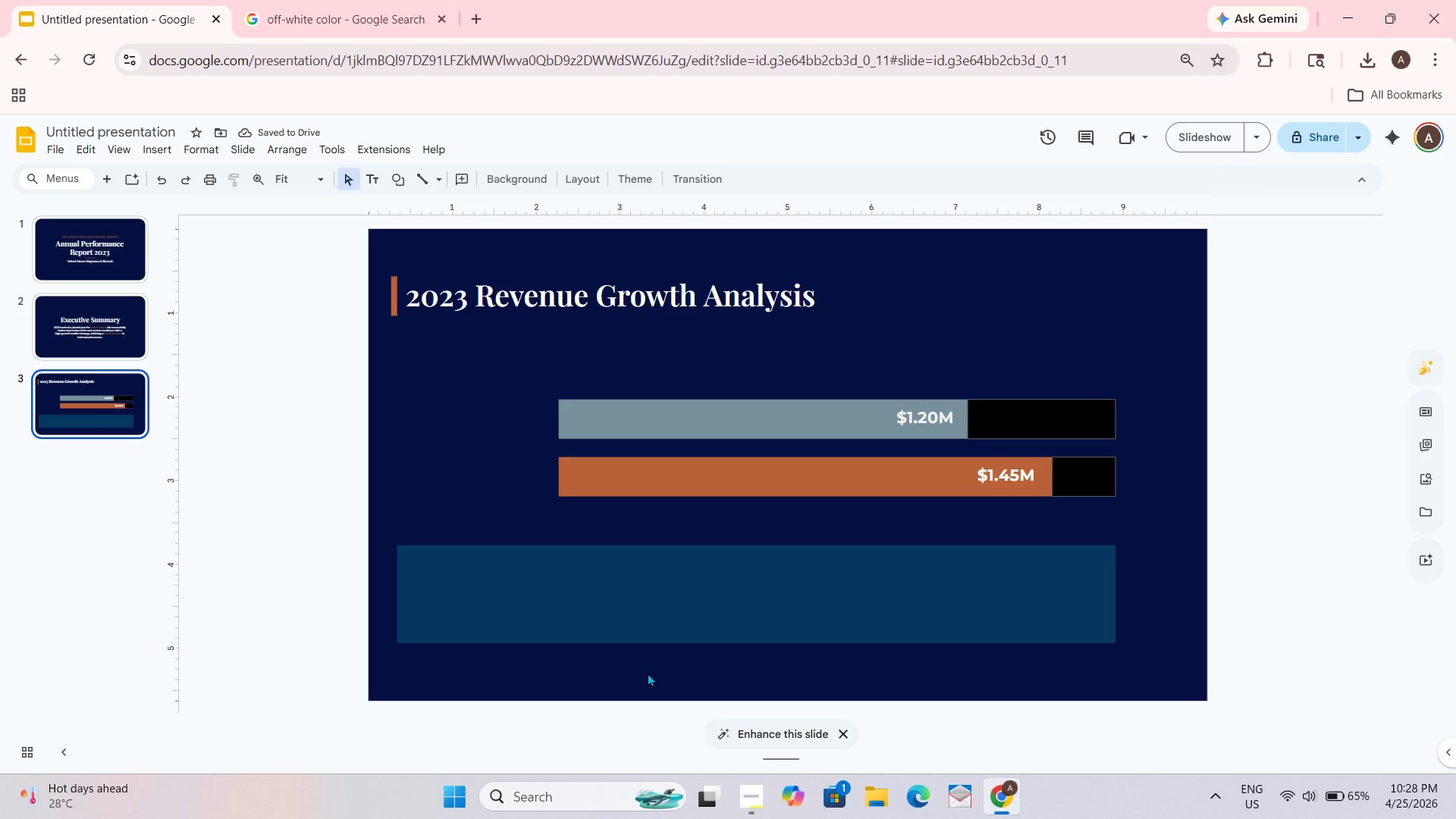 
double_click([468, 585])
 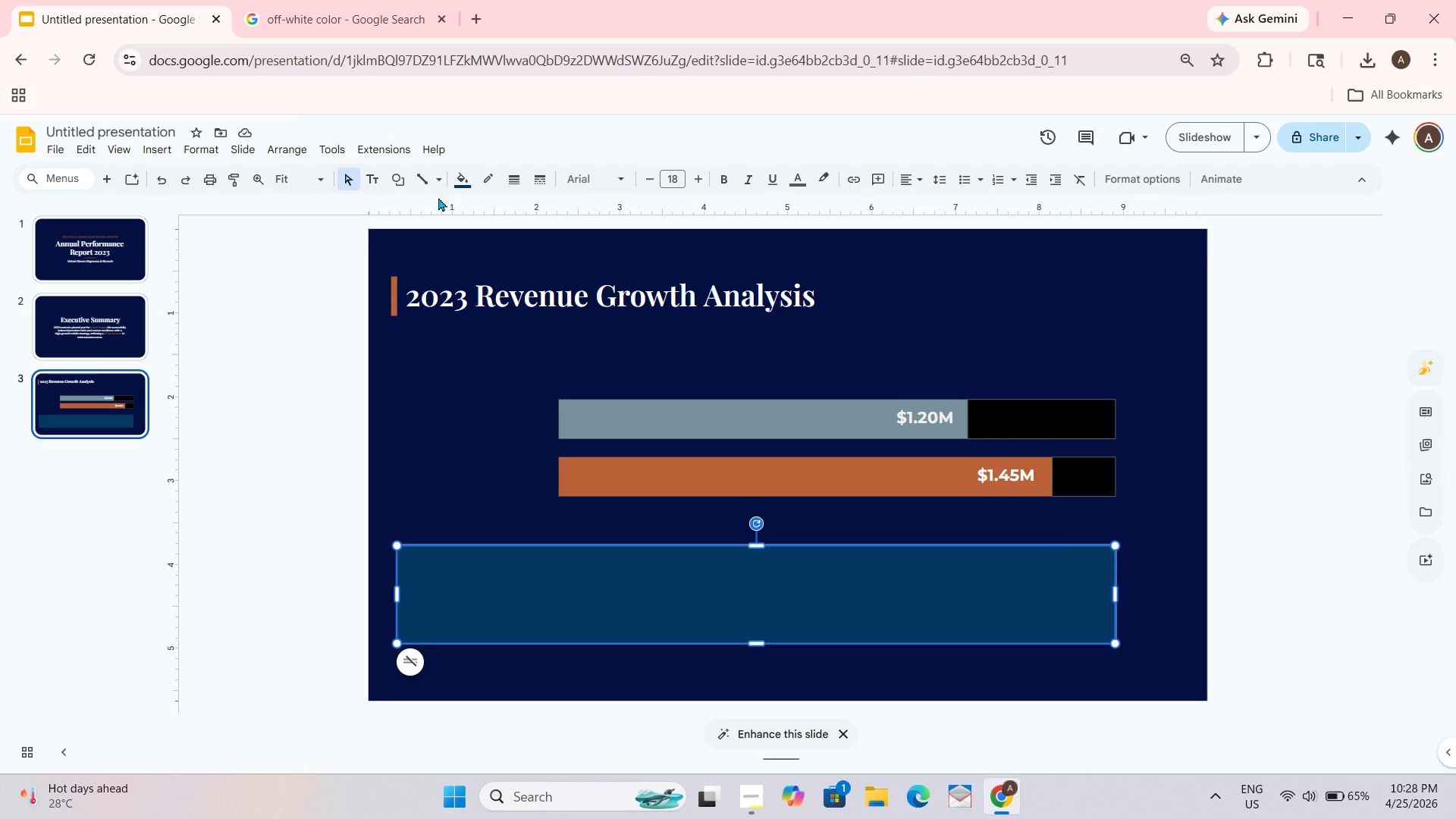 
left_click([456, 173])
 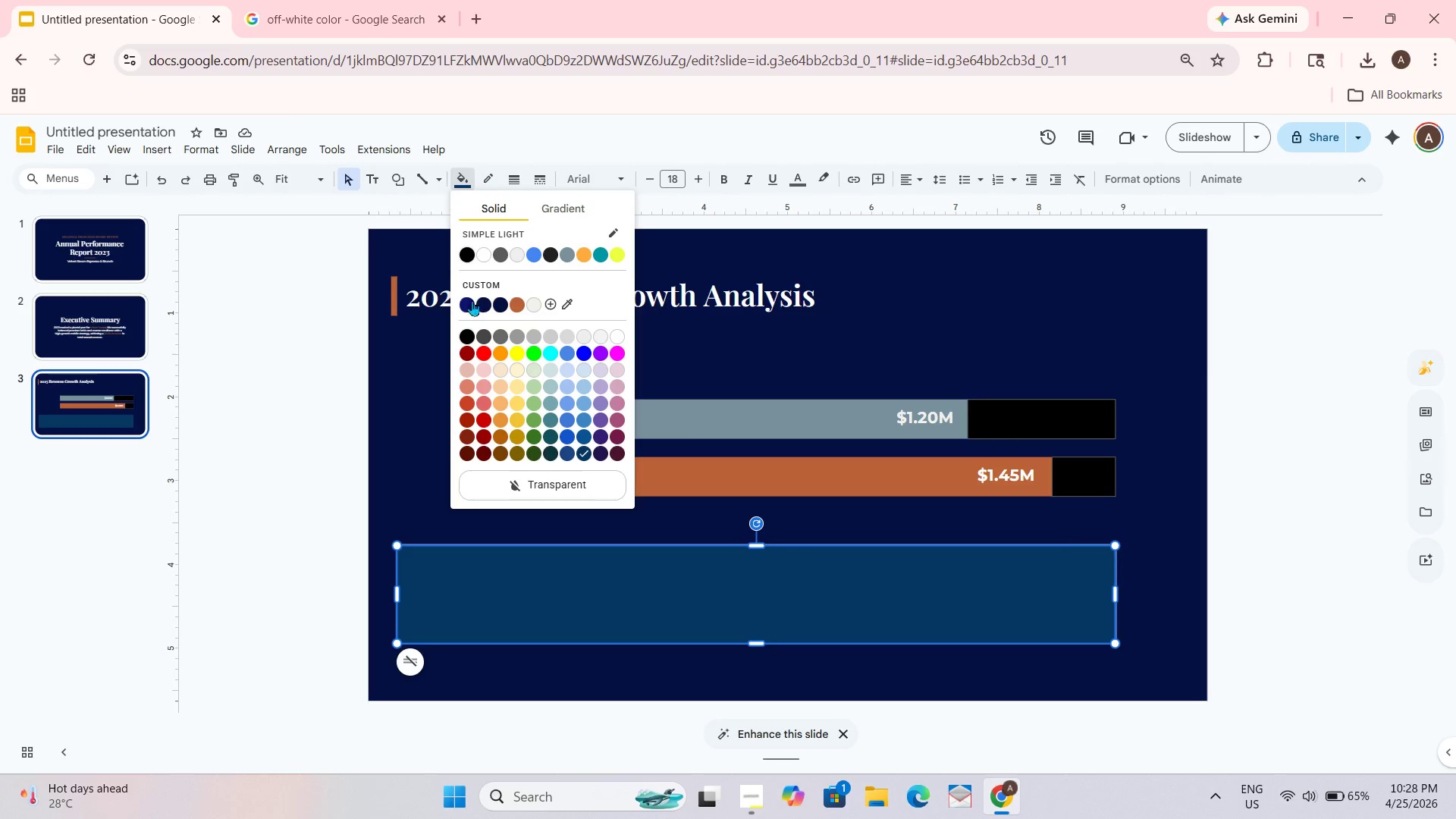 
left_click([469, 305])
 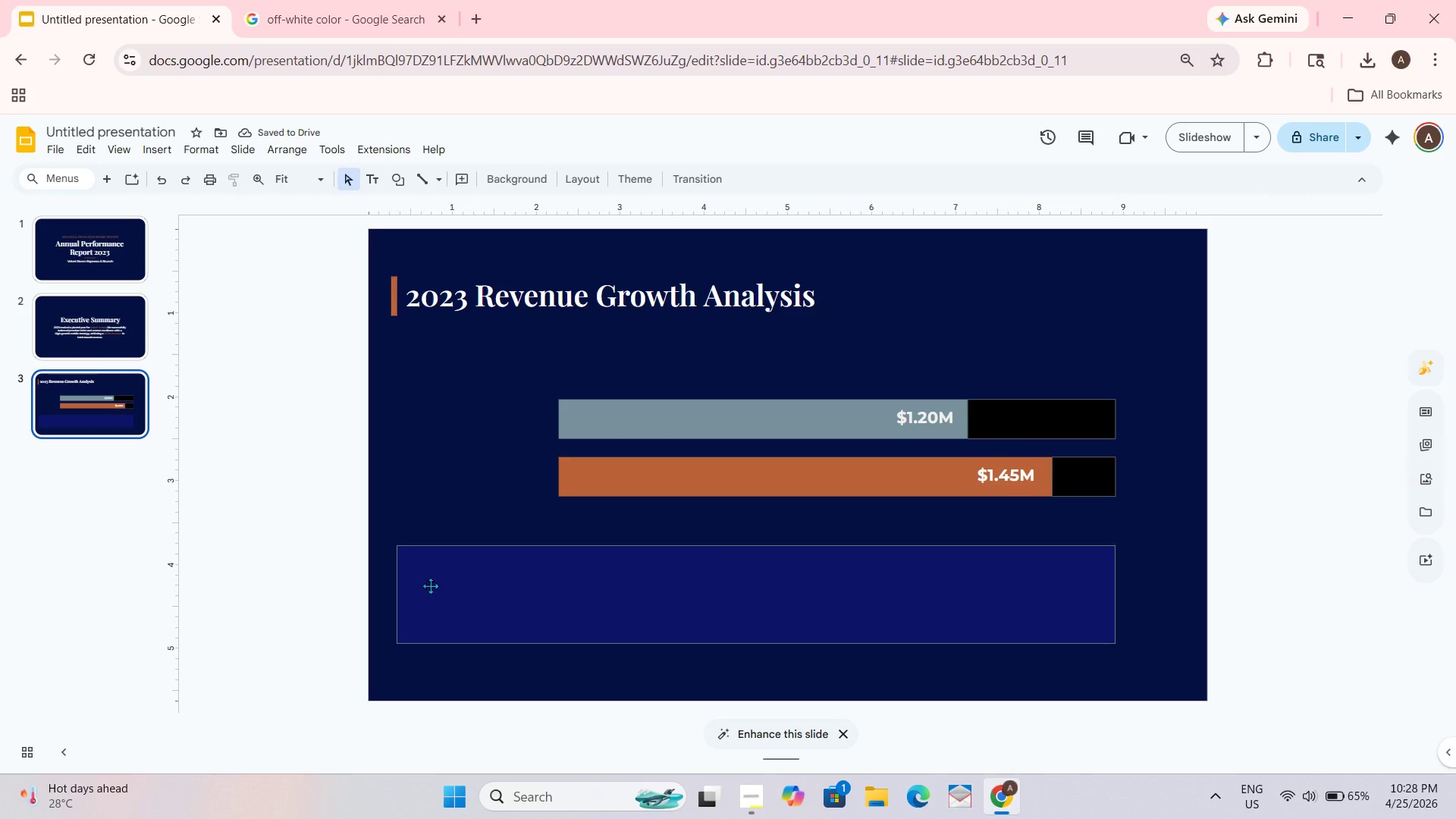 
wait(6.44)
 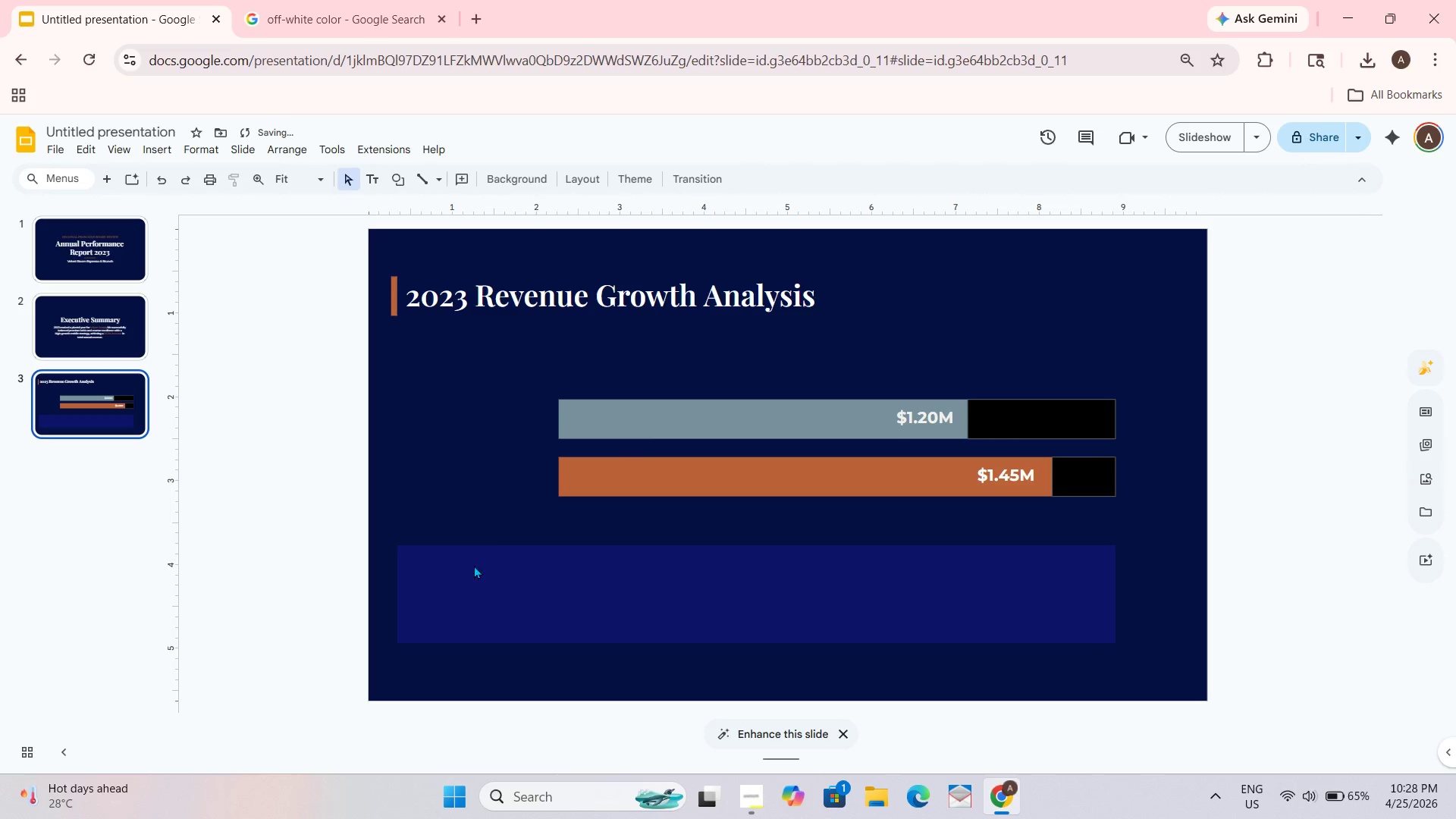 
left_click([388, 281])
 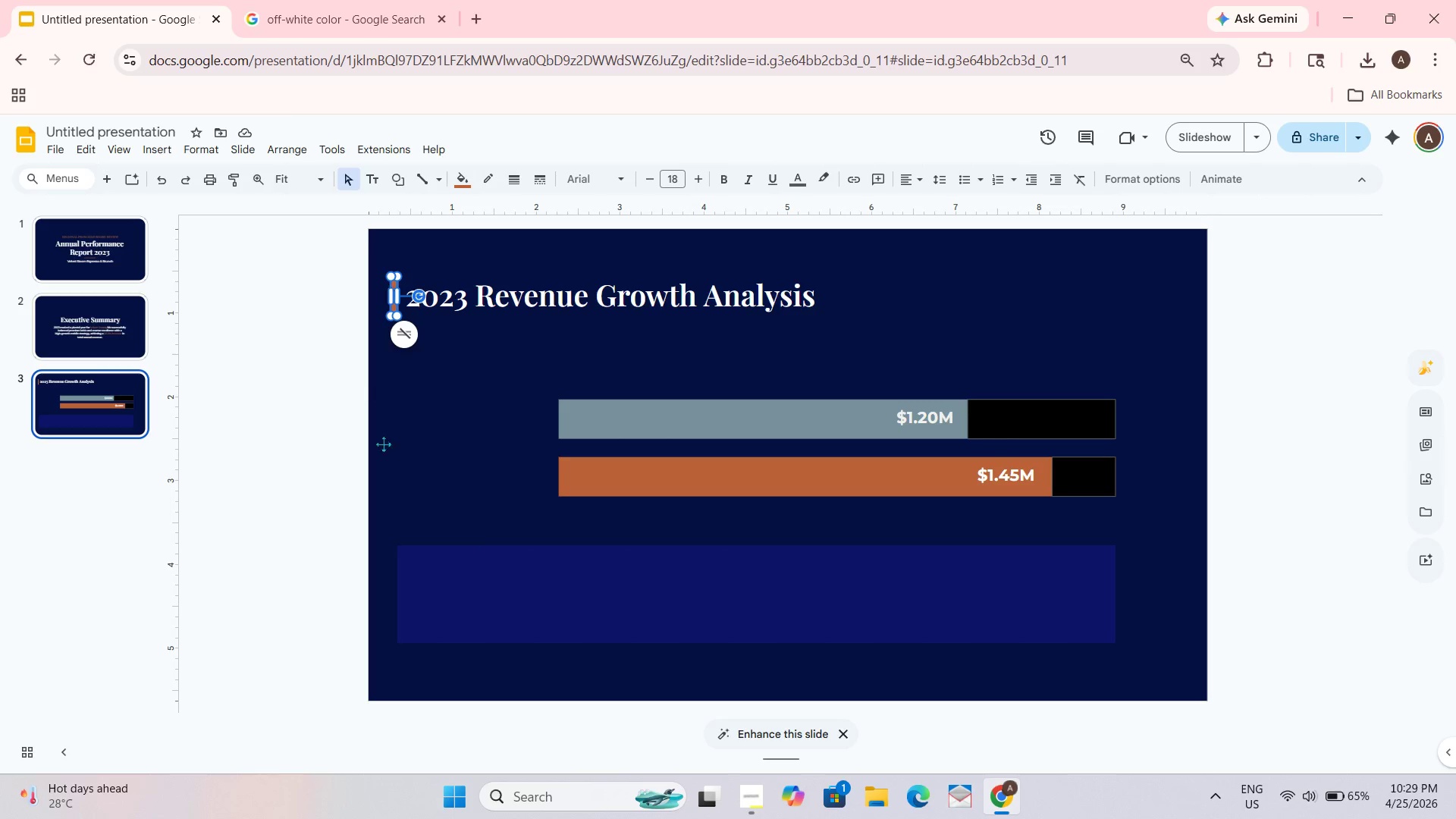 
key(Control+D)
 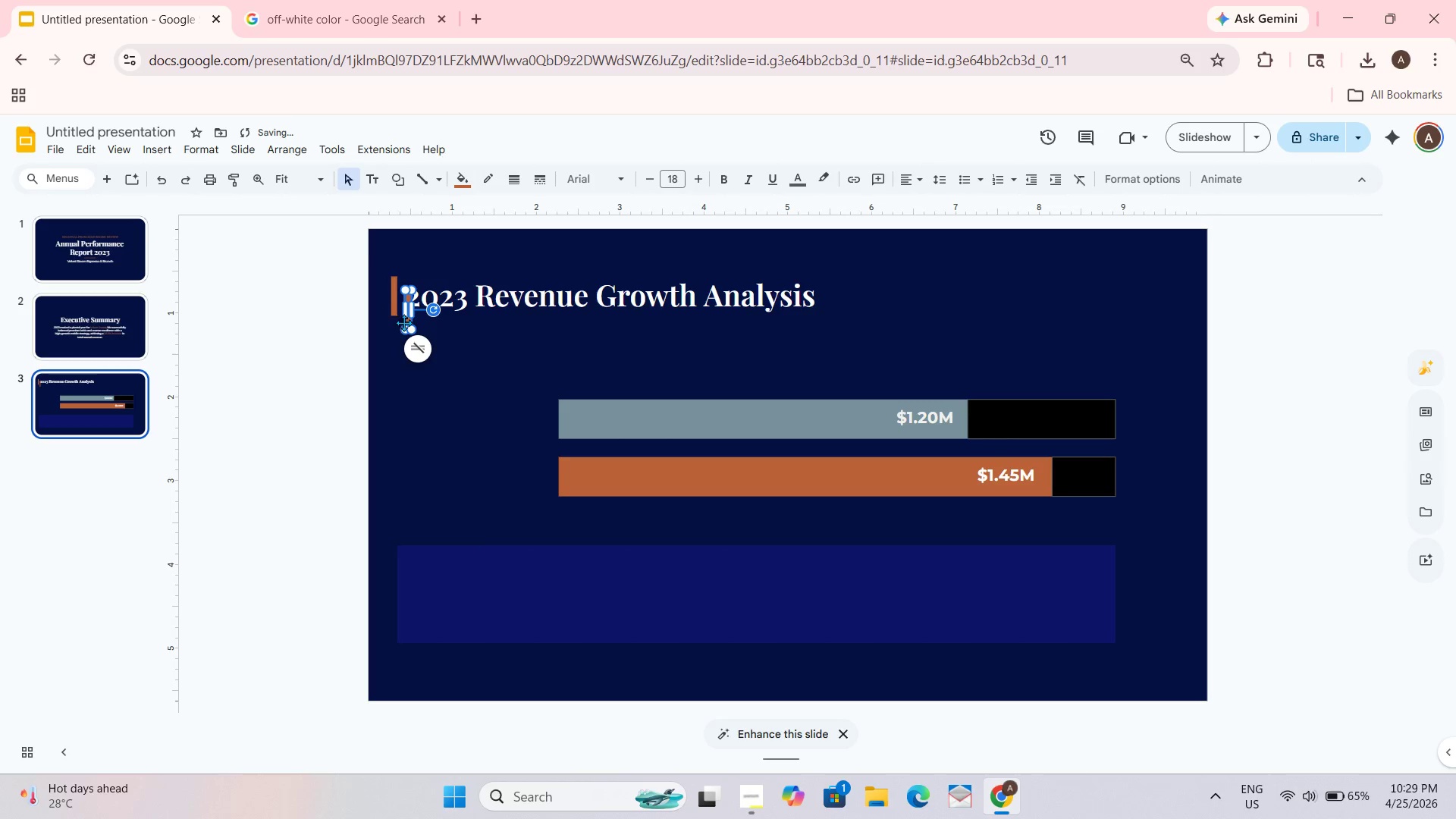 
left_click_drag(start_coordinate=[408, 322], to_coordinate=[408, 409])
 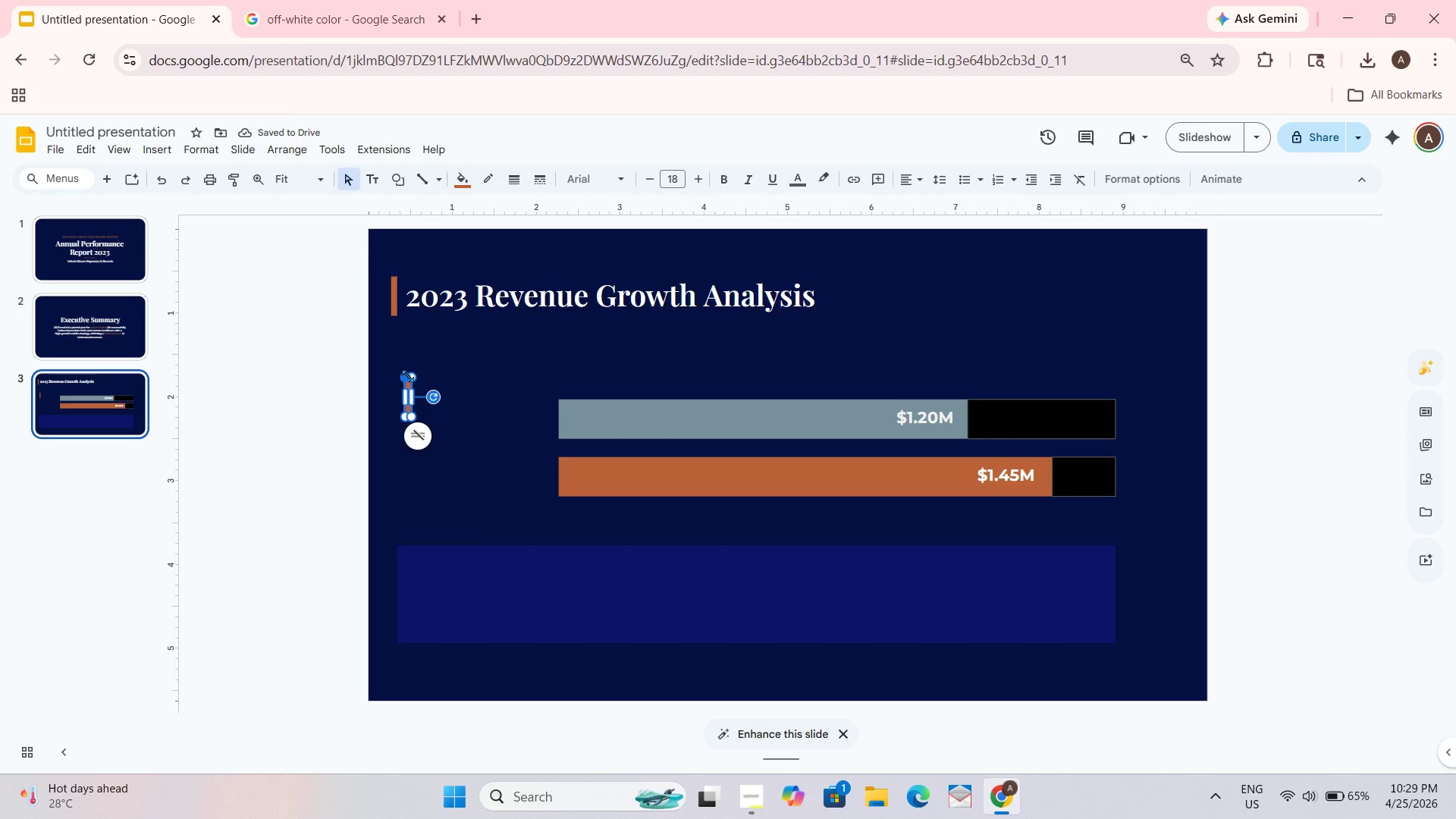 
left_click_drag(start_coordinate=[411, 396], to_coordinate=[416, 393])
 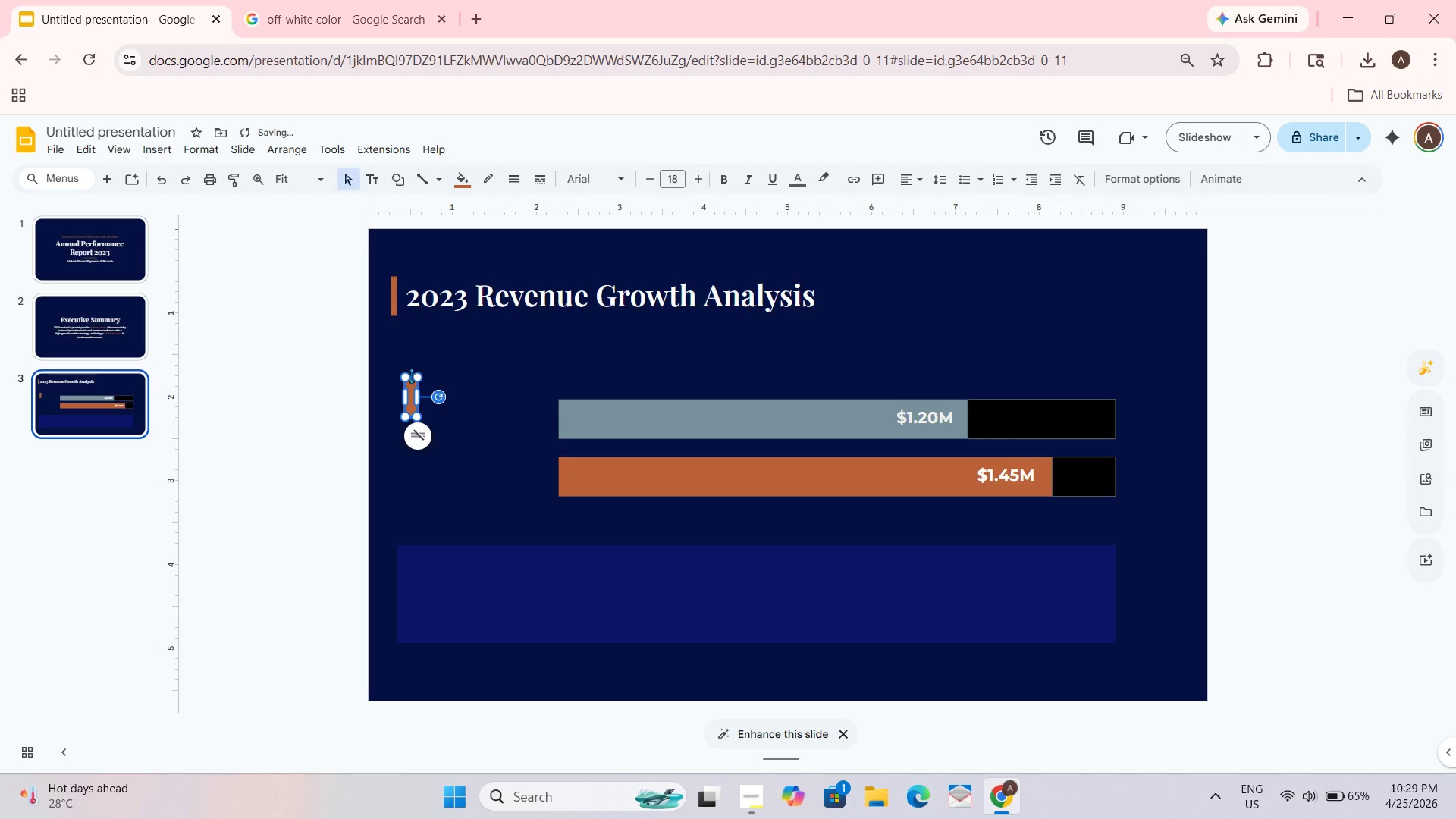 
left_click_drag(start_coordinate=[412, 373], to_coordinate=[412, 366])
 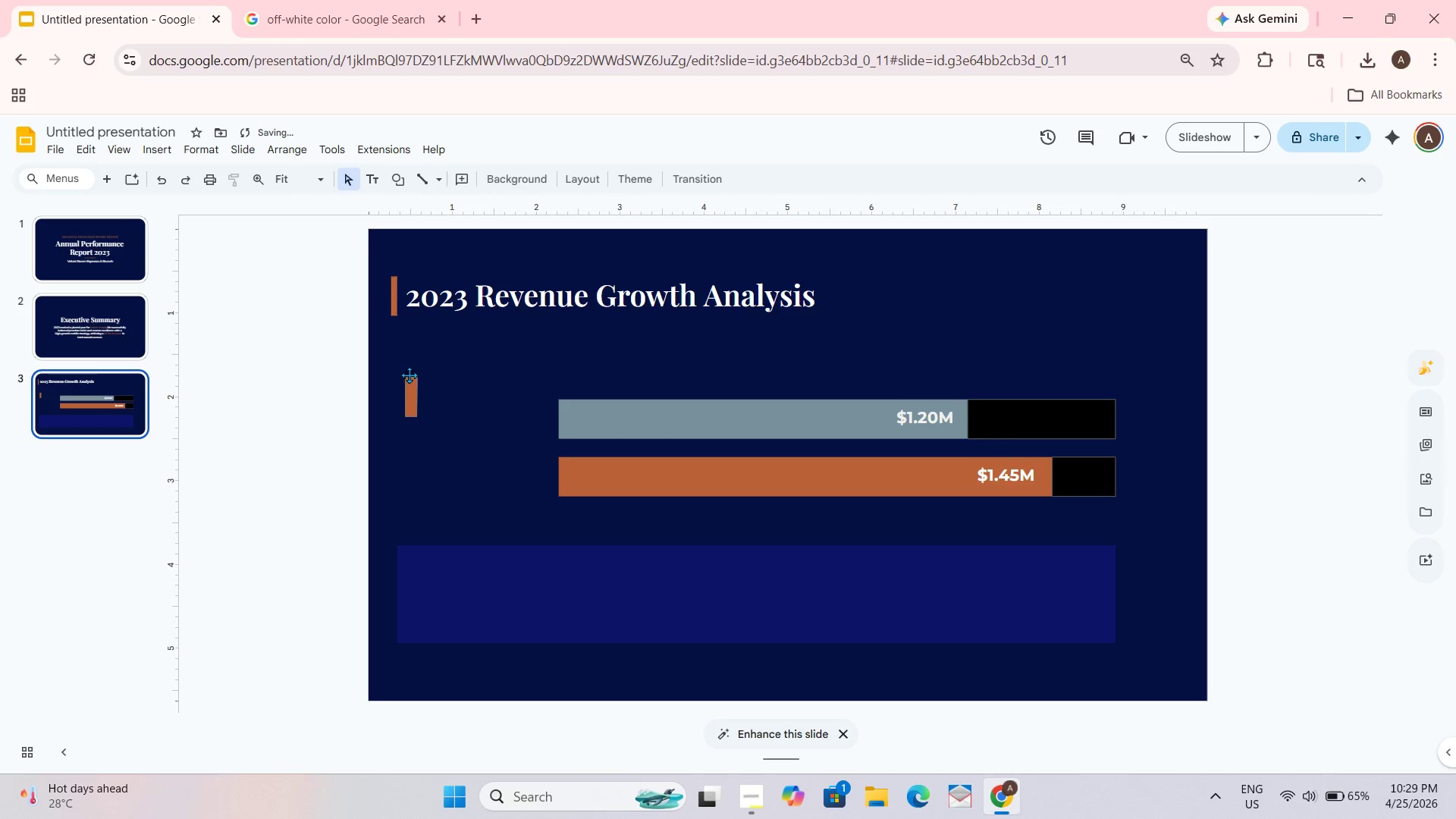 
left_click([406, 375])
 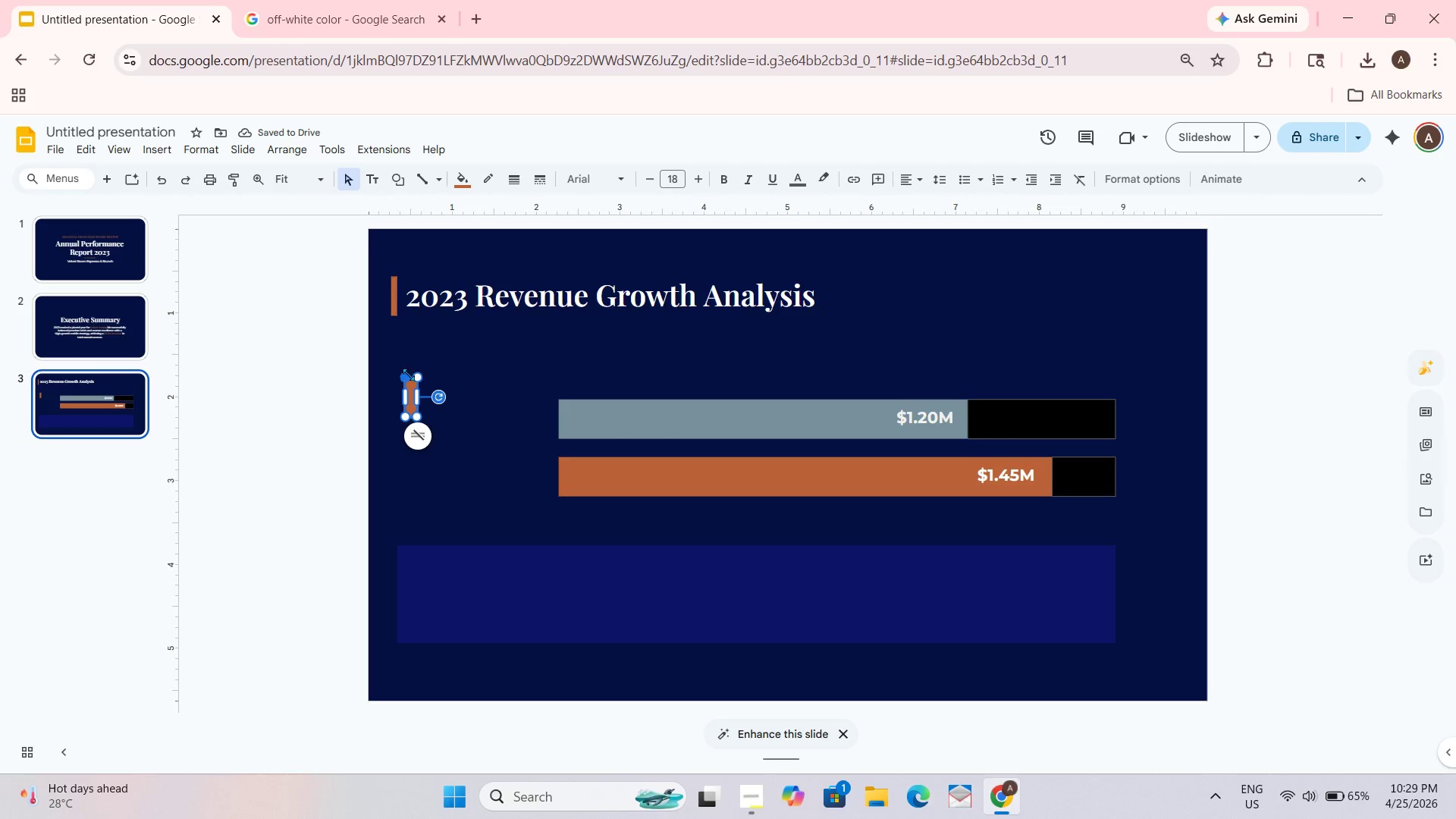 
left_click_drag(start_coordinate=[411, 375], to_coordinate=[413, 343])
 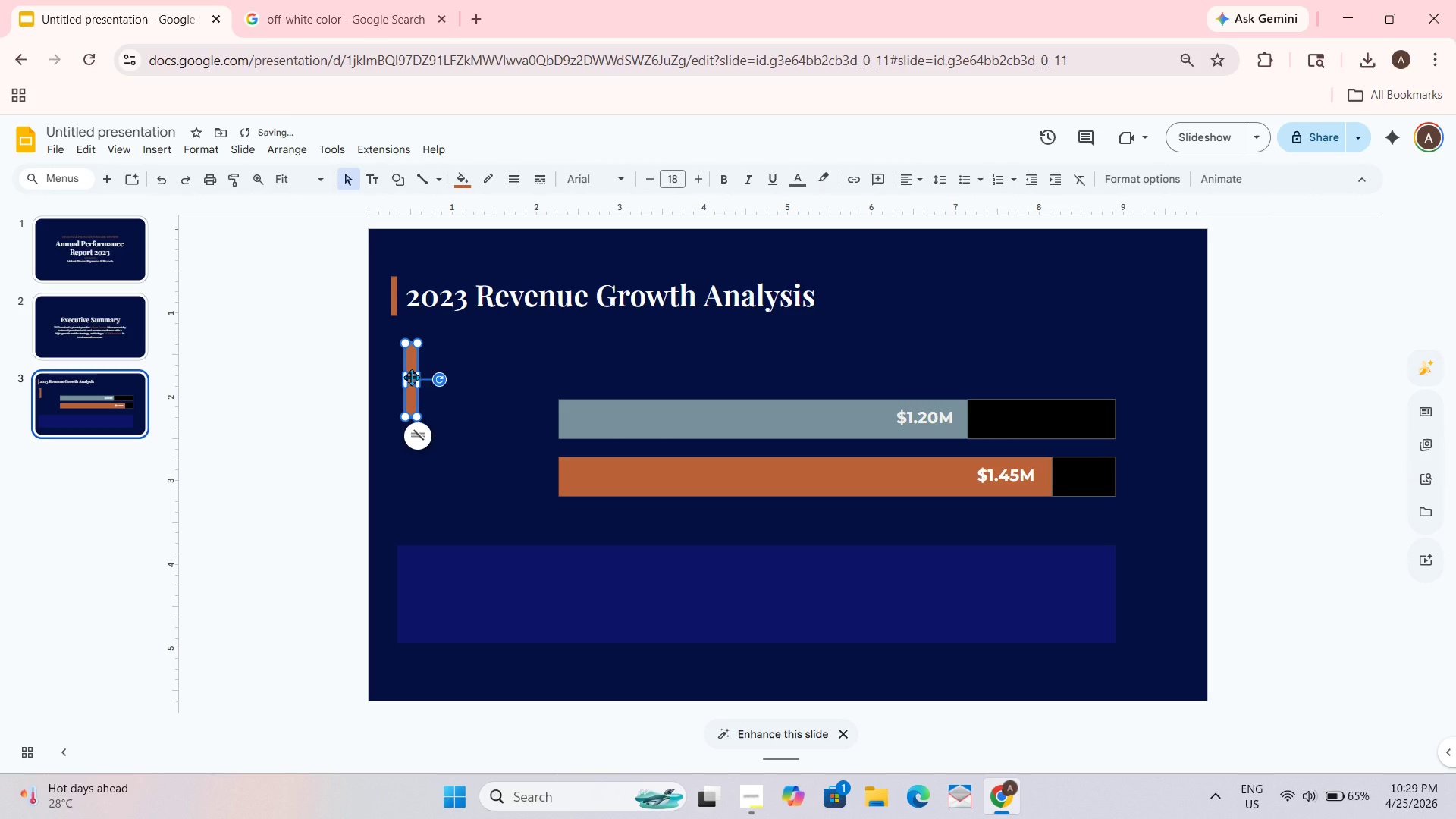 
left_click_drag(start_coordinate=[411, 377], to_coordinate=[388, 605])
 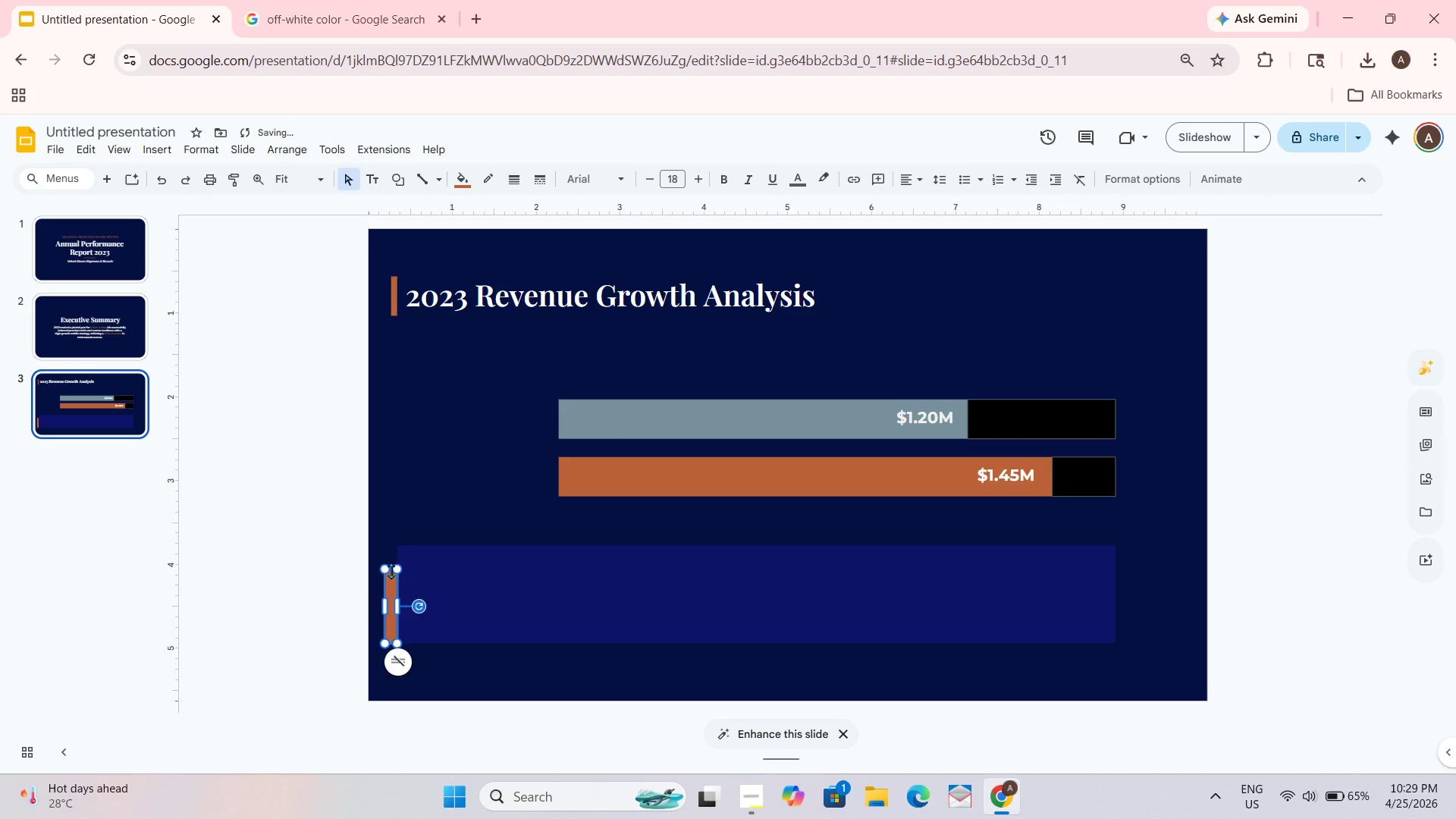 
left_click_drag(start_coordinate=[391, 570], to_coordinate=[388, 545])
 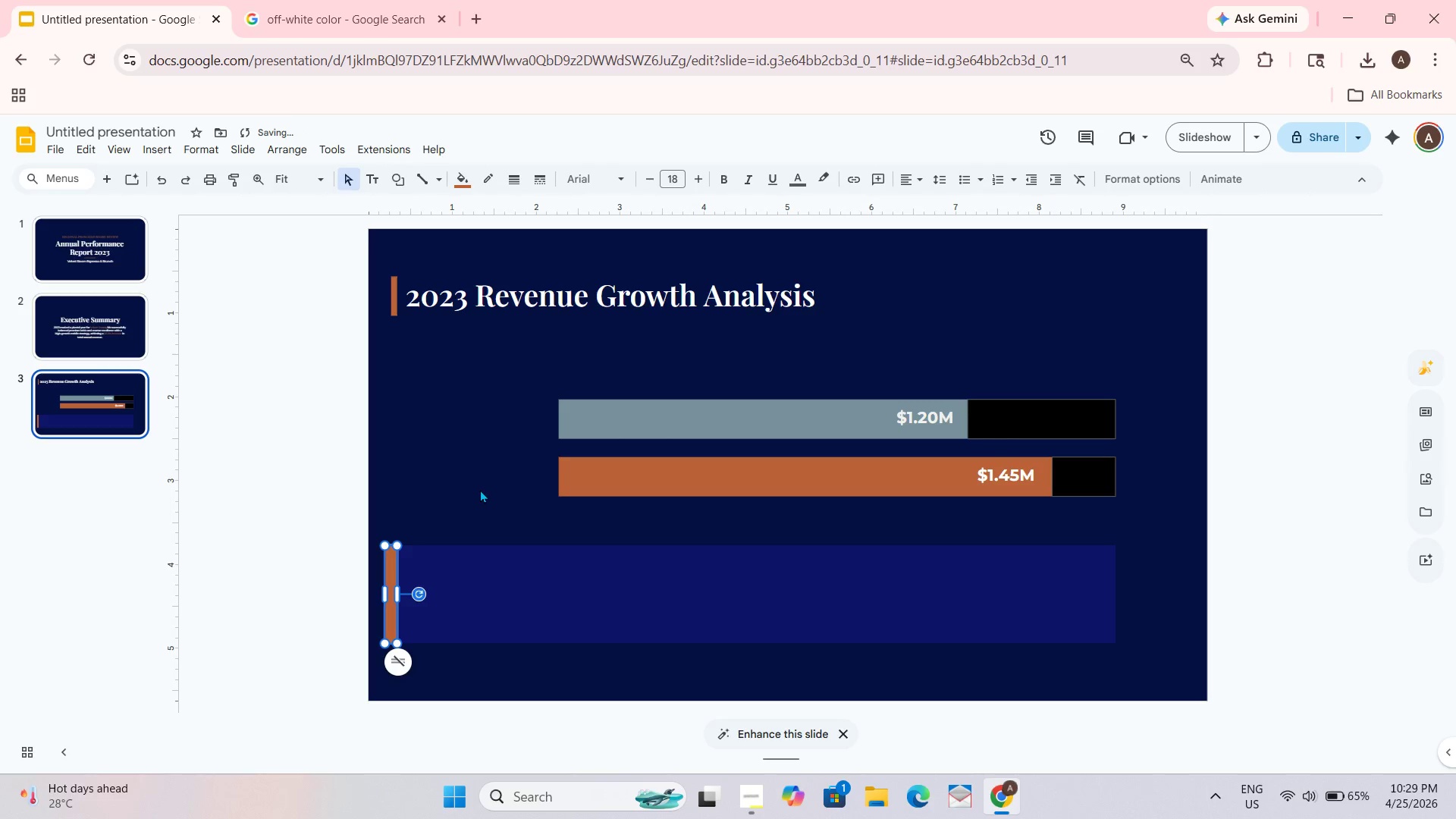 
left_click([480, 489])
 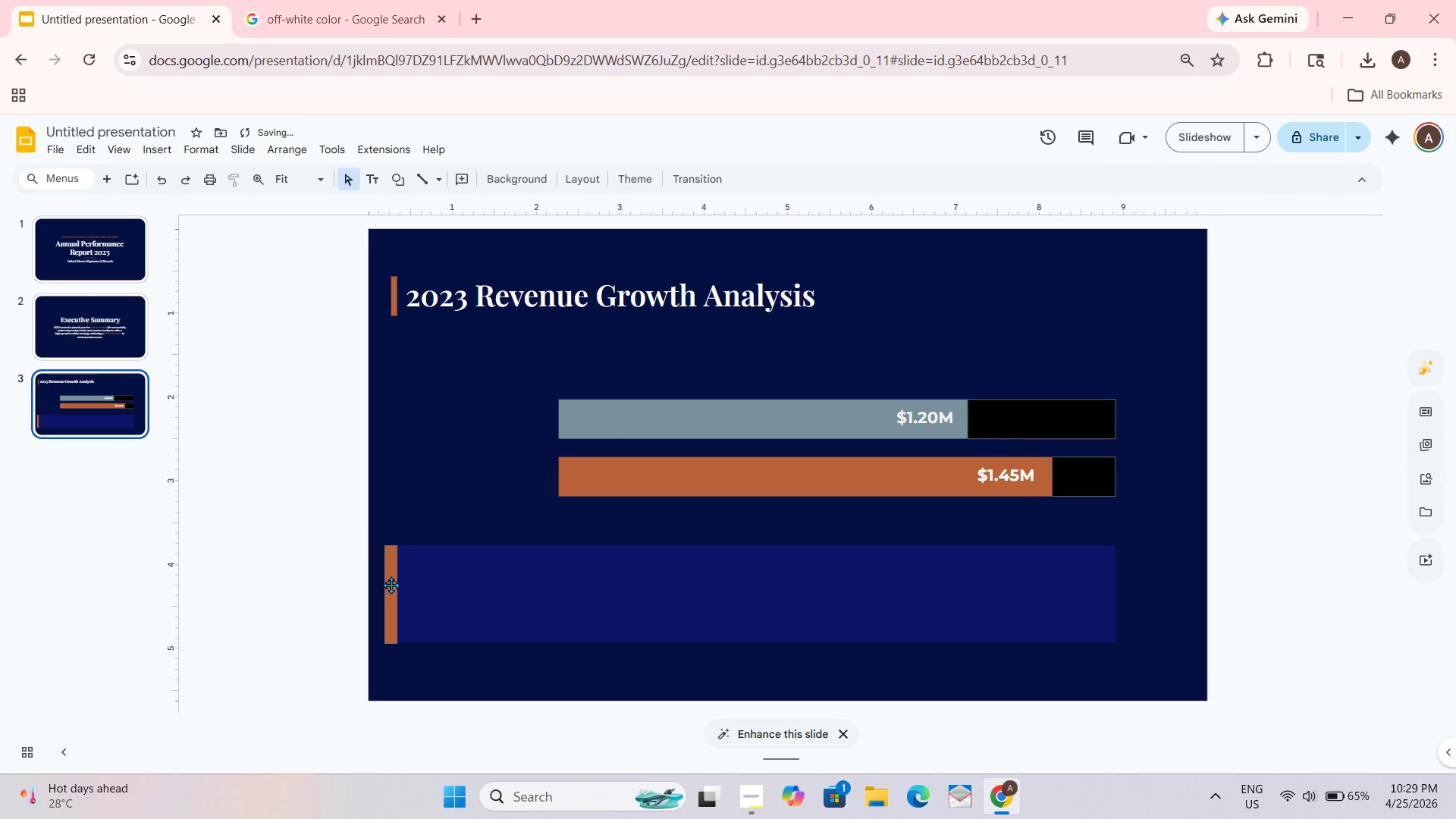 
left_click([391, 585])
 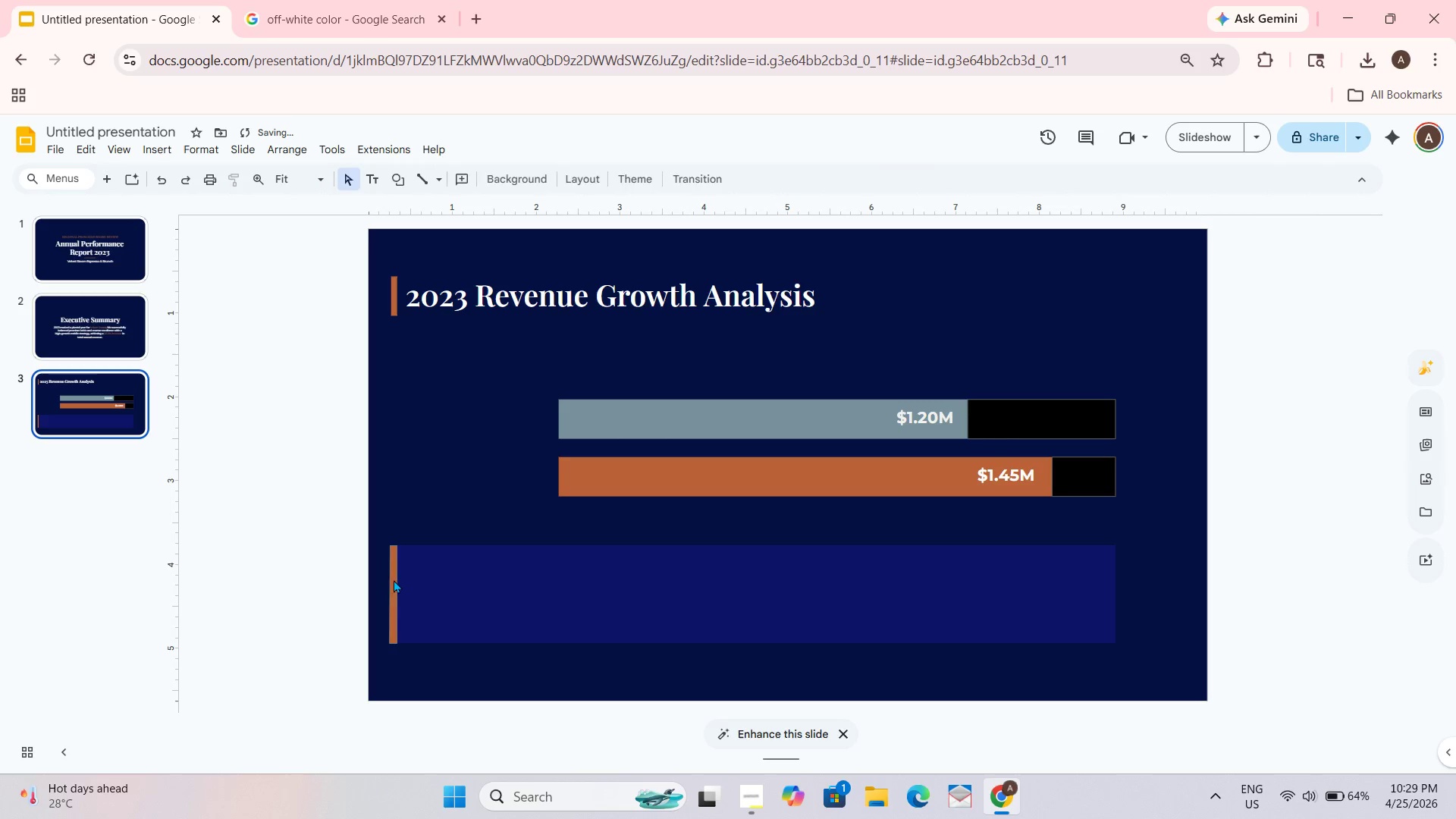 
wait(10.09)
 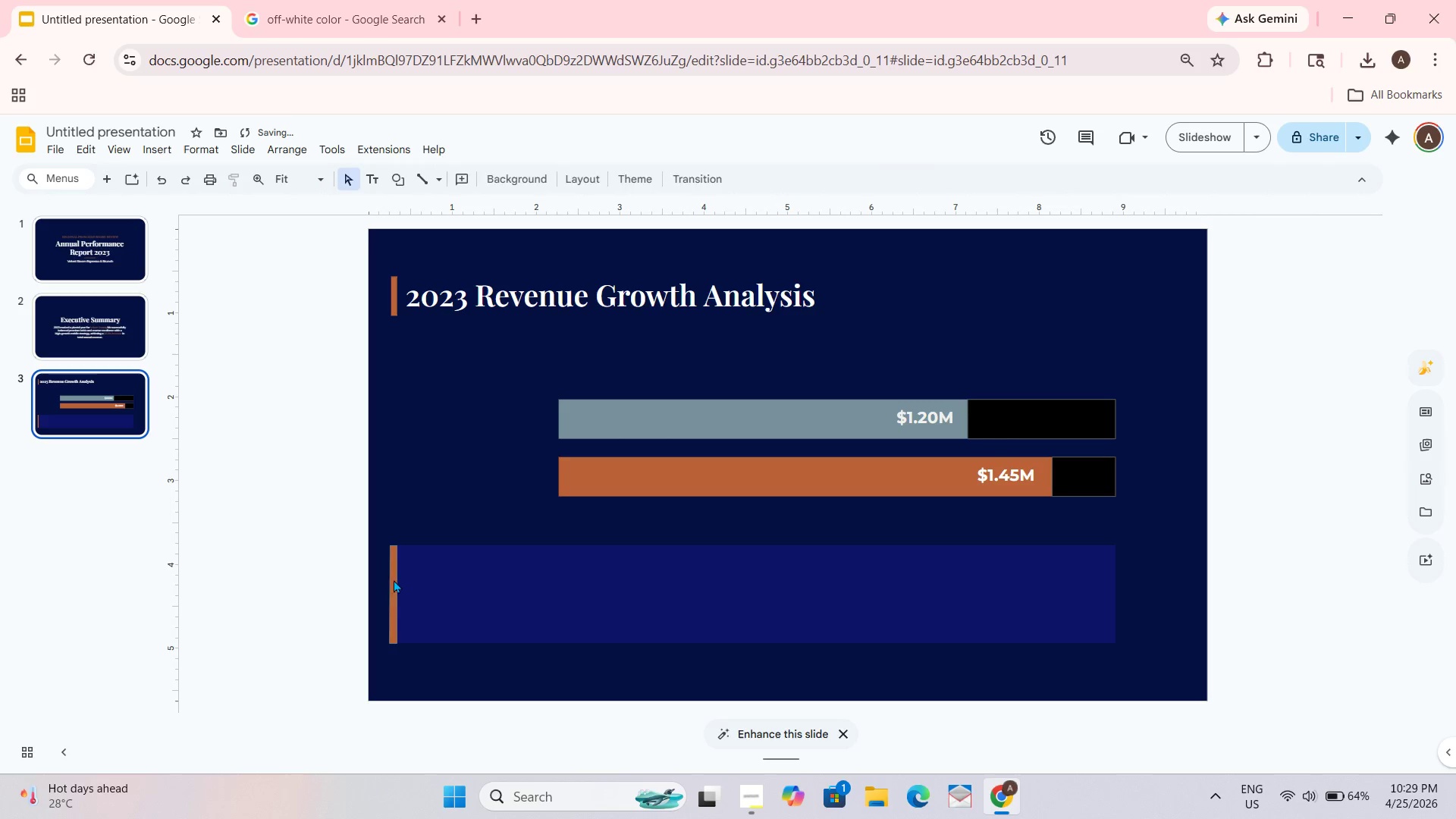 
left_click_drag(start_coordinate=[391, 589], to_coordinate=[391, 594])
 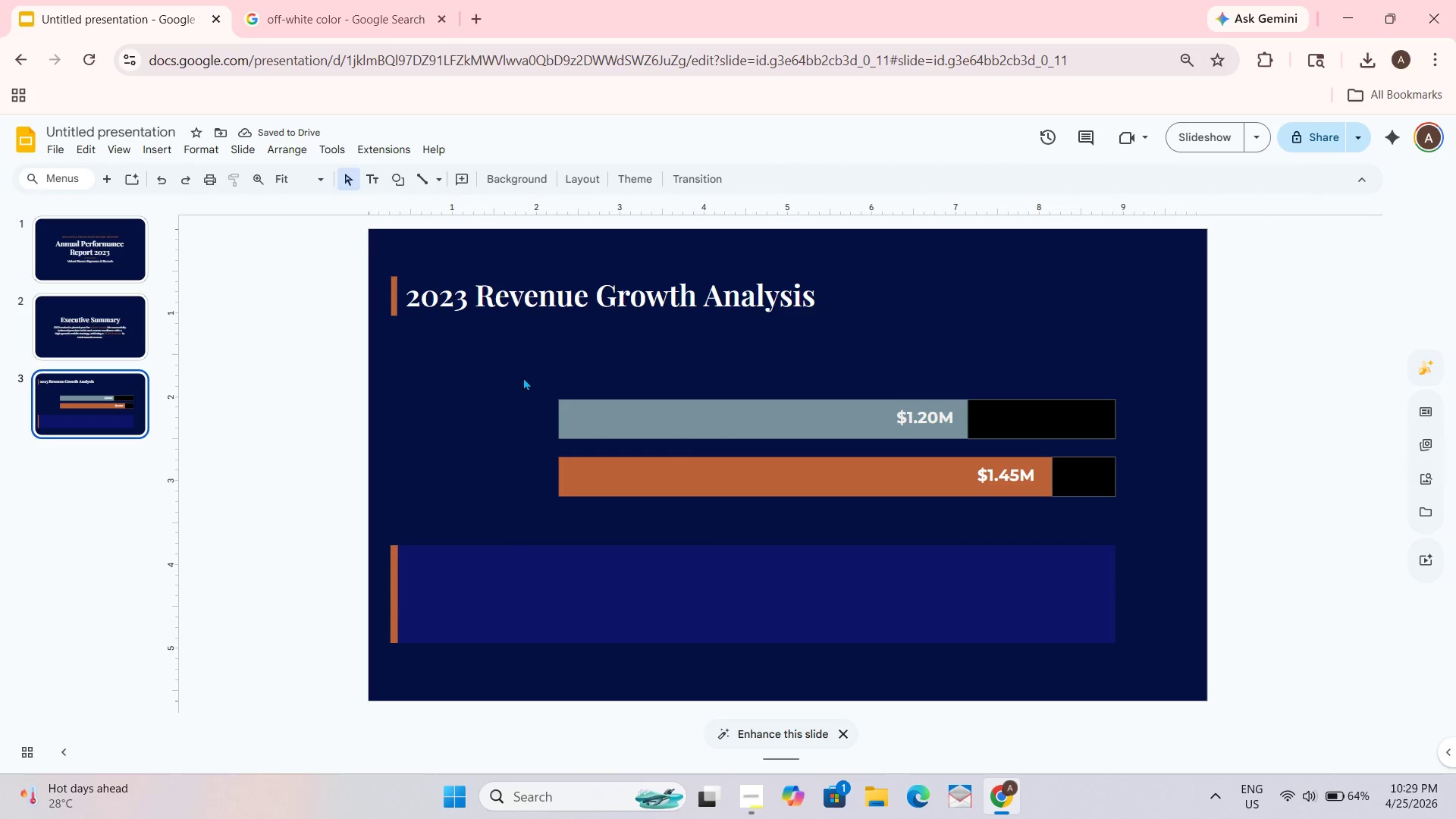 
wait(9.19)
 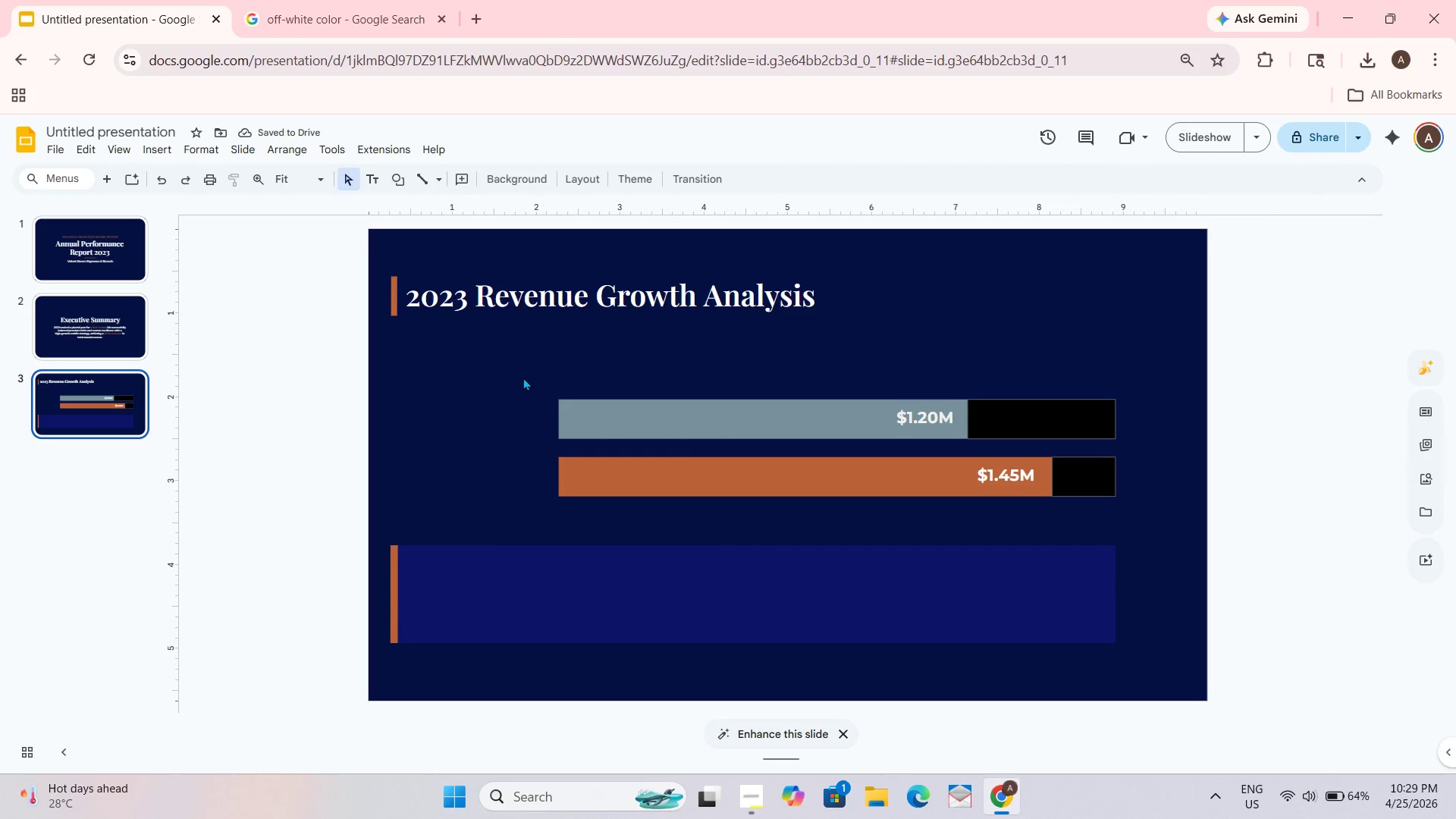 
double_click([514, 580])
 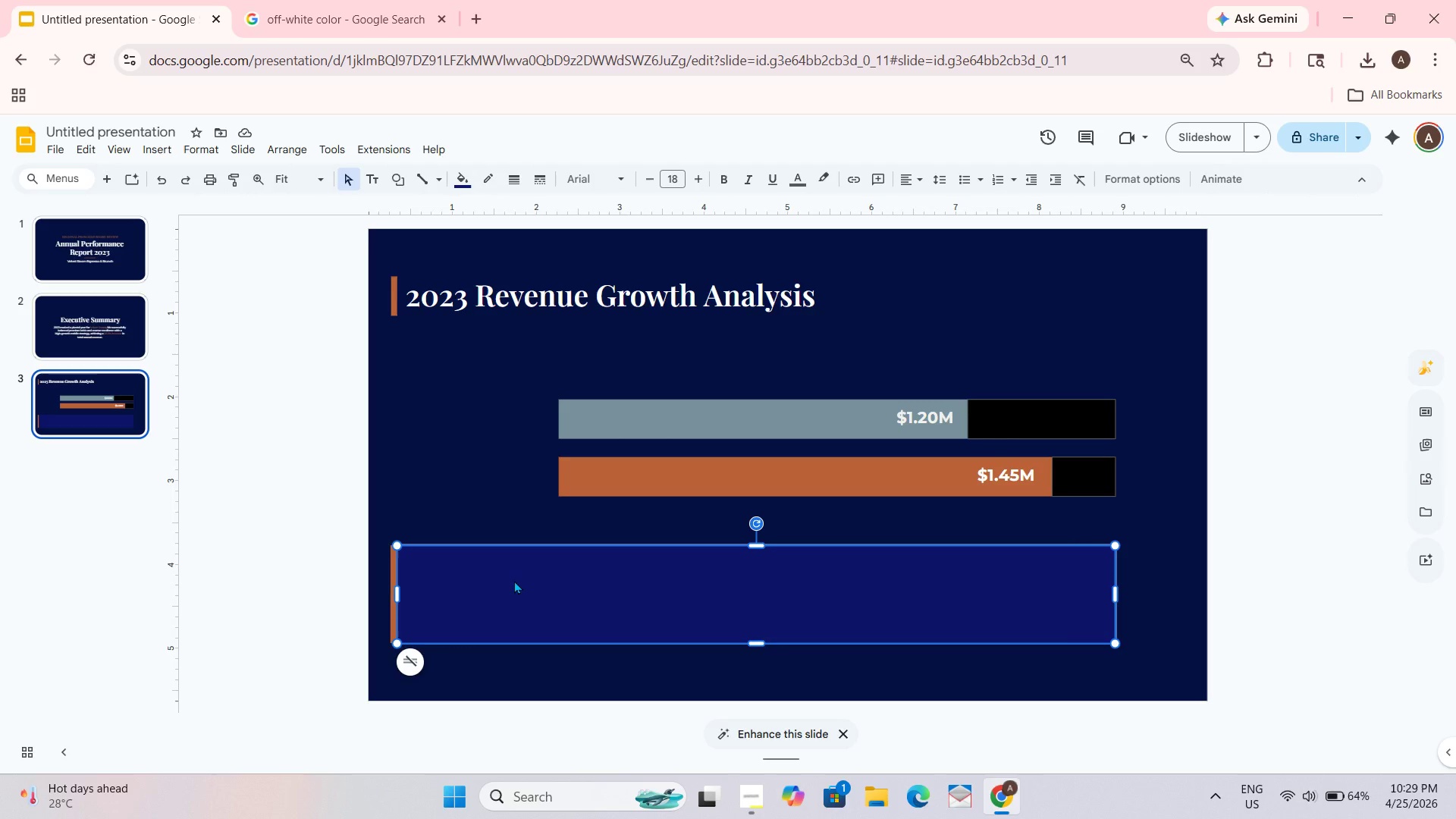 
triple_click([514, 580])
 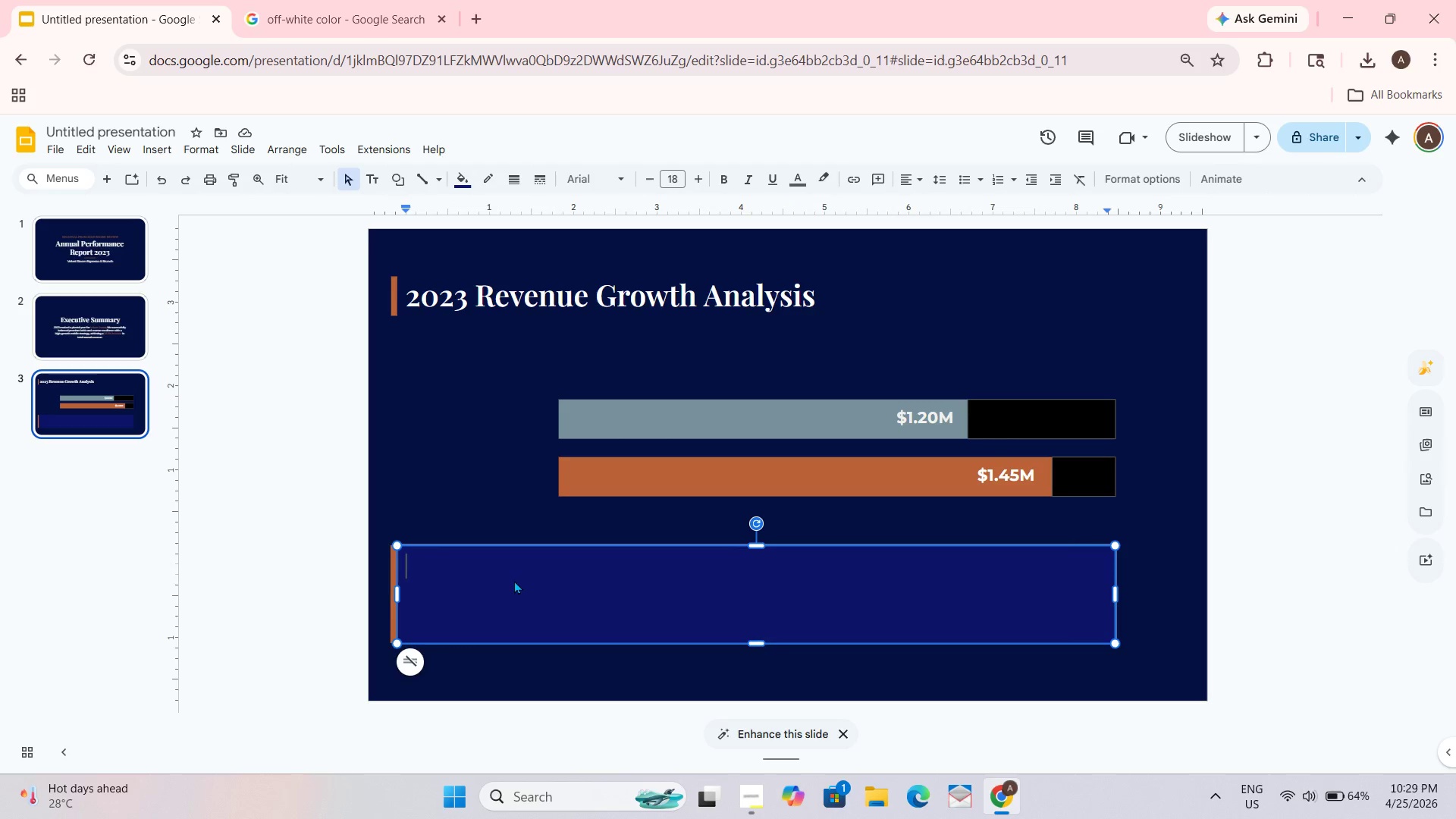 
triple_click([514, 580])
 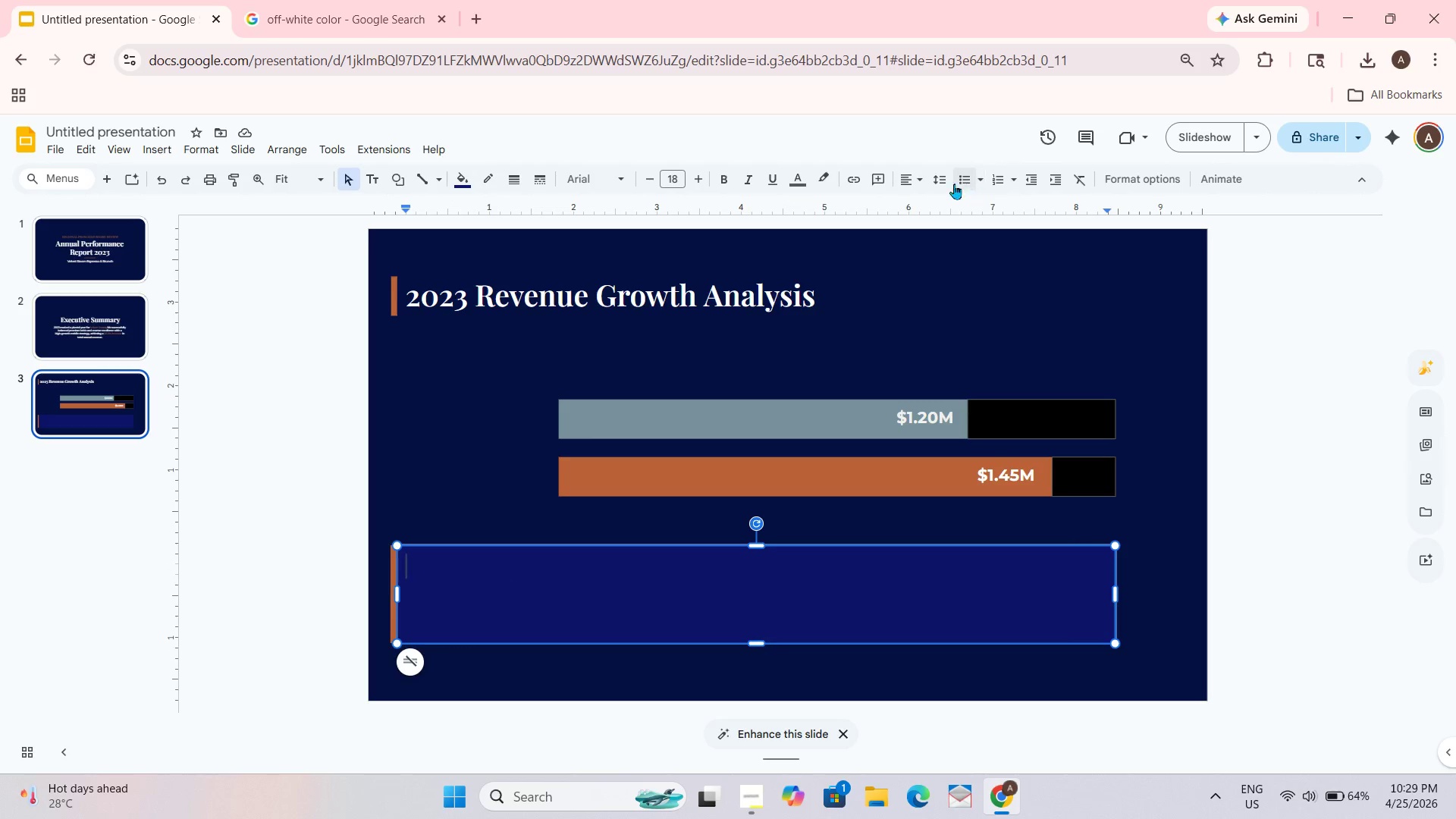 
wait(5.48)
 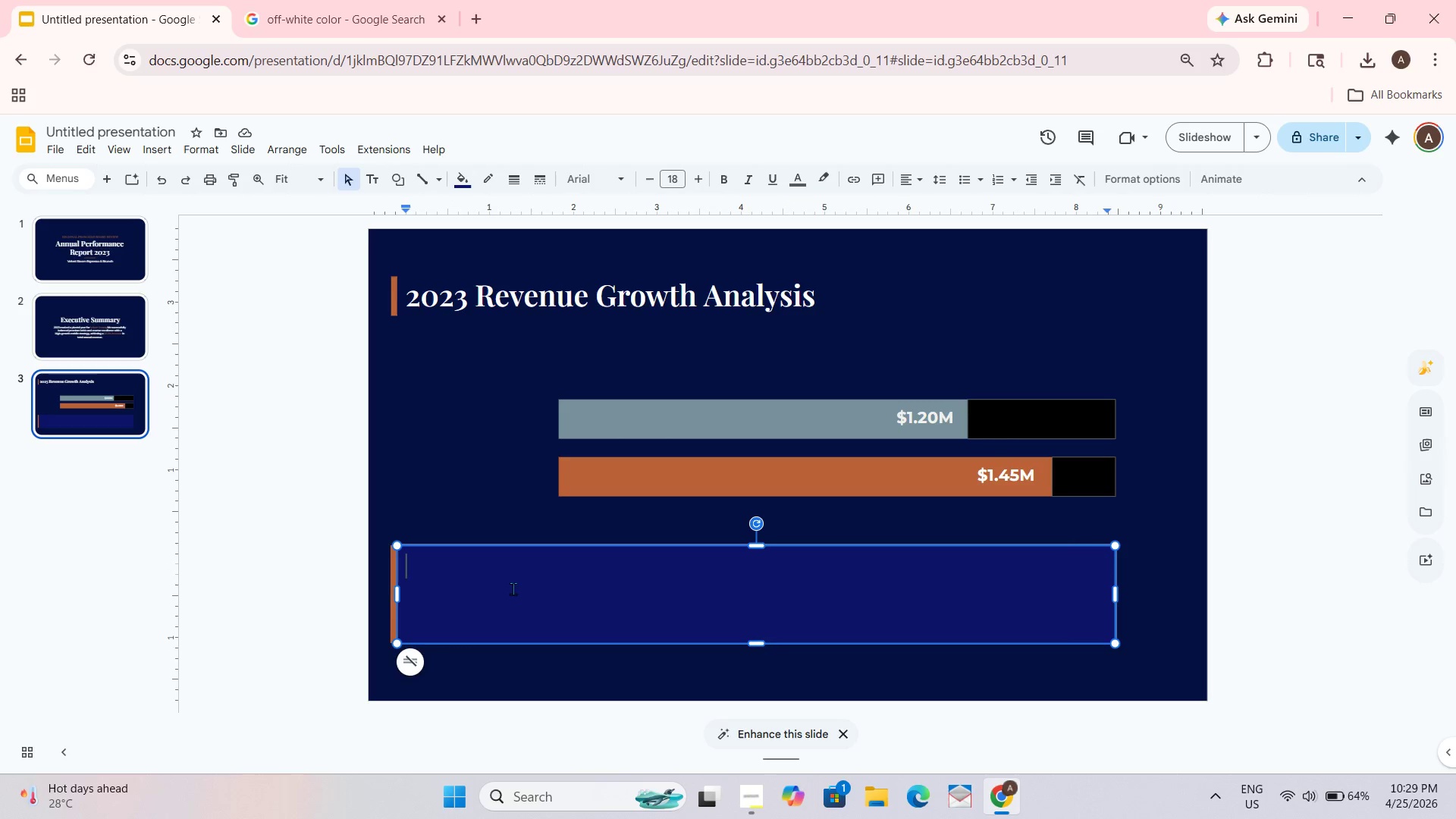 
left_click([930, 224])
 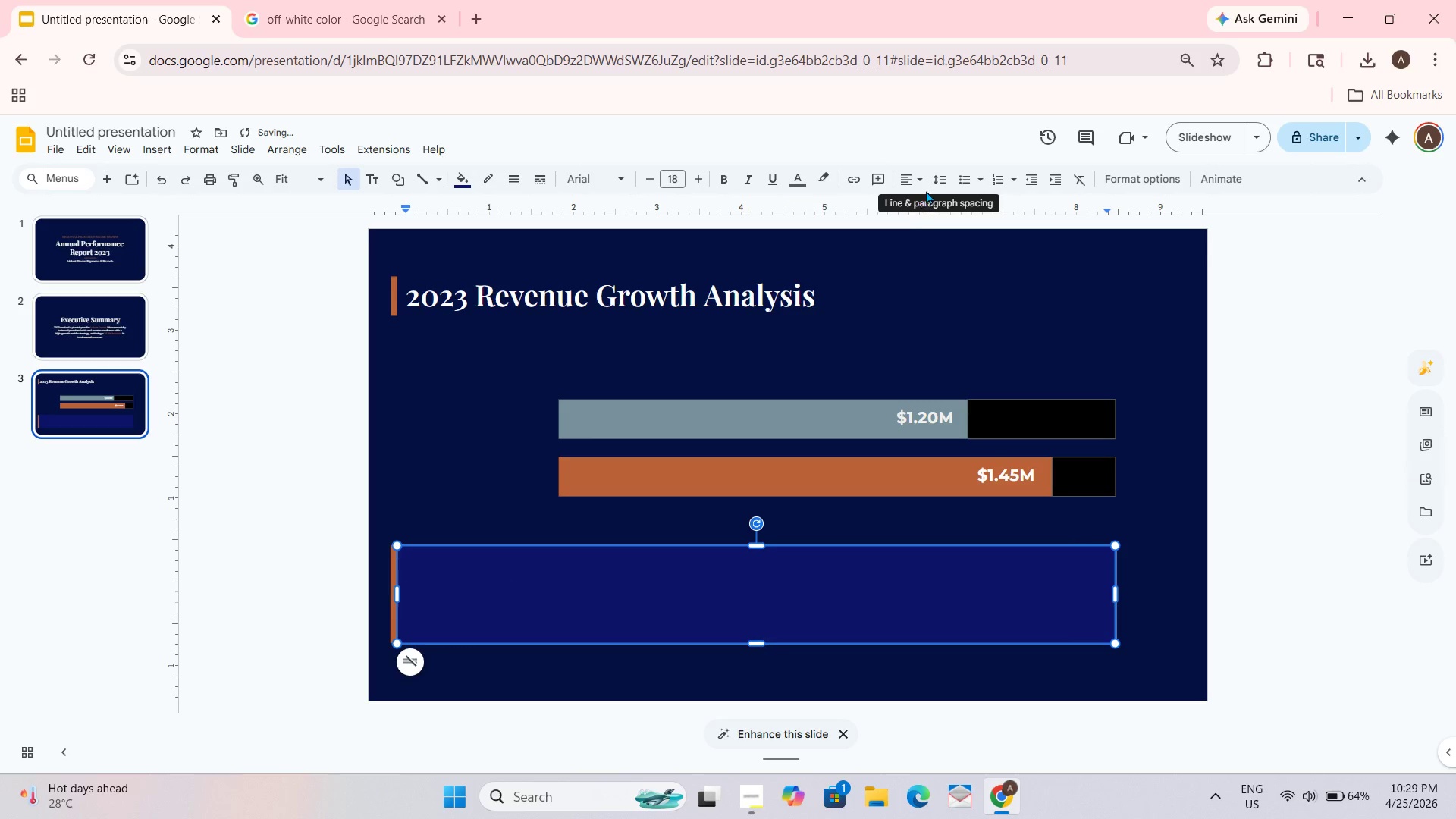 
left_click([914, 177])
 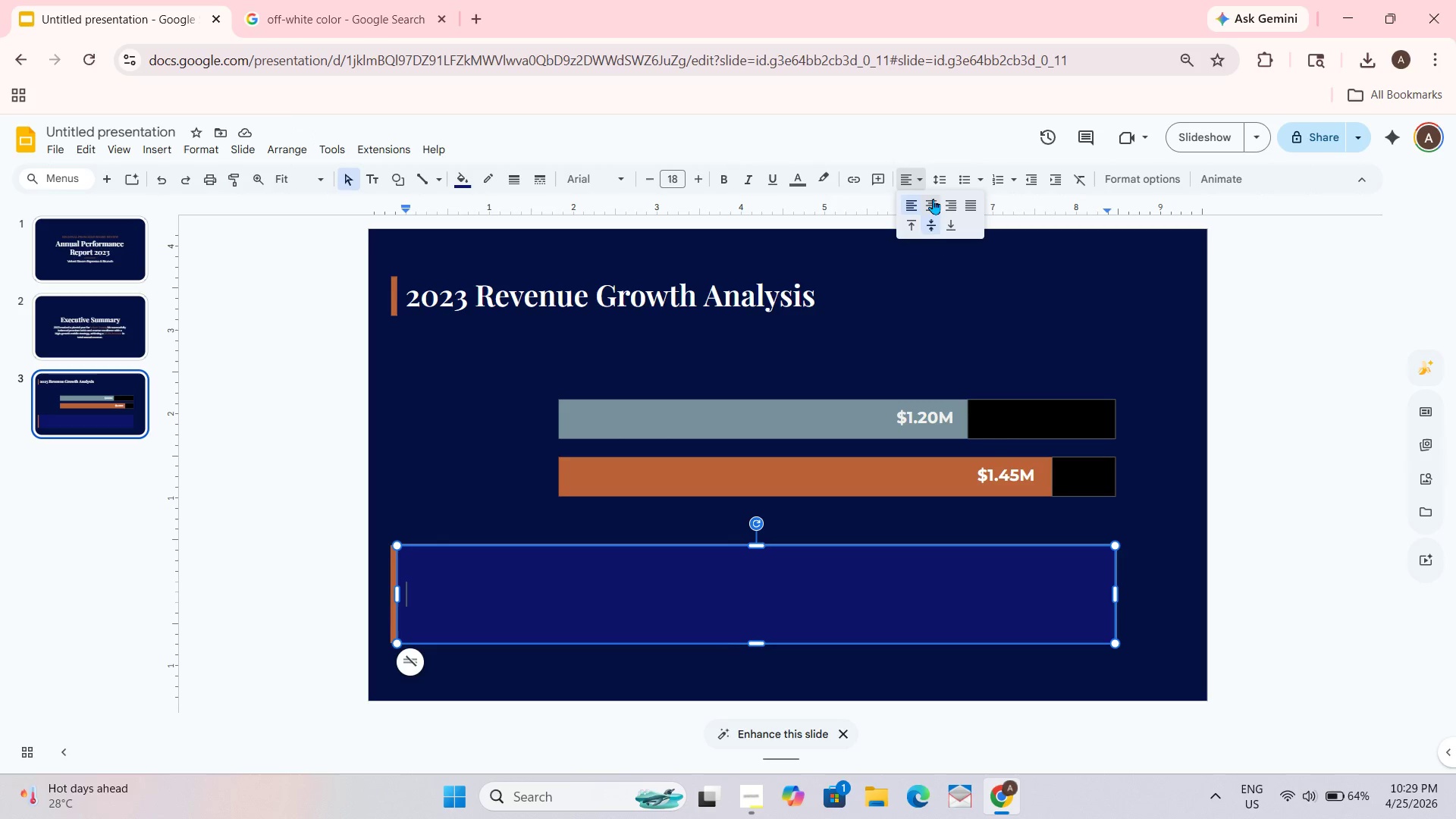 
wait(7.55)
 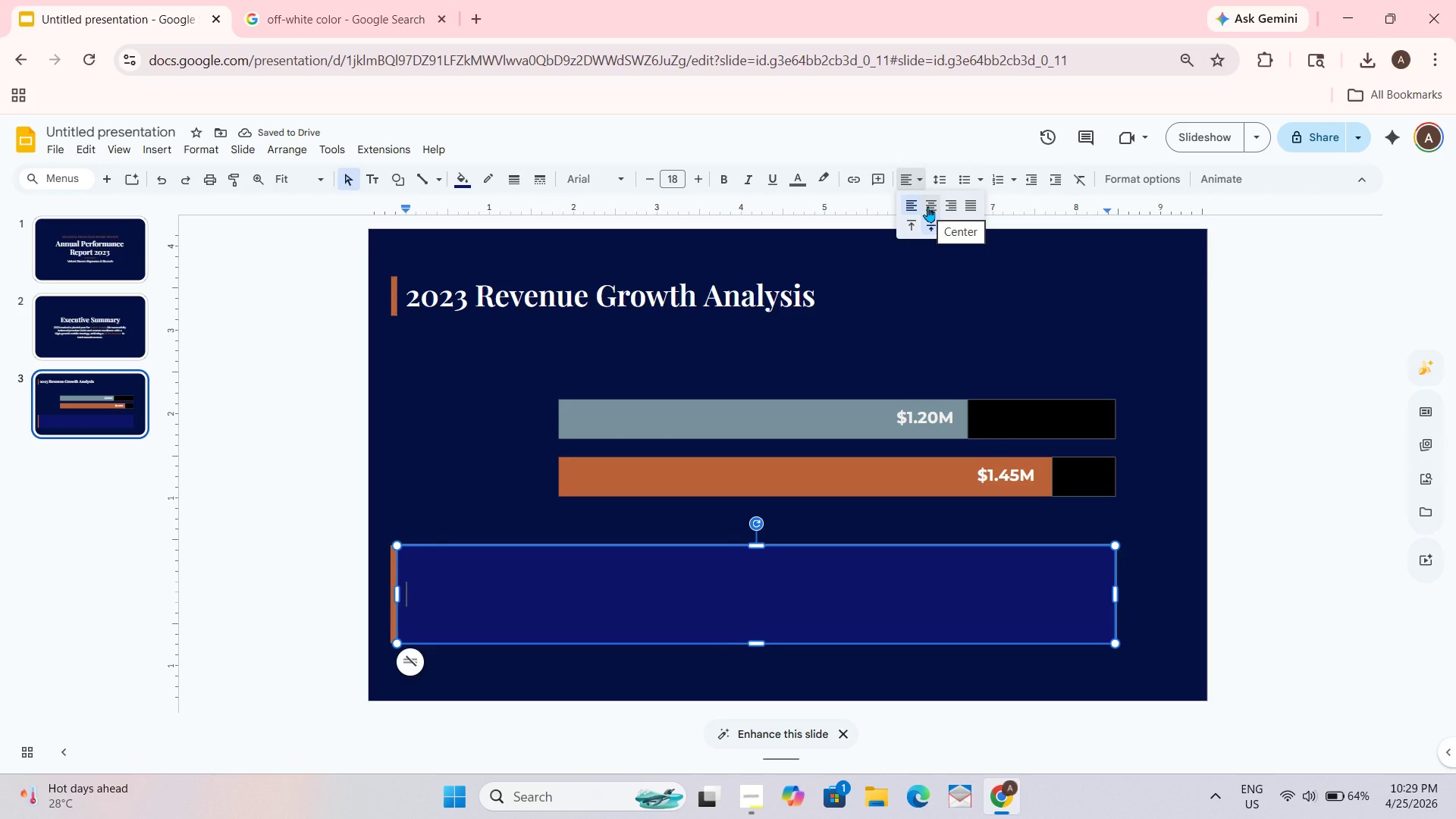 
left_click([915, 228])
 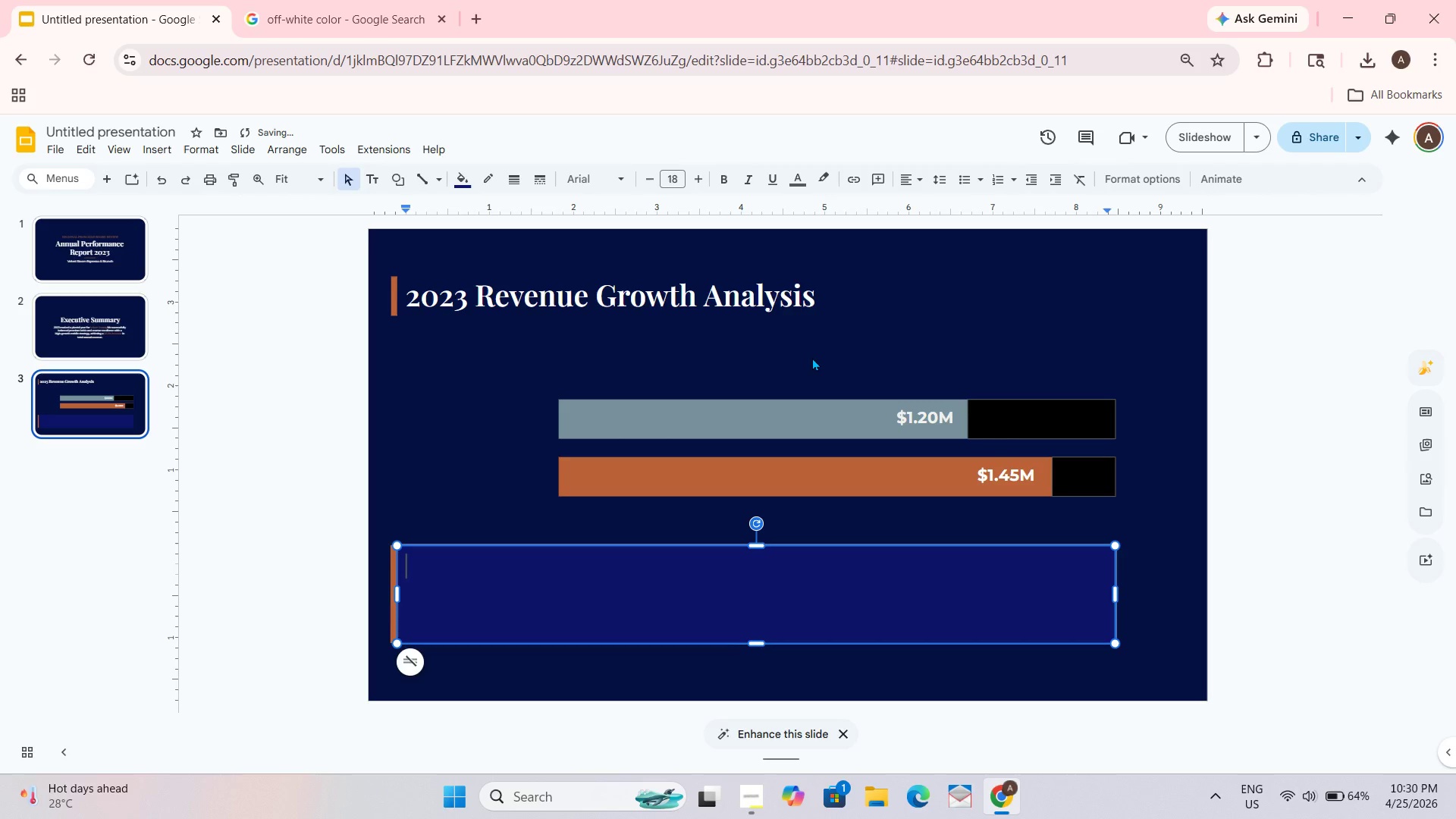 
key(Shift+ShiftRight)
 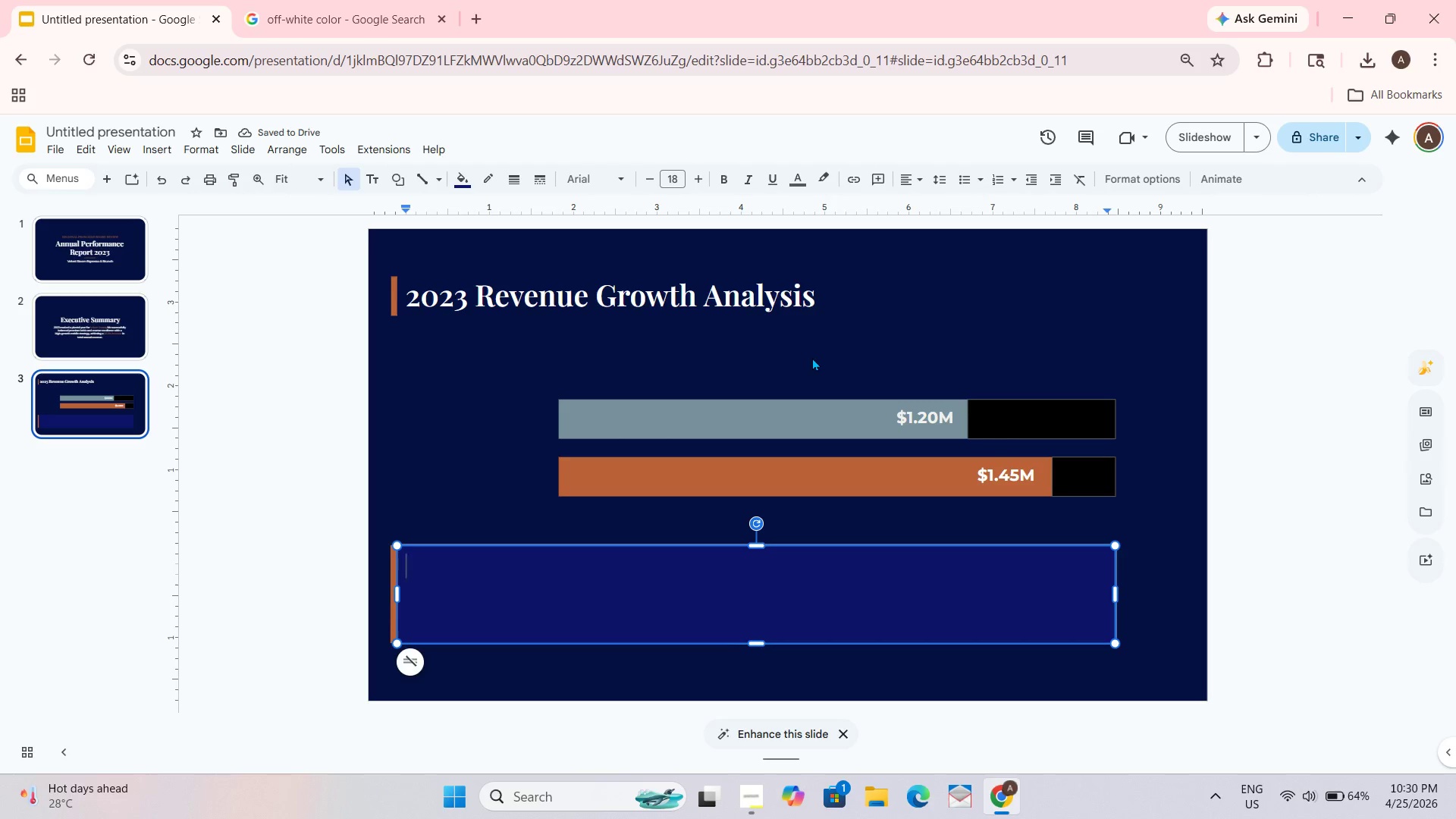 
key(Shift+Enter)
 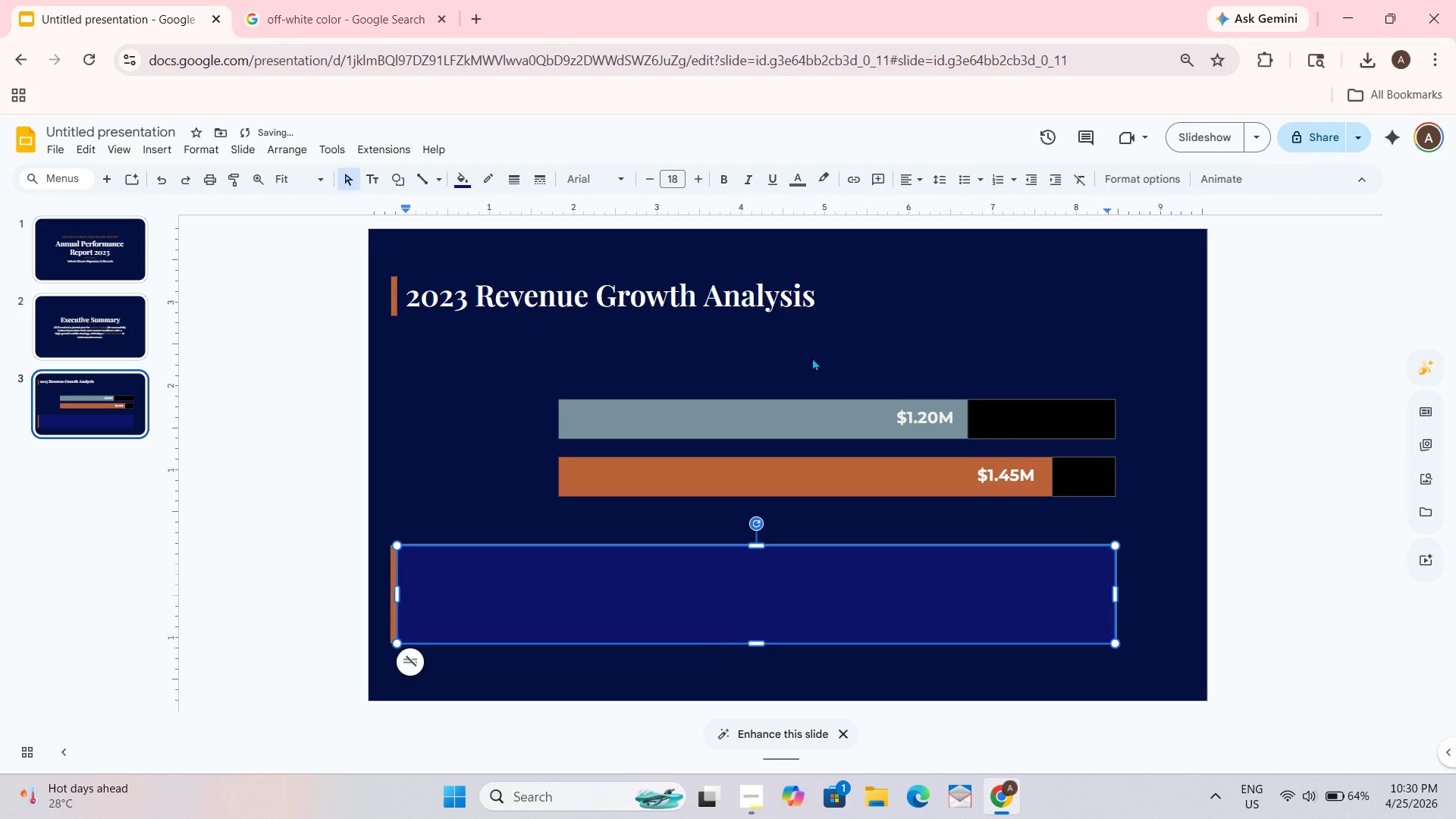 
key(Backspace)
 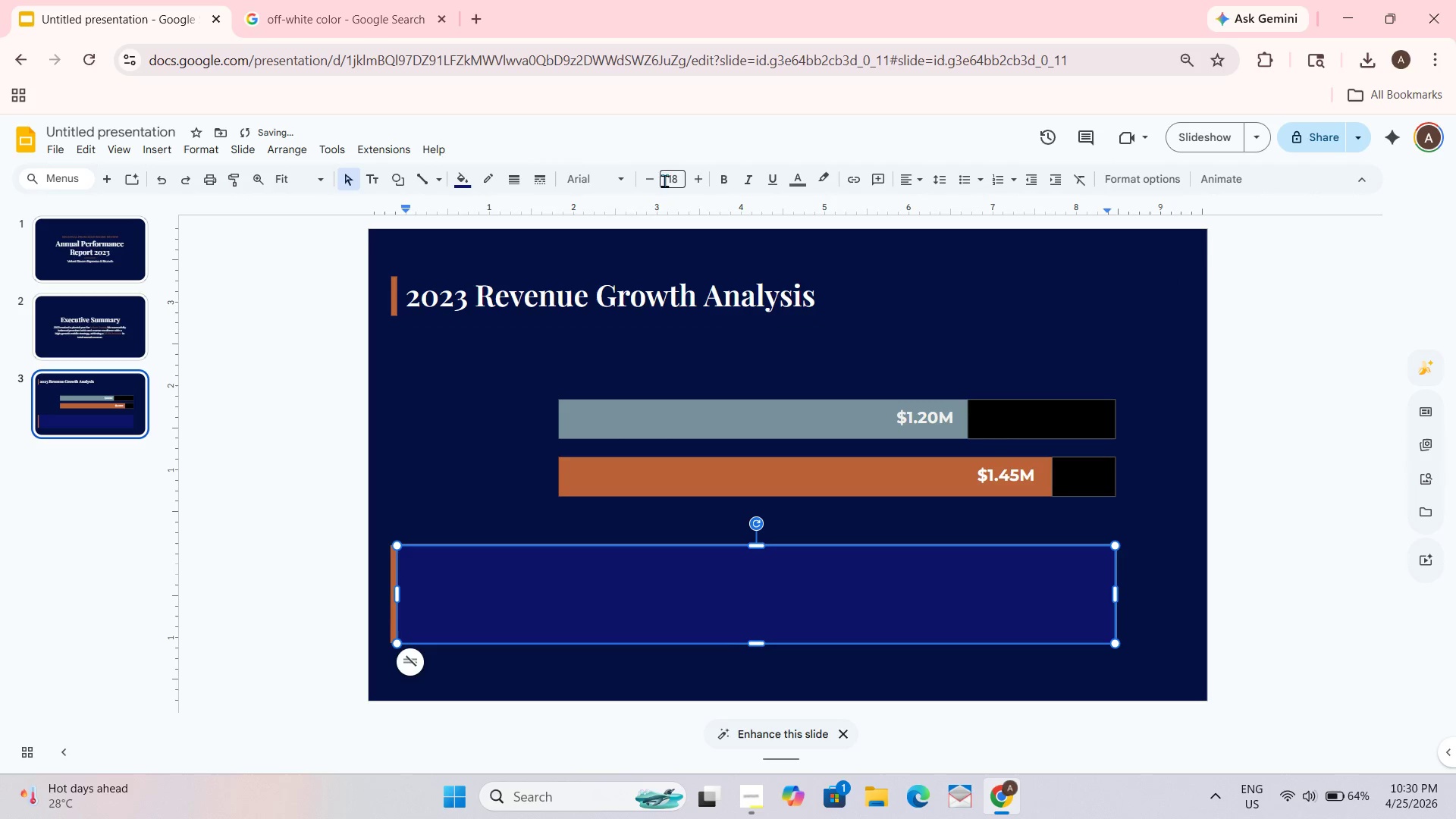 
triple_click([649, 180])
 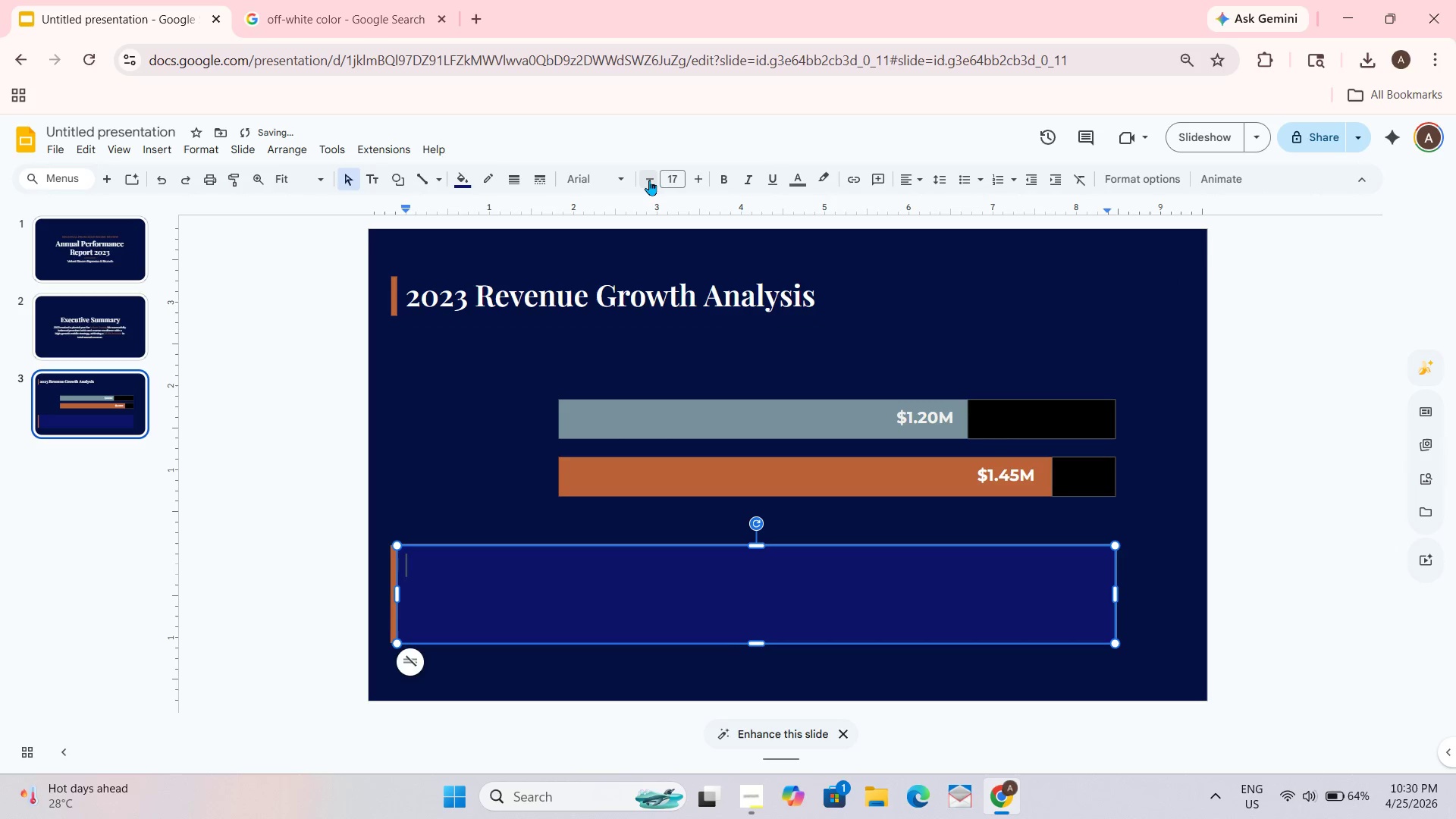 
triple_click([649, 180])
 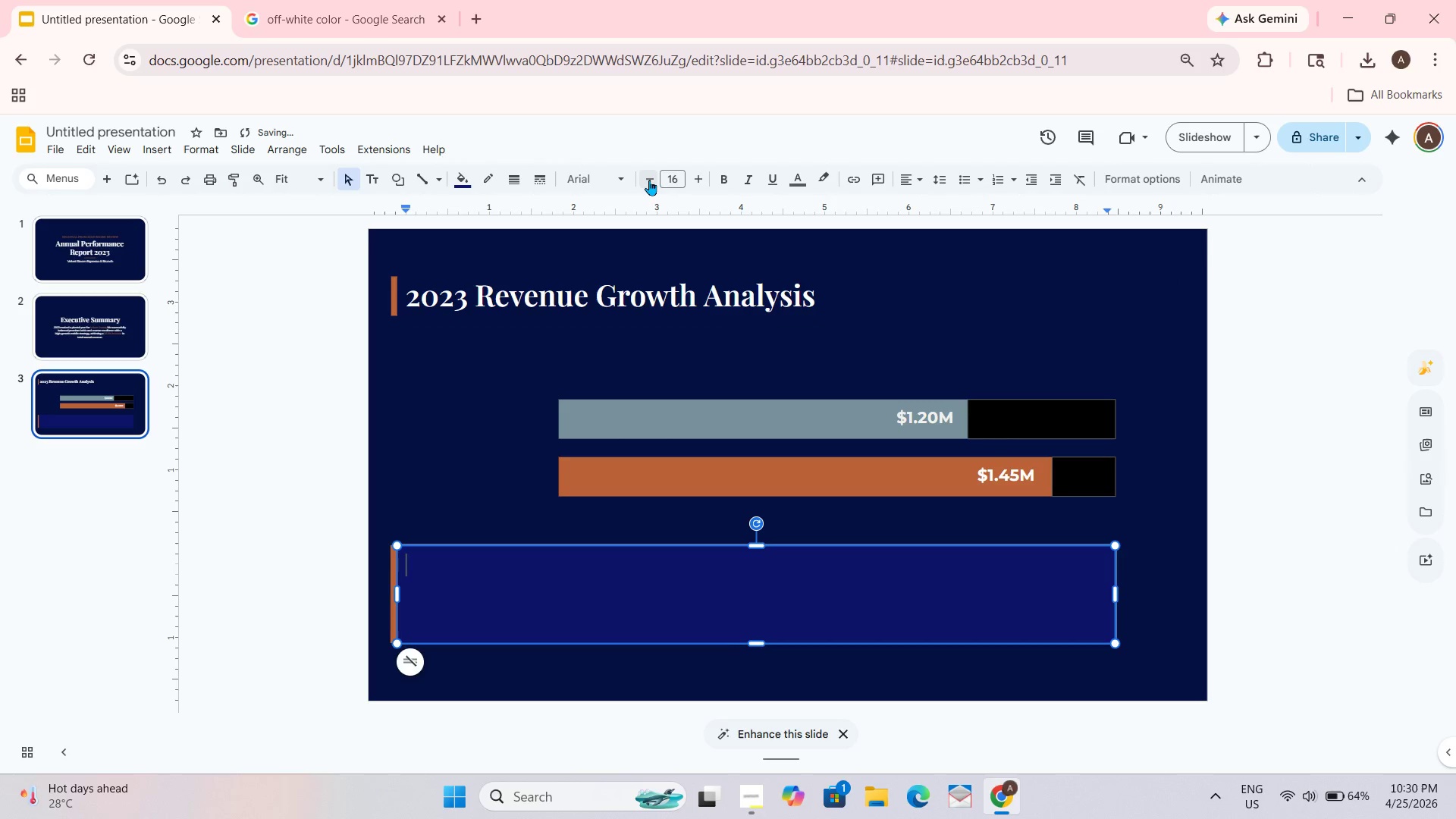 
triple_click([649, 180])
 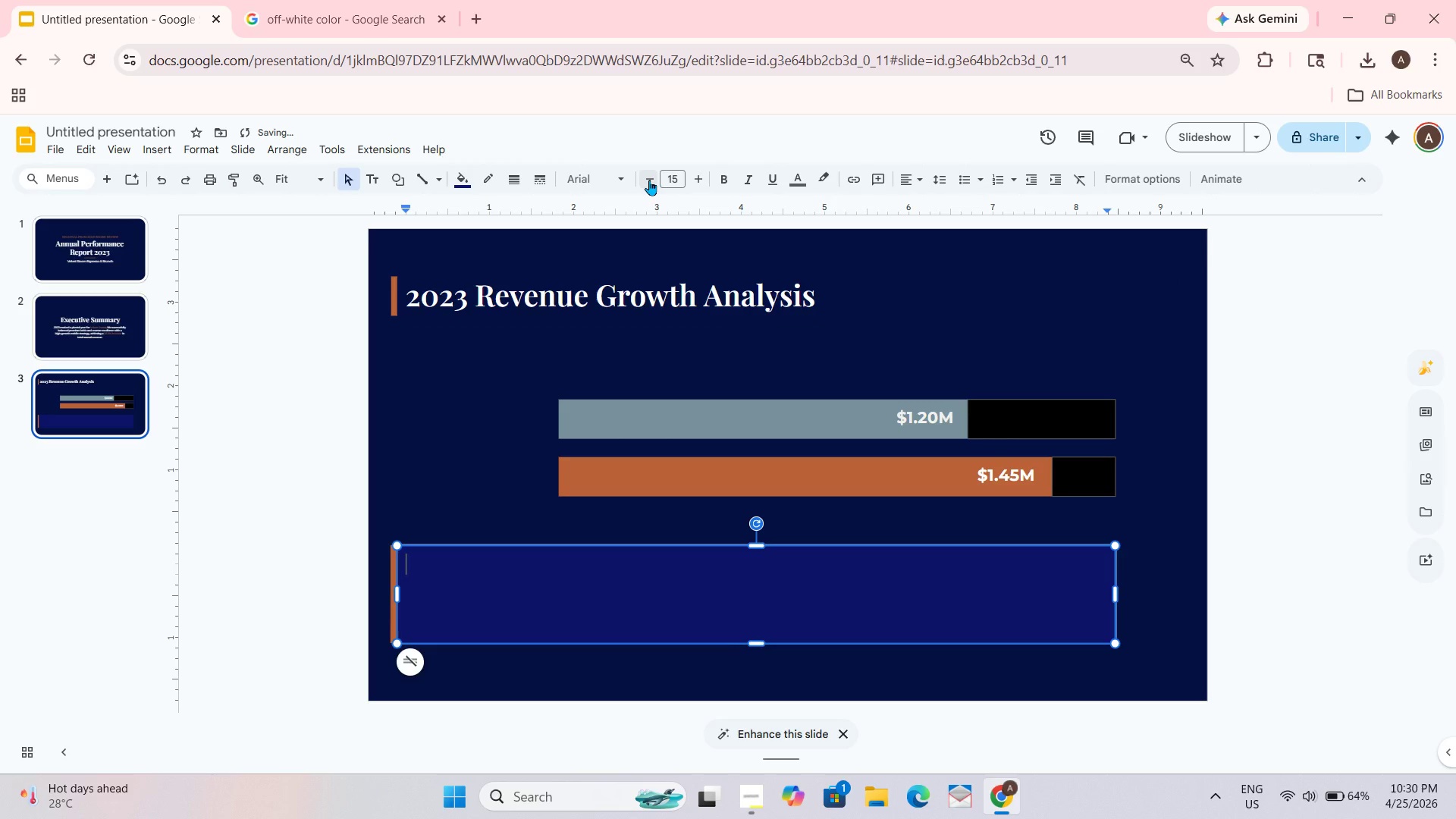 
left_click([649, 180])
 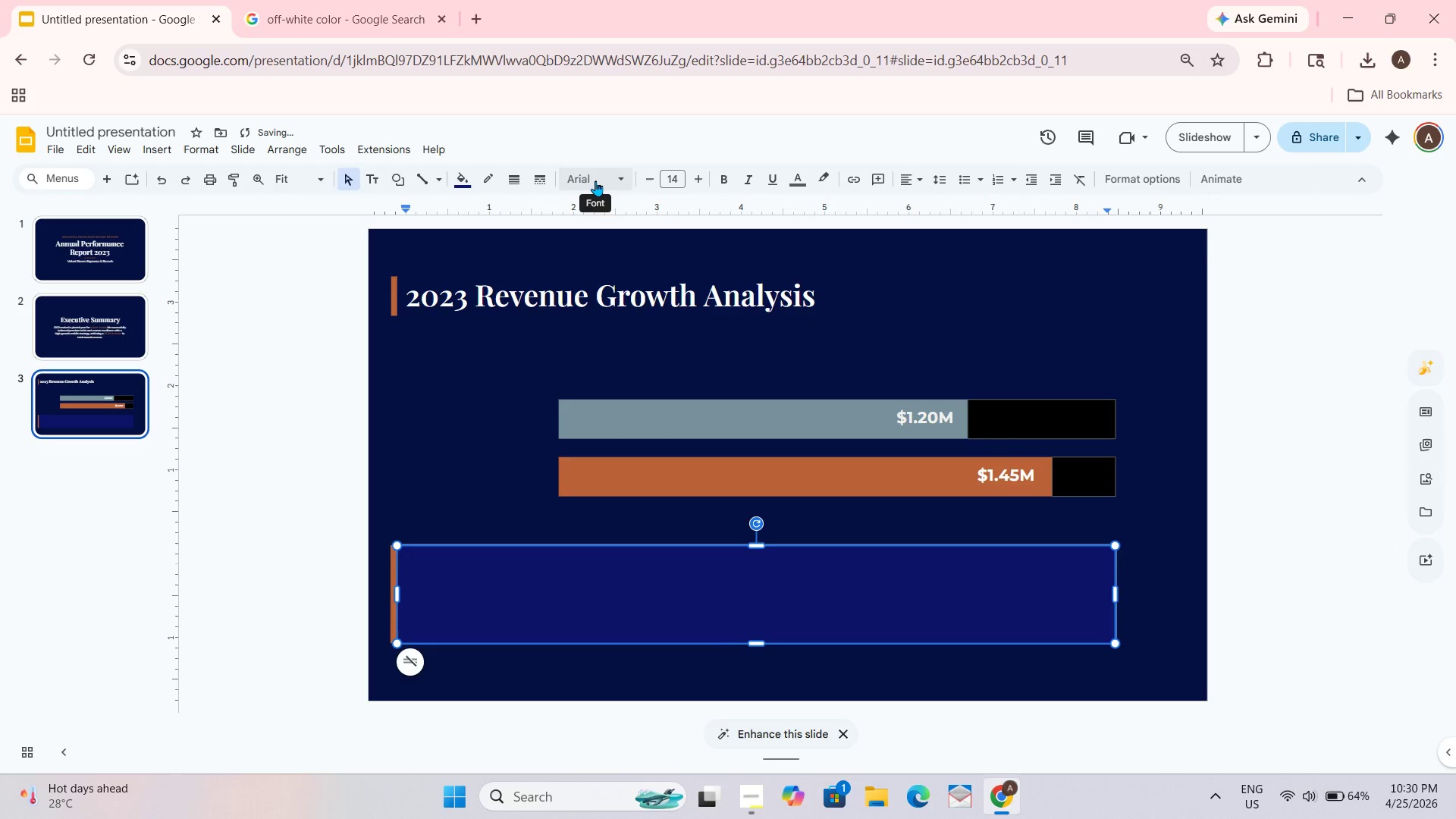 
key(Shift+ShiftRight)
 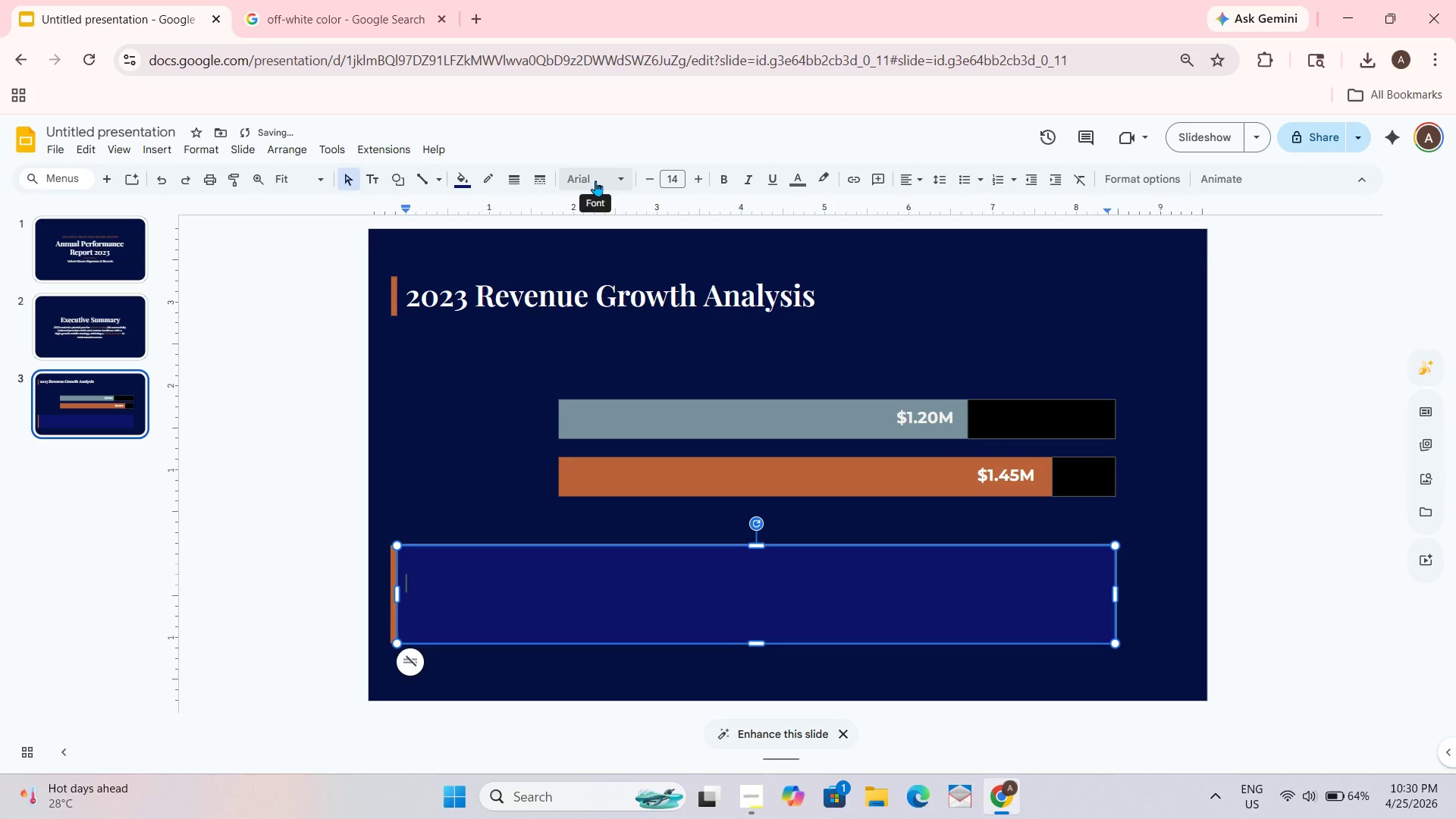 
key(Shift+Enter)
 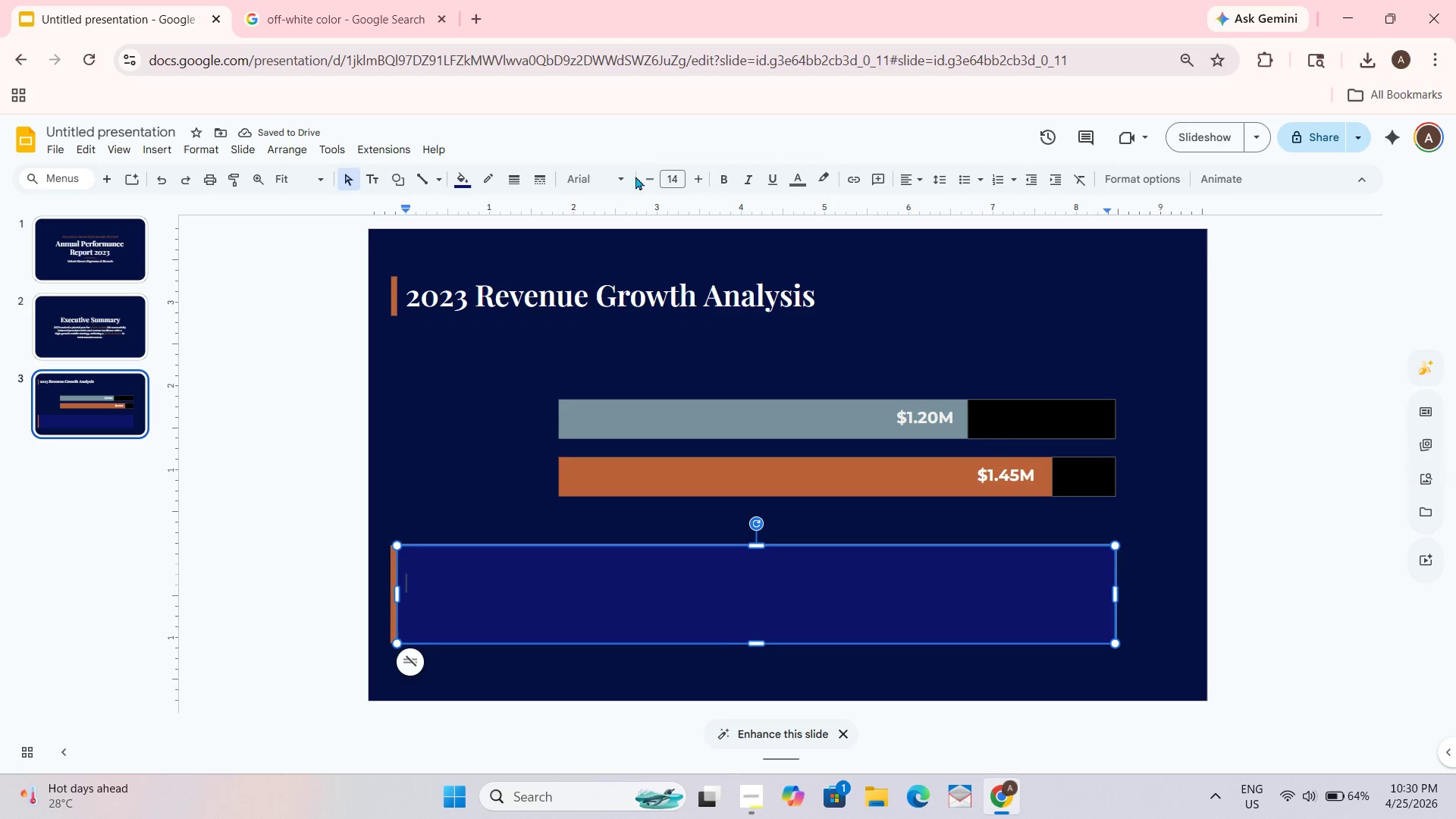 
left_click([802, 184])
 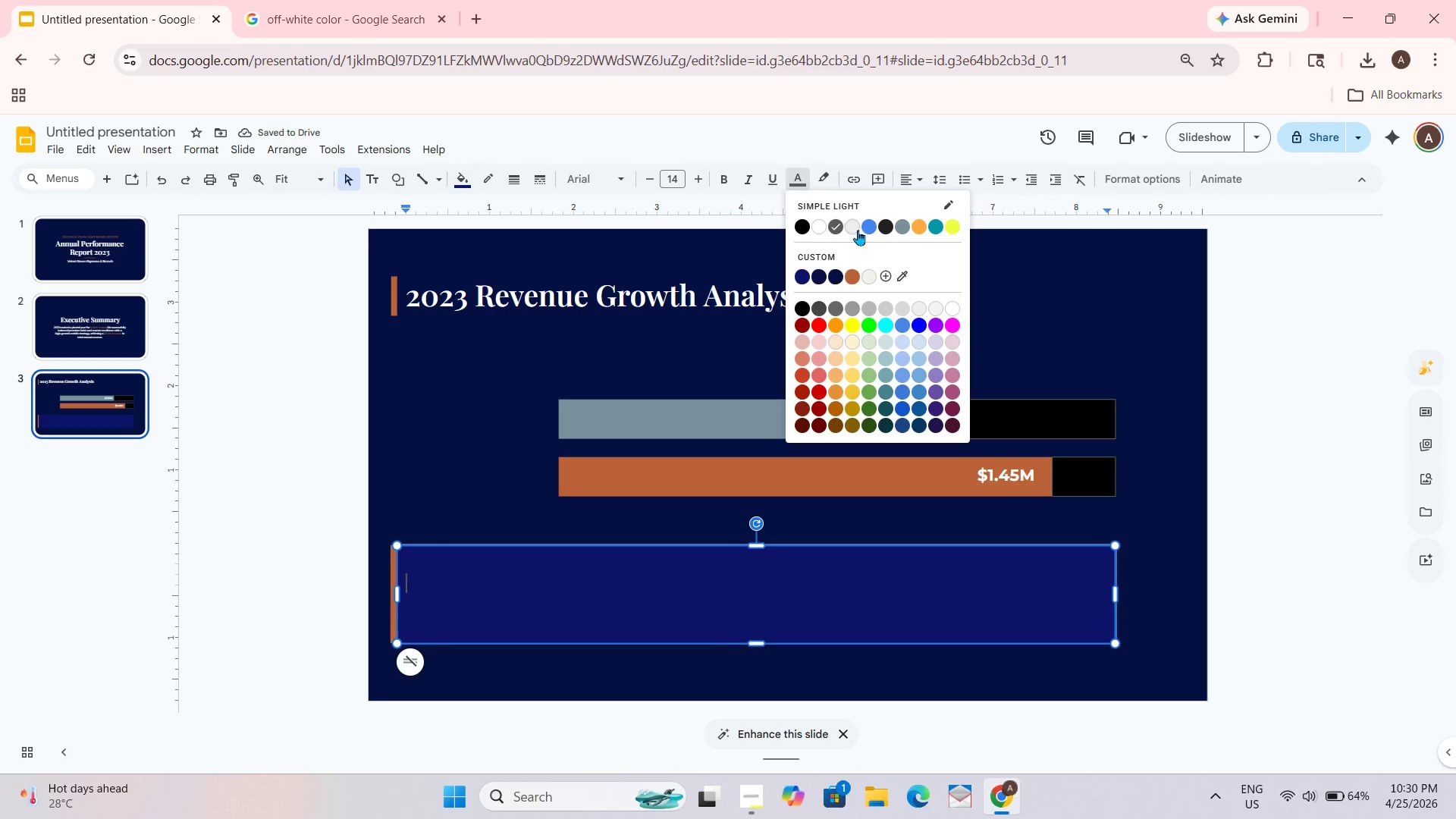 
left_click([858, 226])
 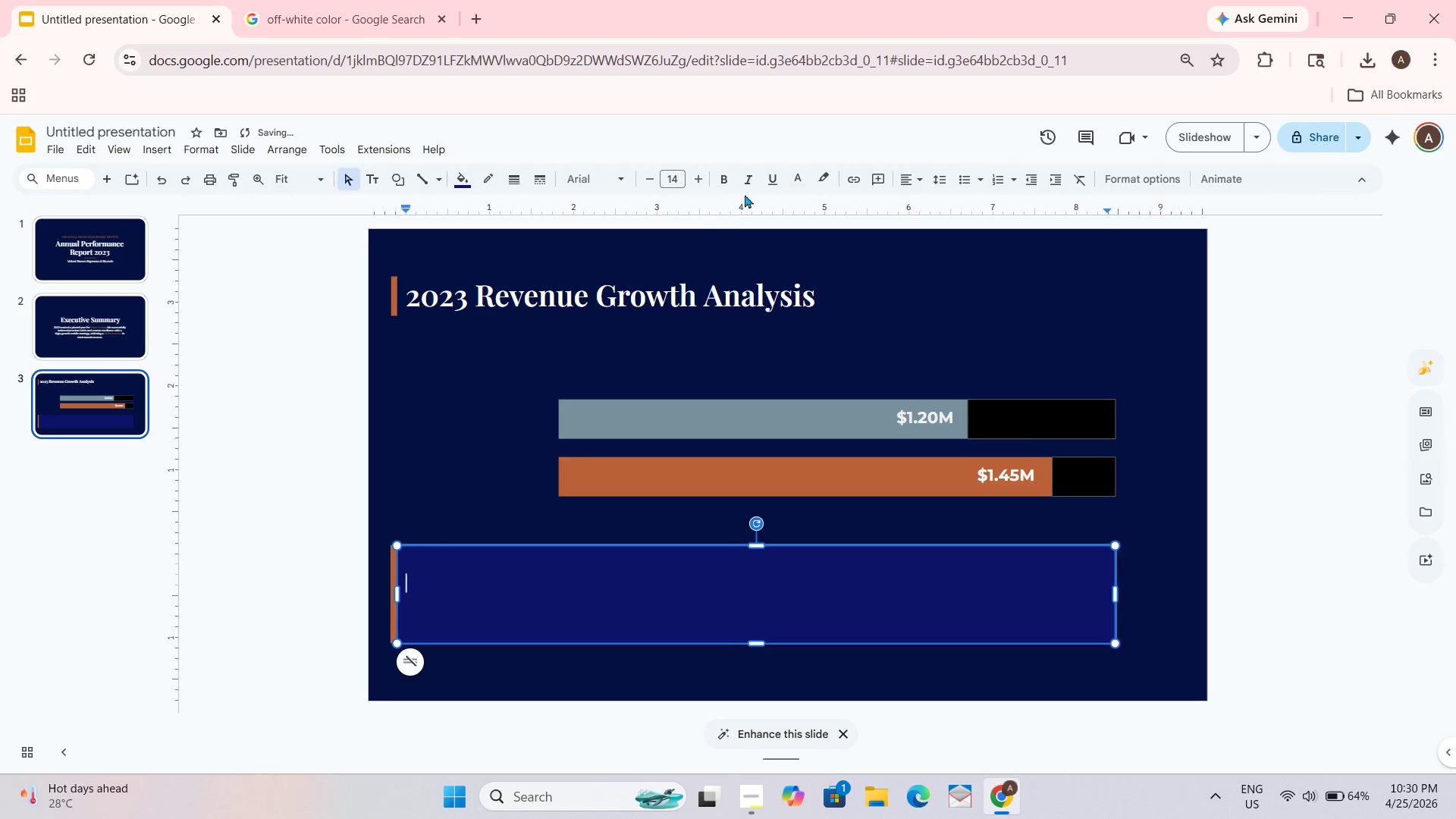 
left_click([802, 179])
 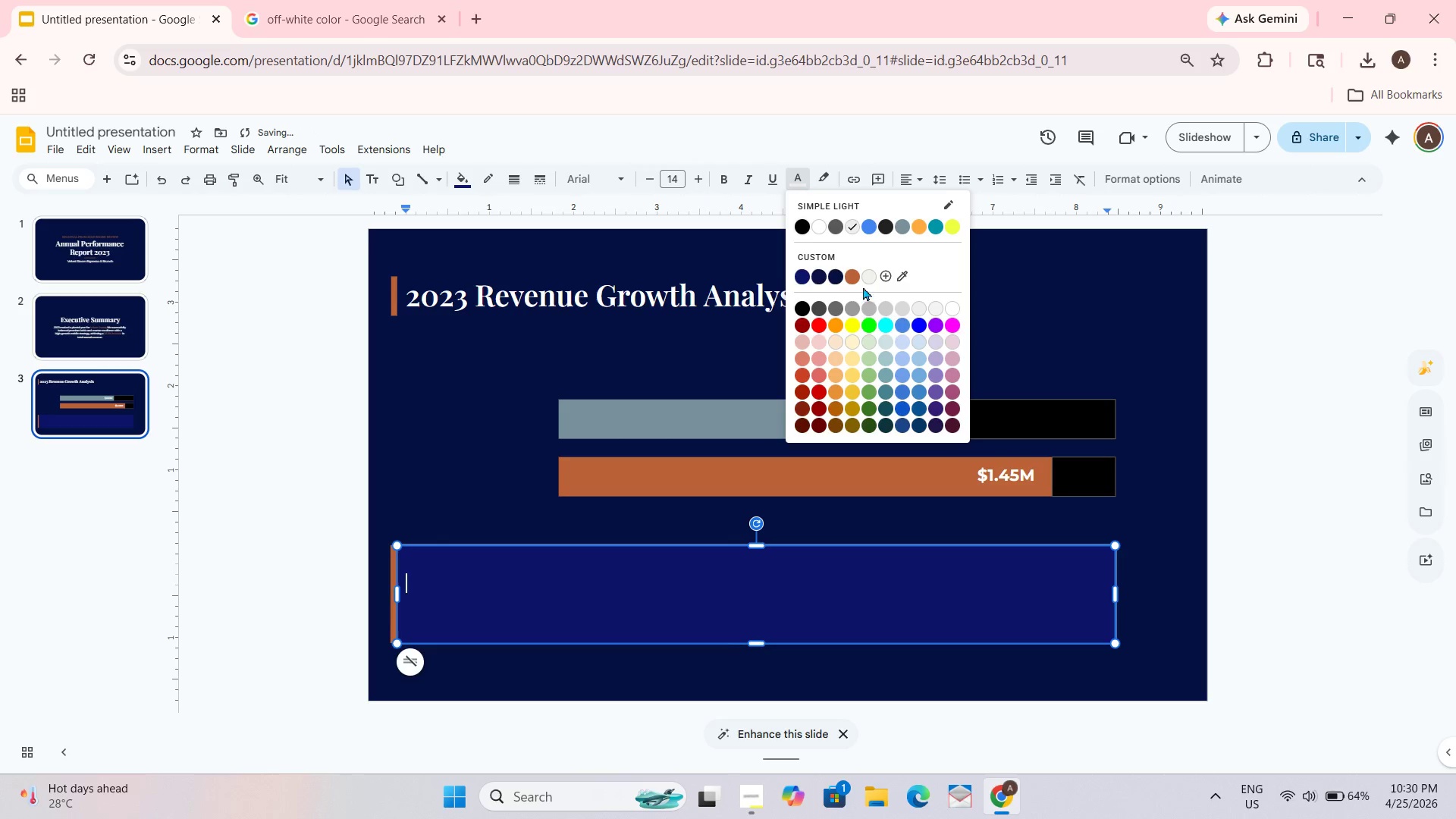 
left_click([863, 277])
 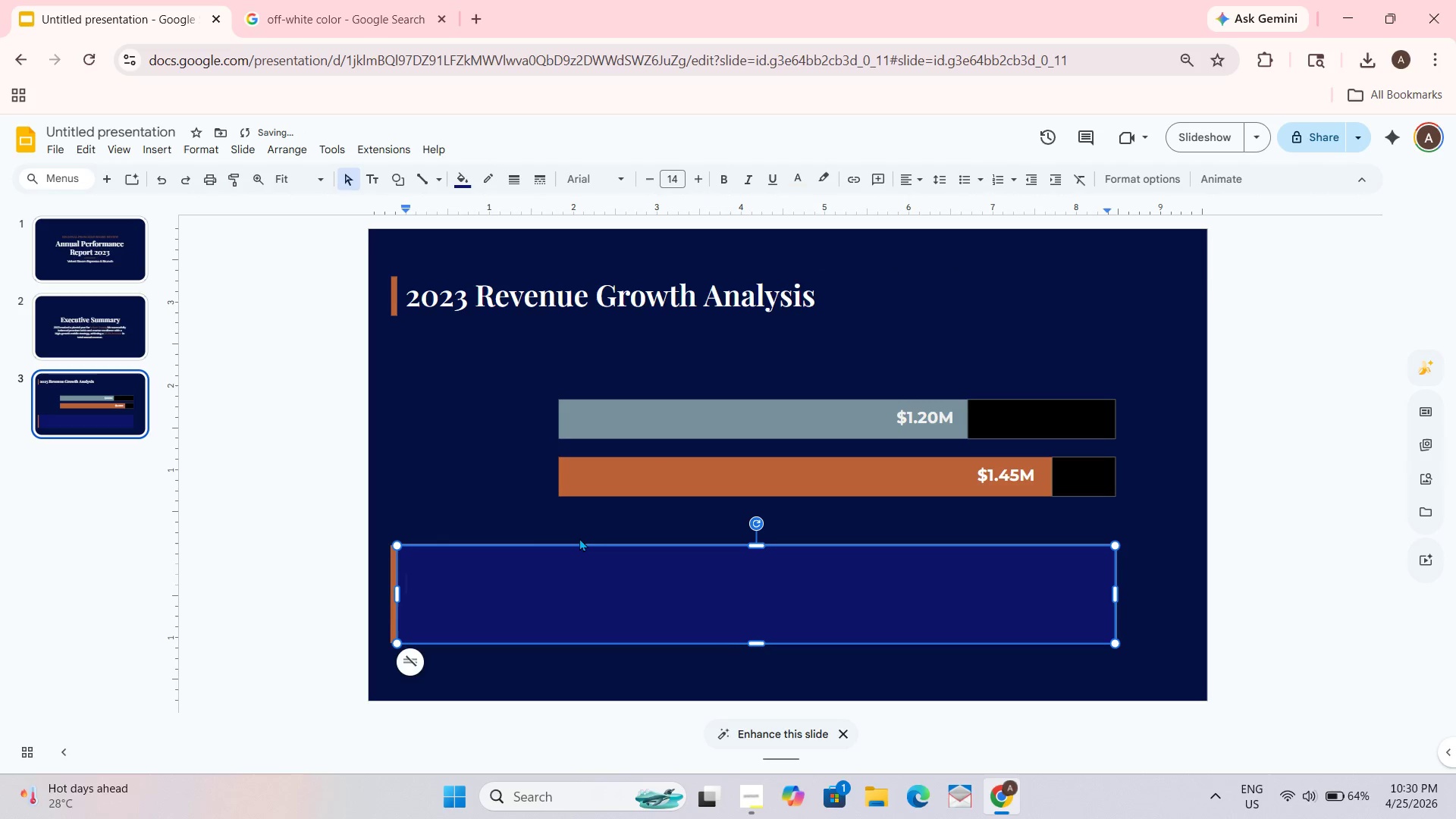 
type(Performance)
 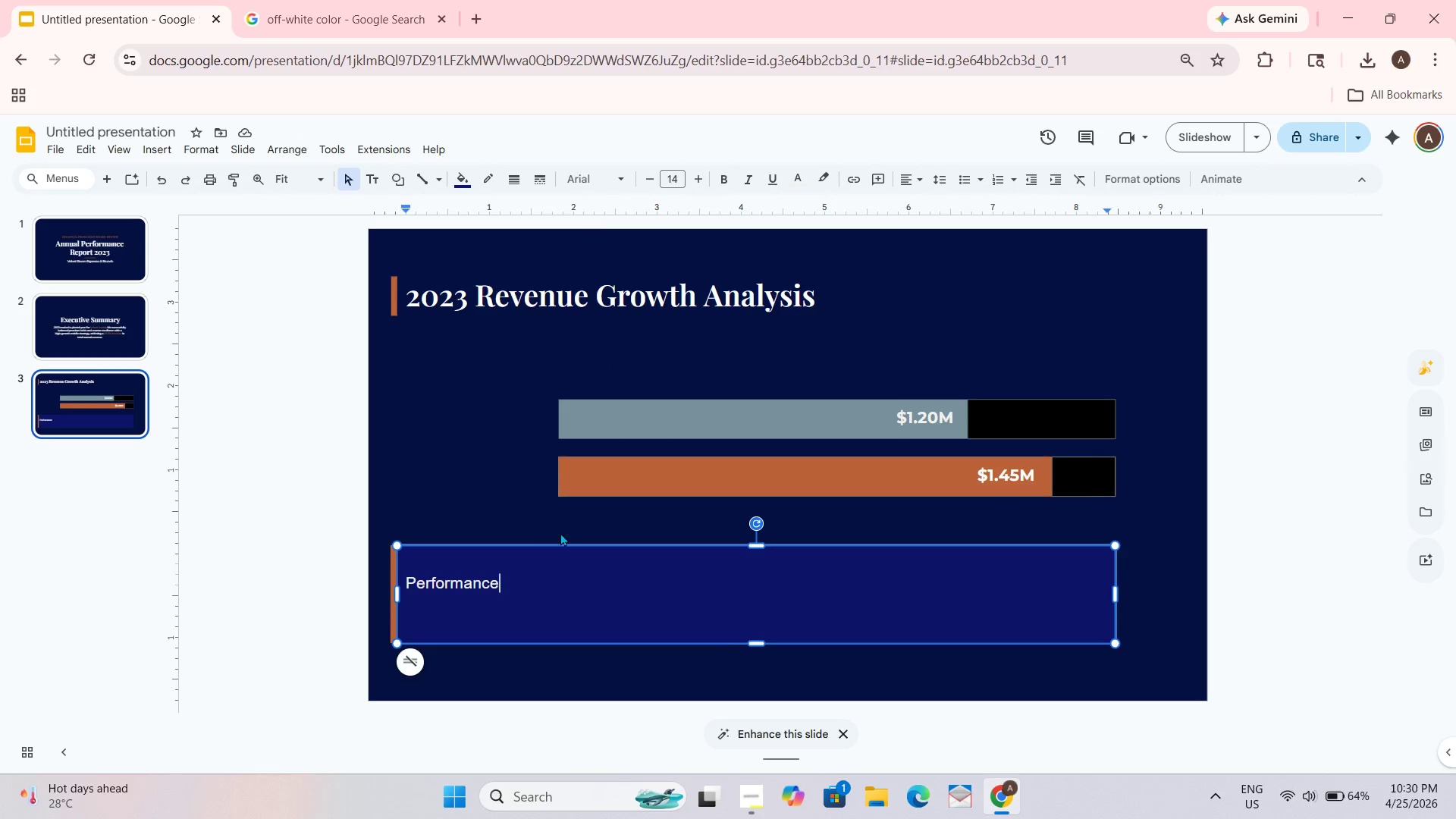 
wait(12.02)
 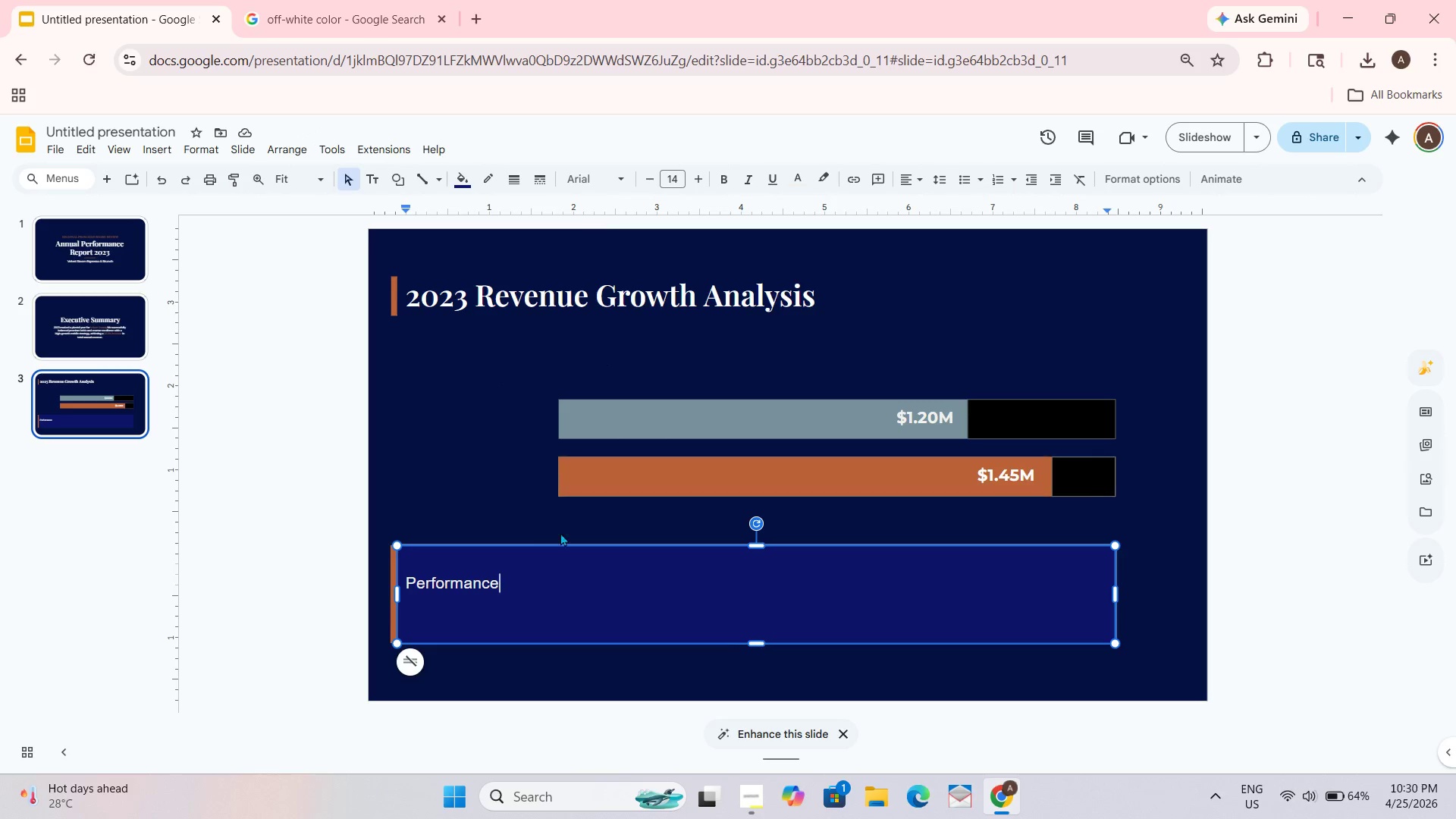 
scroll: coordinate [717, 538], scroll_direction: down, amount: 1.0
 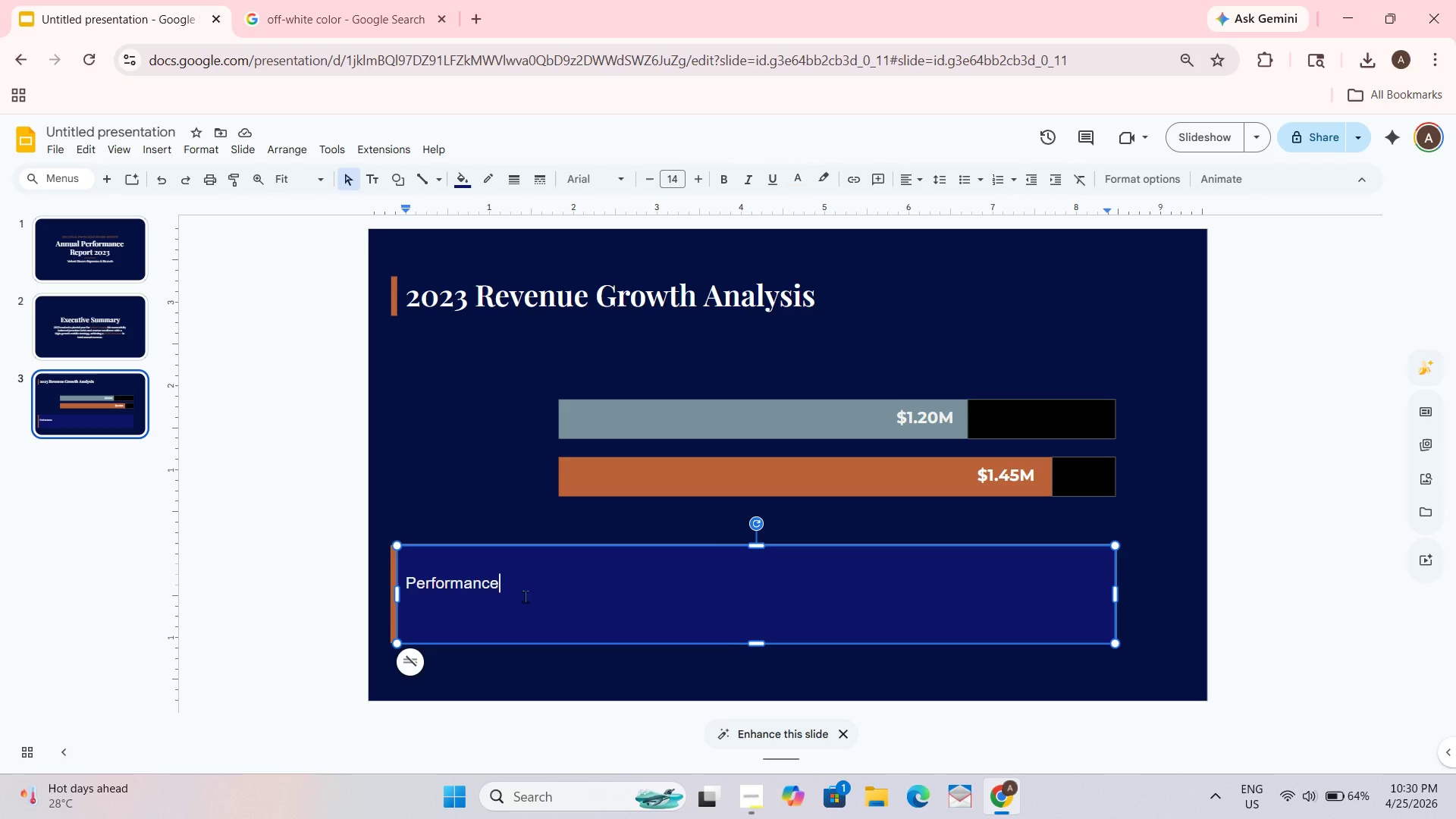 
left_click_drag(start_coordinate=[532, 587], to_coordinate=[400, 576])
 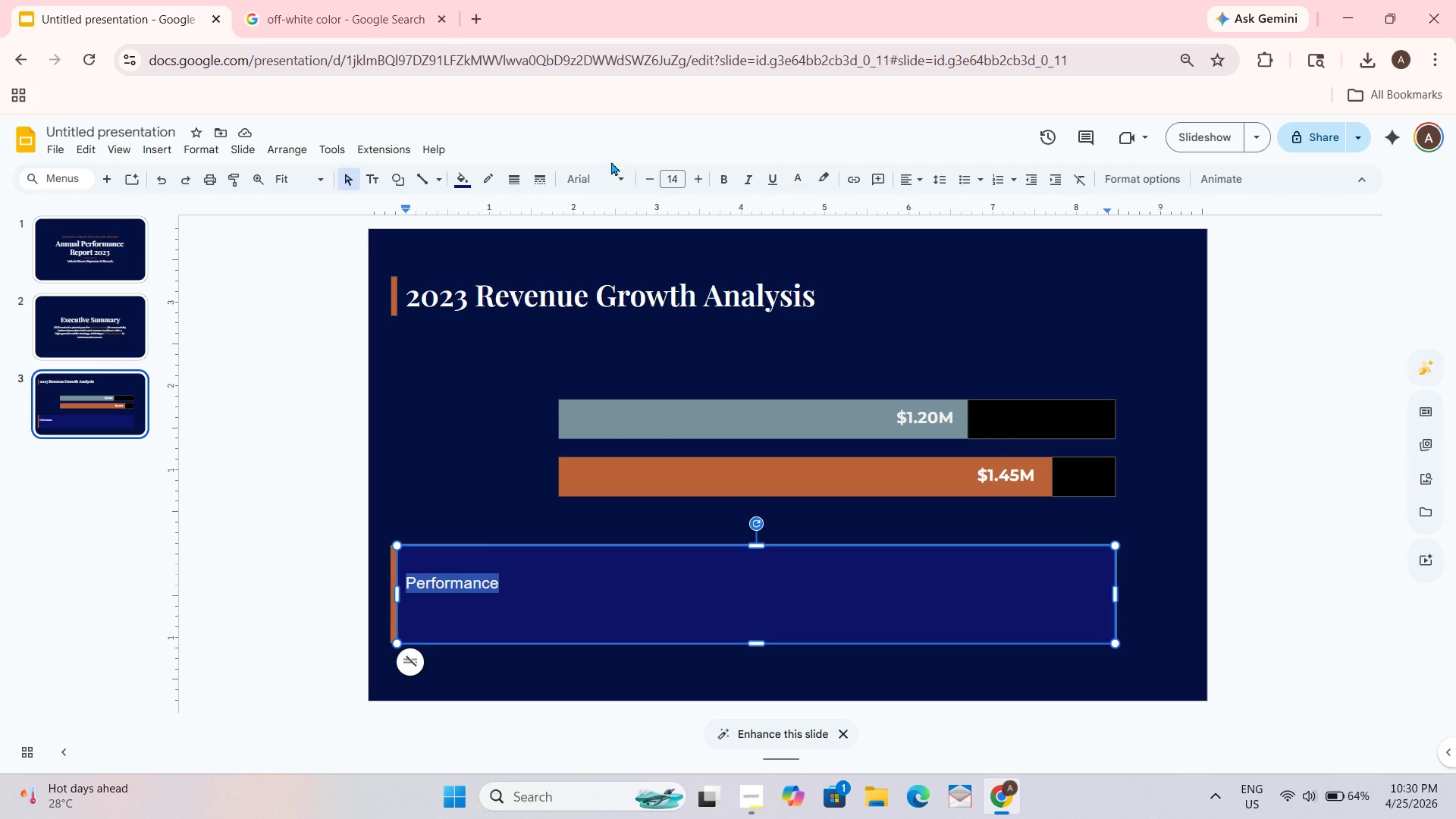 
left_click([611, 185])
 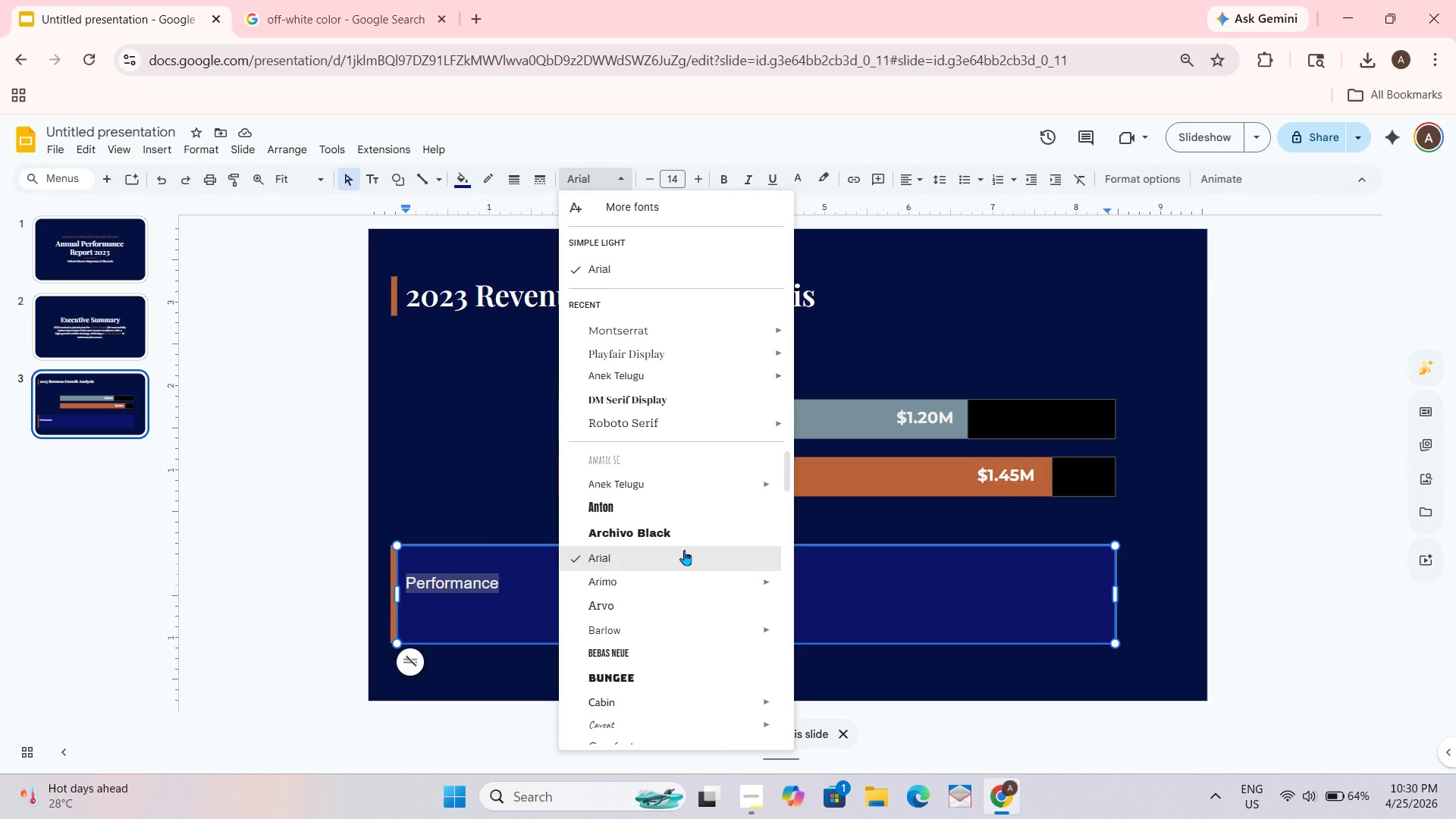 
scroll: coordinate [684, 544], scroll_direction: none, amount: 0.0
 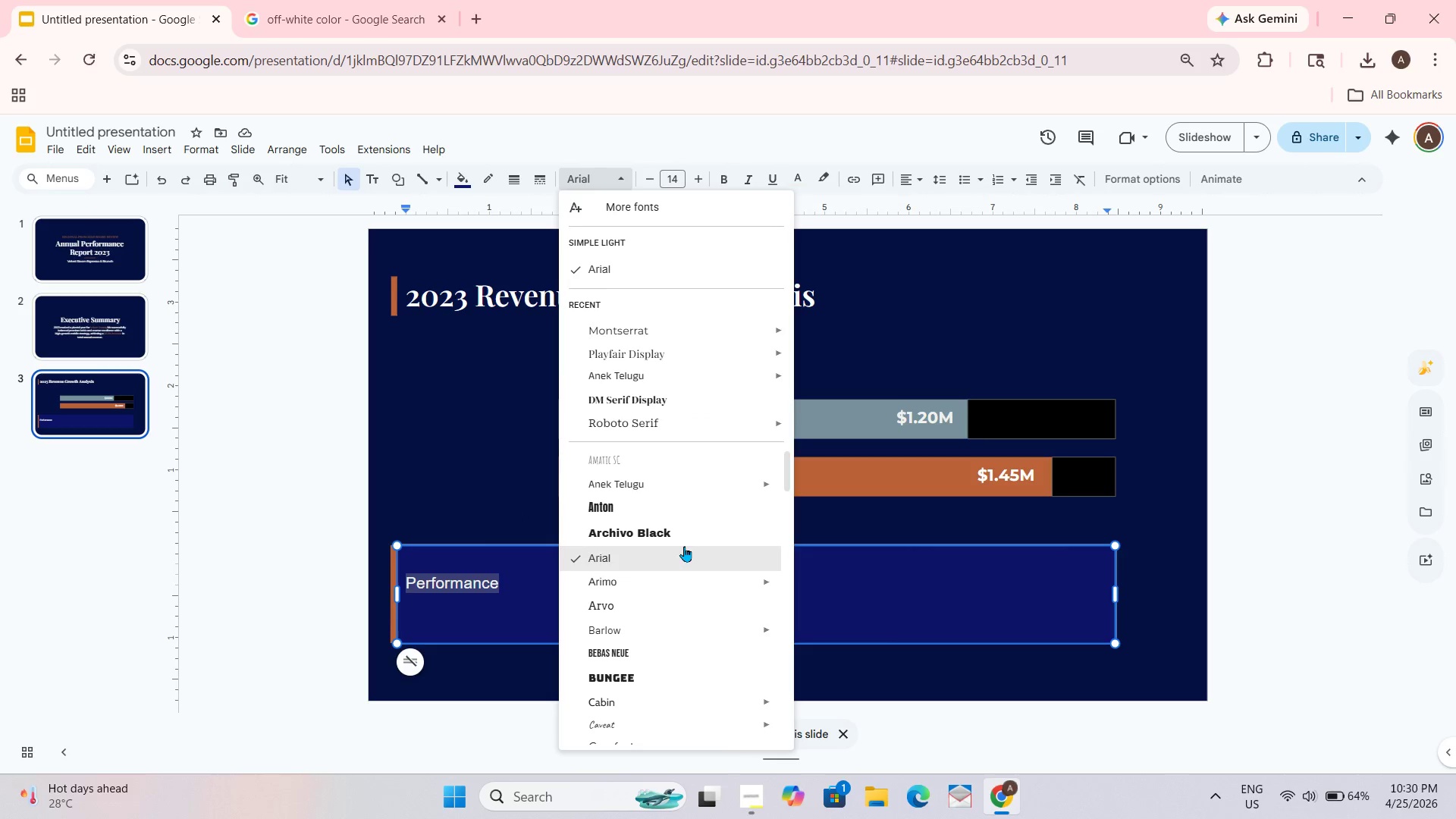 
scroll: coordinate [684, 546], scroll_direction: down, amount: 1.0
 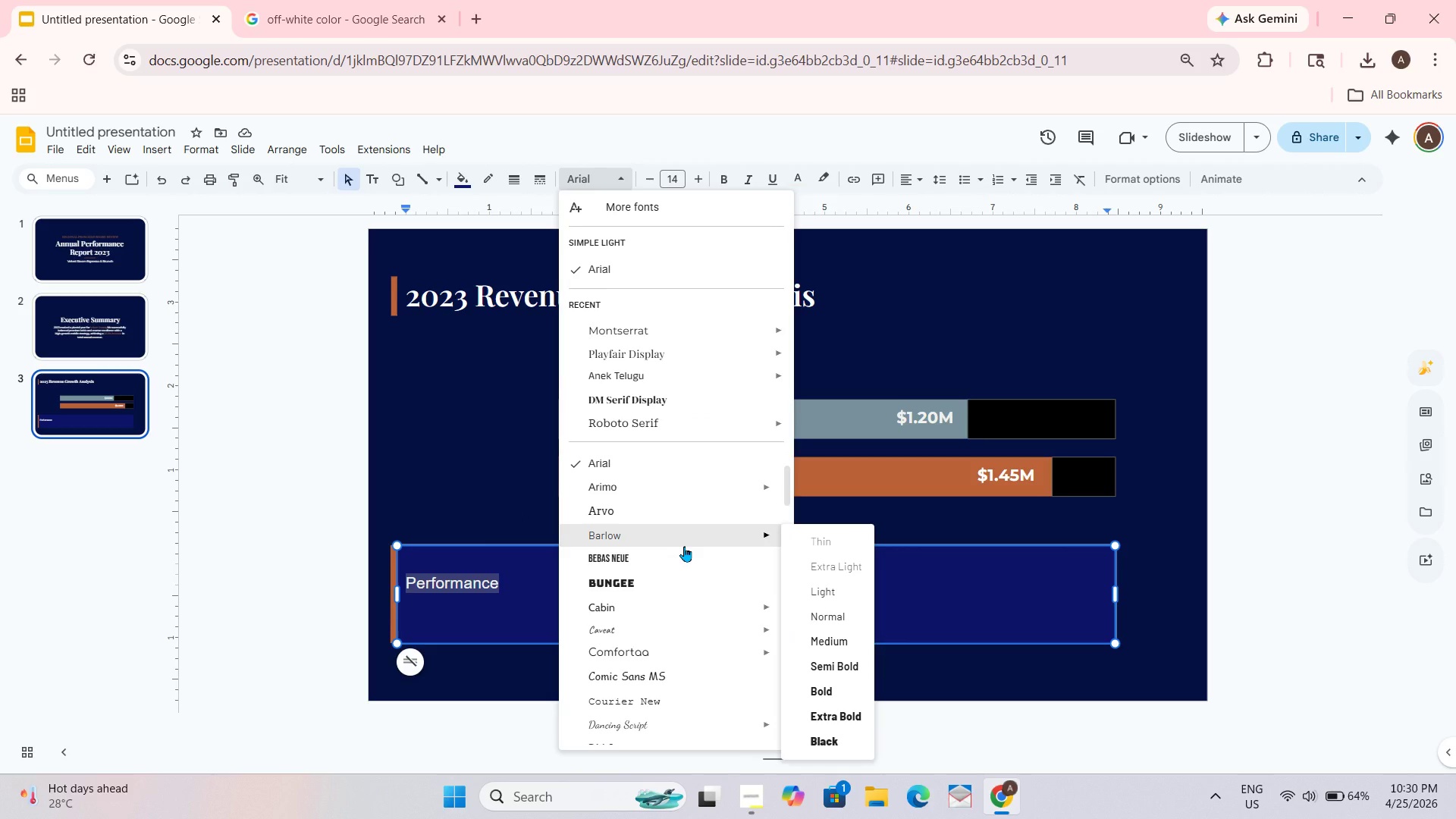 
scroll: coordinate [684, 546], scroll_direction: up, amount: 1.0
 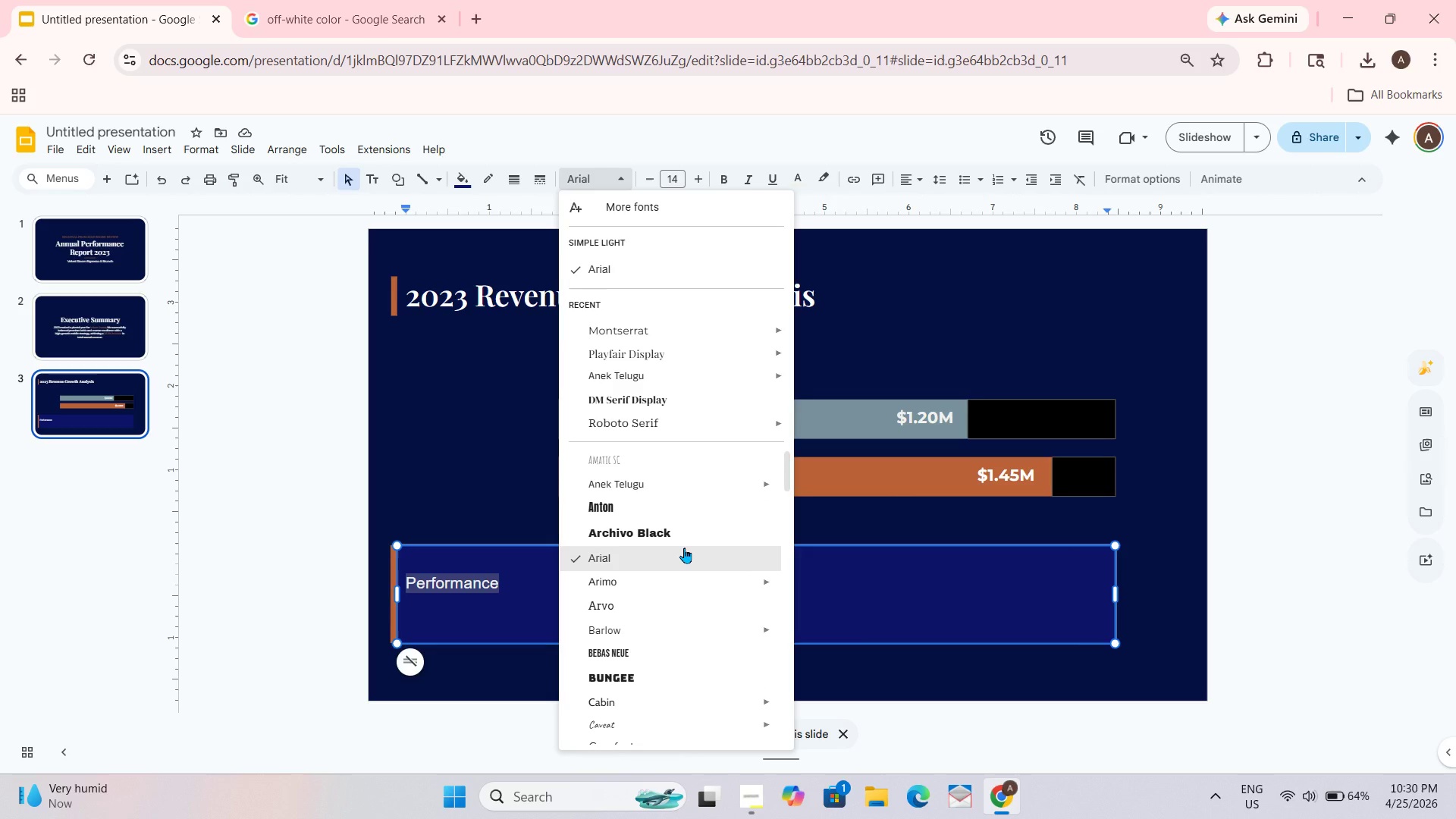 
scroll: coordinate [684, 547], scroll_direction: none, amount: 0.0
 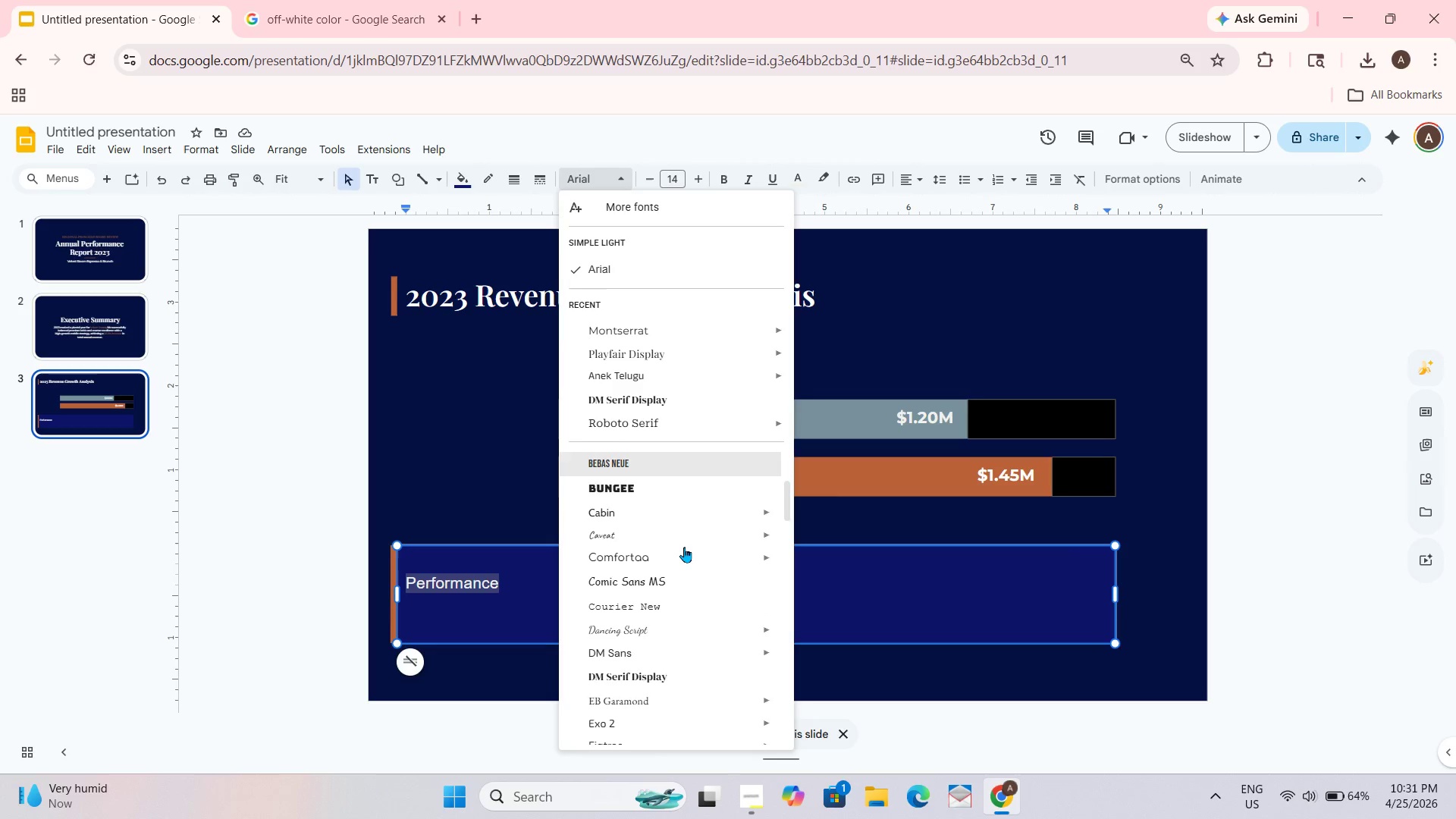 
scroll: coordinate [684, 547], scroll_direction: down, amount: 1.0
 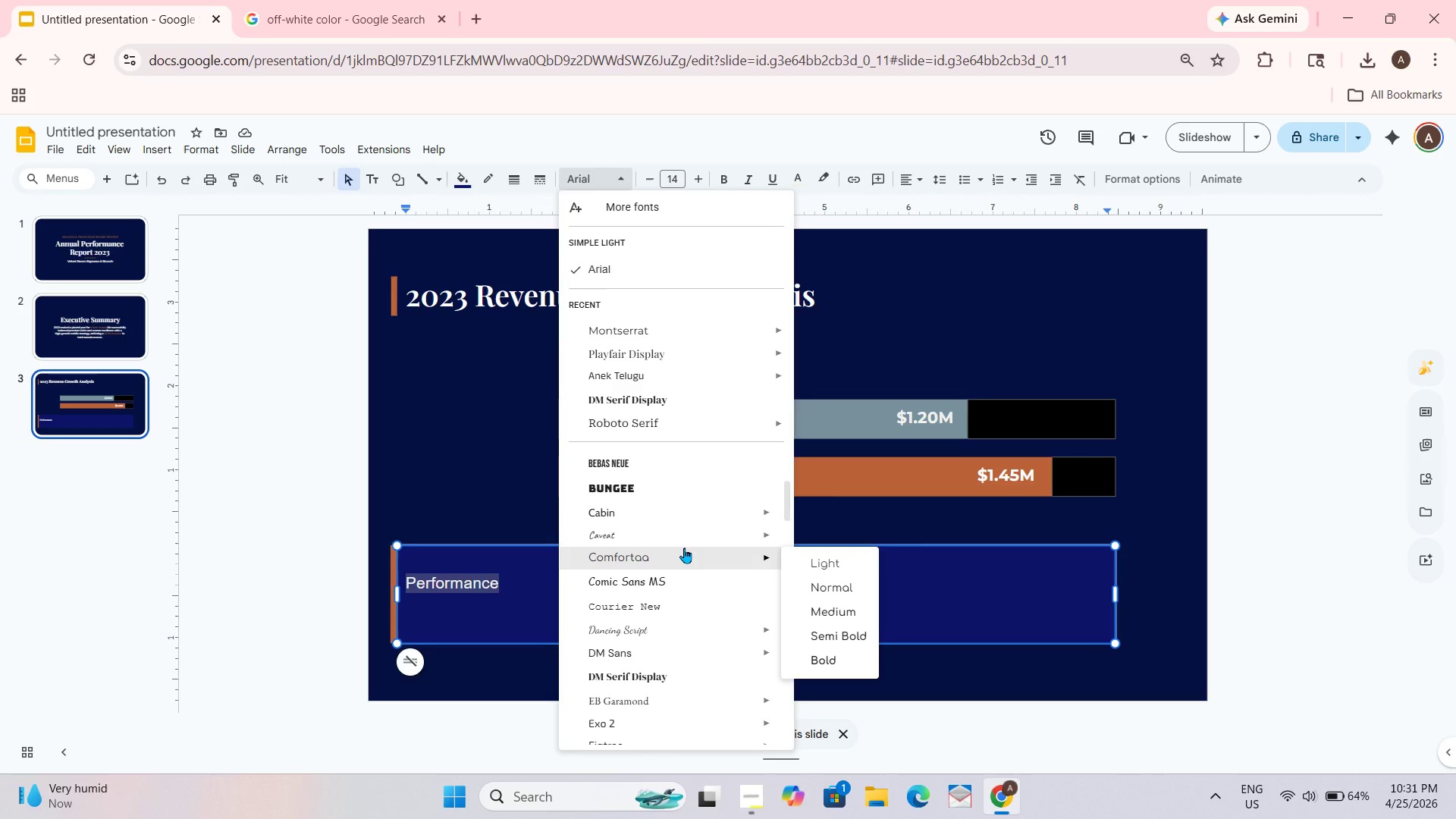 
scroll: coordinate [684, 548], scroll_direction: up, amount: 1.0
 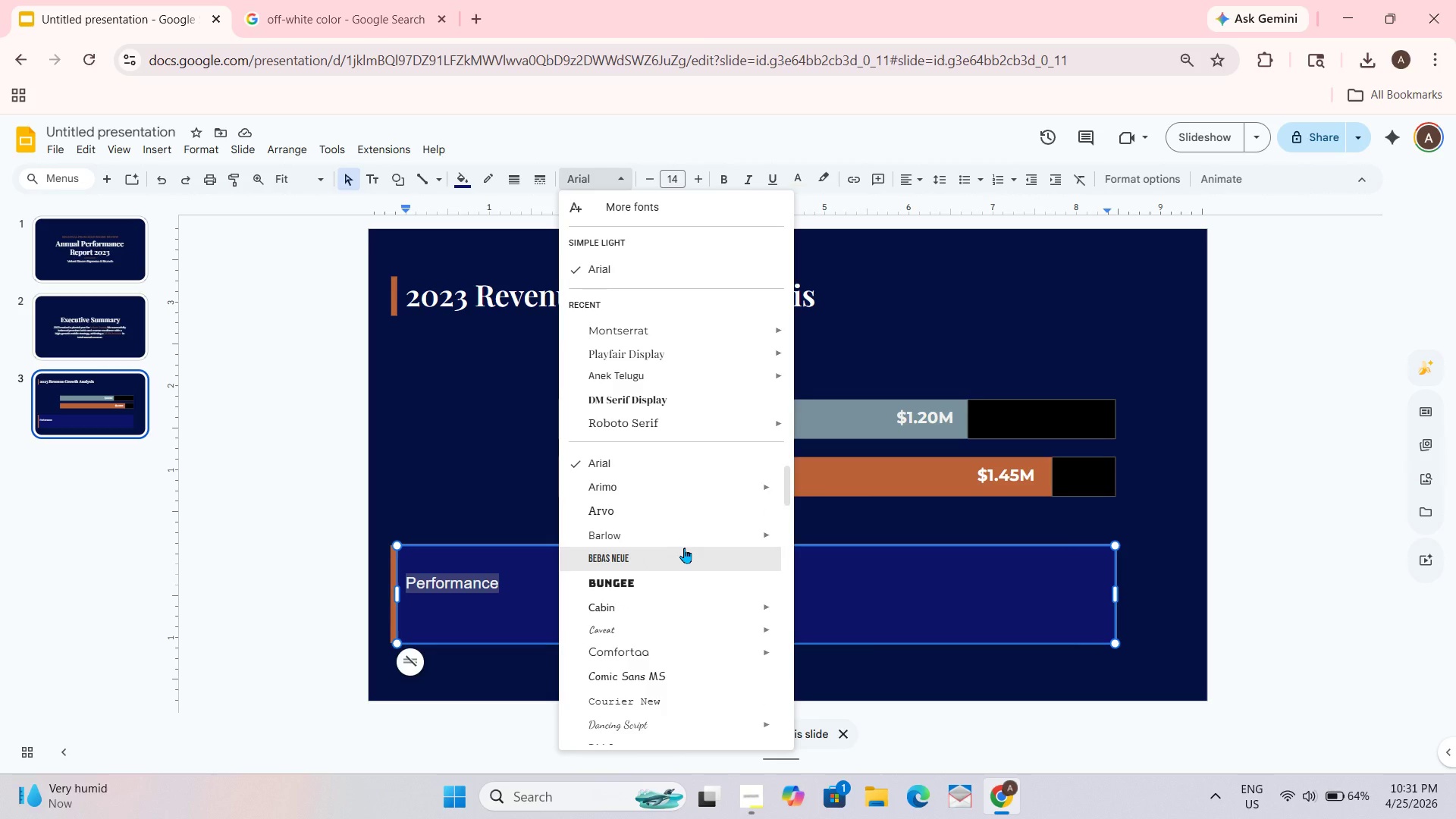 
scroll: coordinate [682, 548], scroll_direction: down, amount: 1.0
 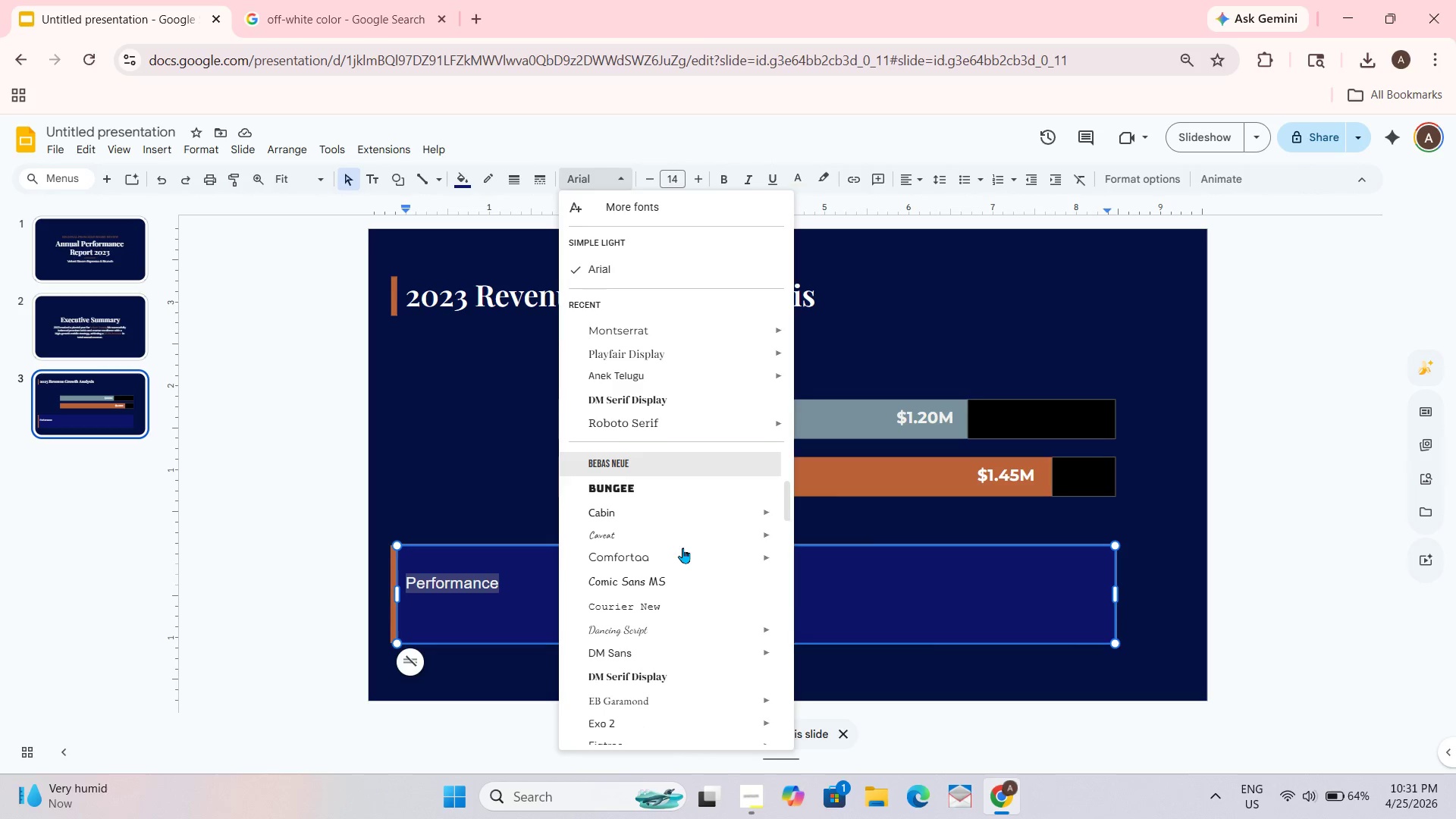 
scroll: coordinate [682, 548], scroll_direction: up, amount: 1.0
 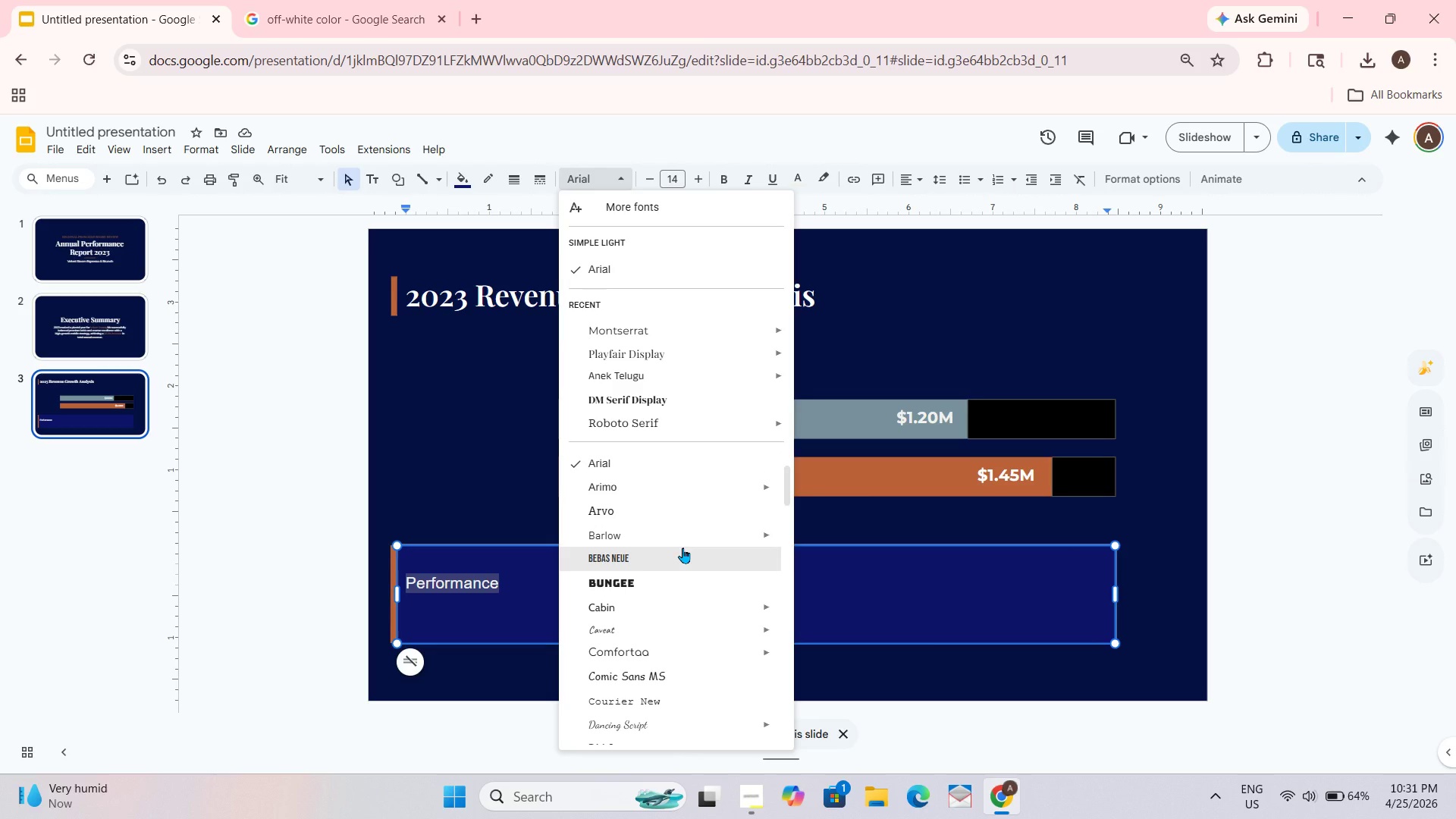 
scroll: coordinate [682, 548], scroll_direction: none, amount: 0.0
 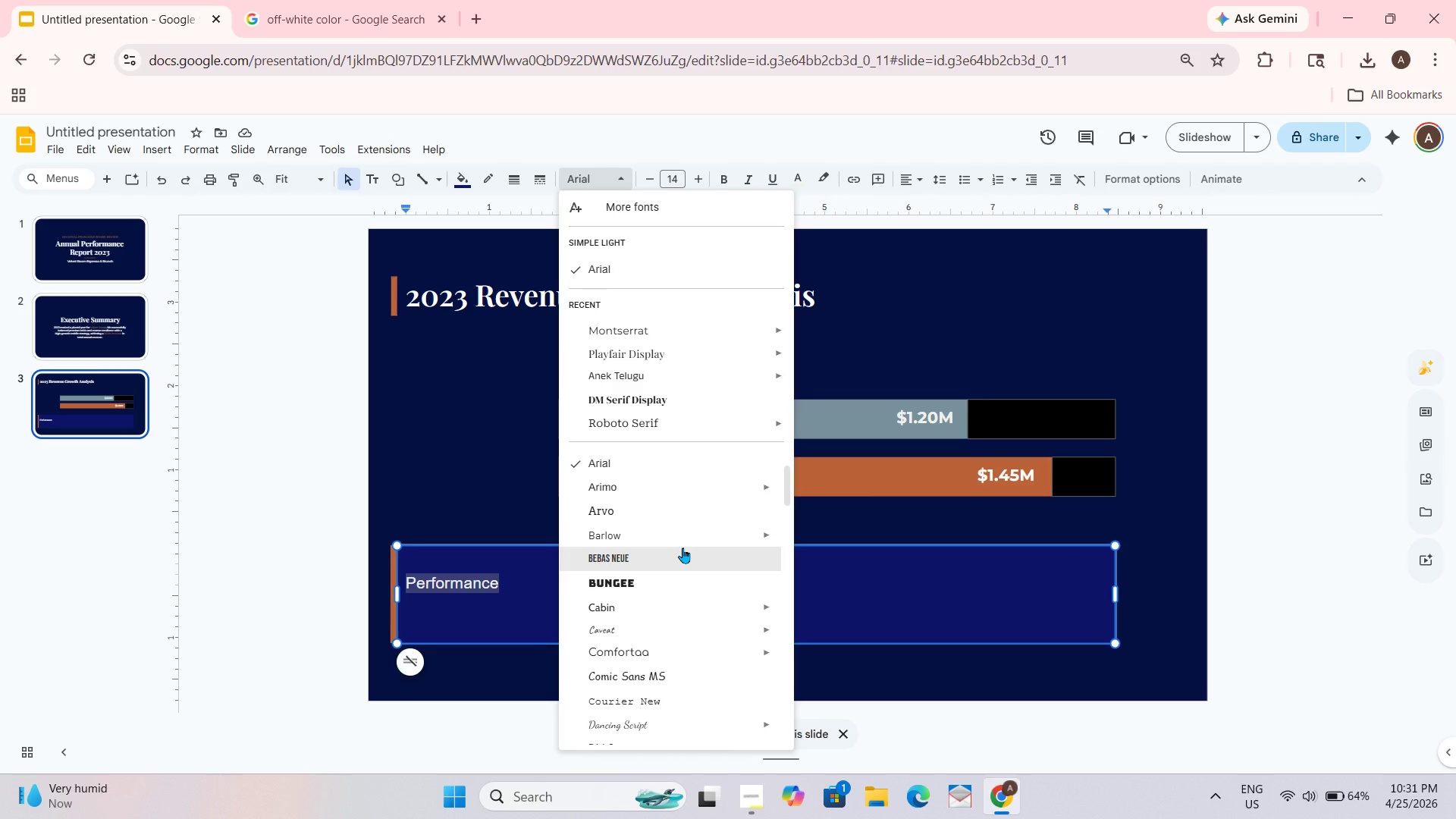 
wait(8.74)
 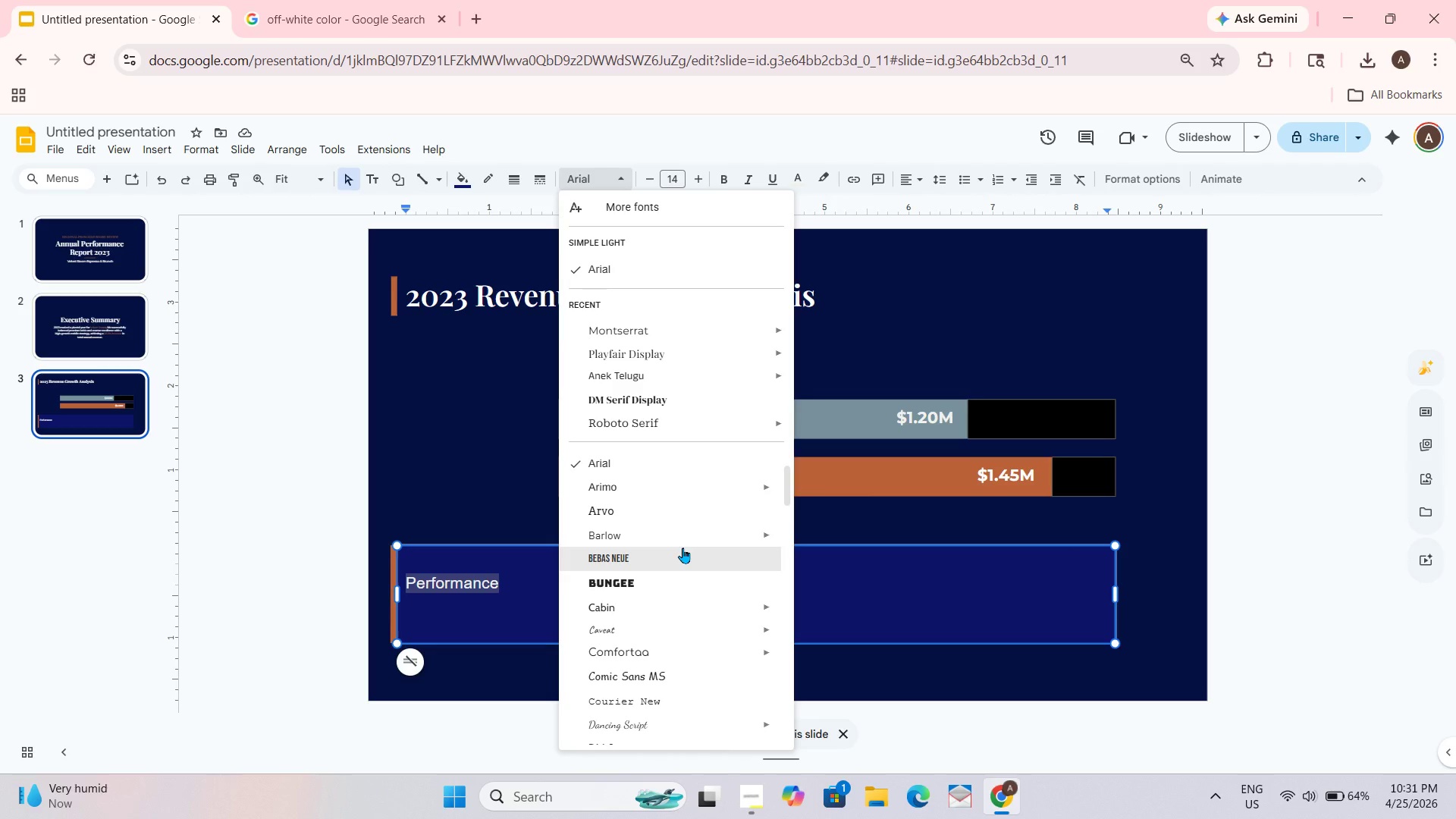 
scroll: coordinate [682, 549], scroll_direction: down, amount: 1.0
 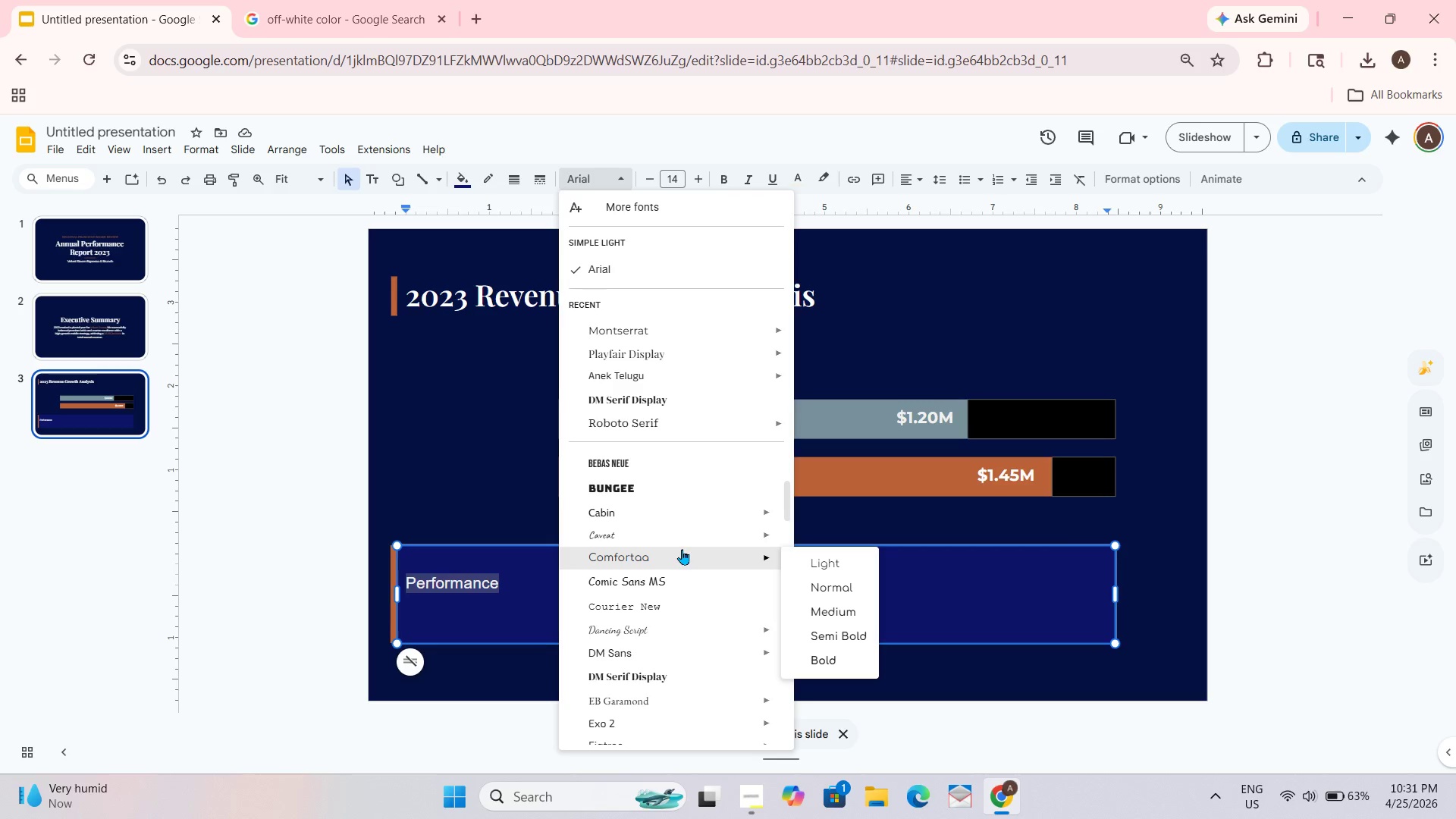 
scroll: coordinate [682, 549], scroll_direction: up, amount: 1.0
 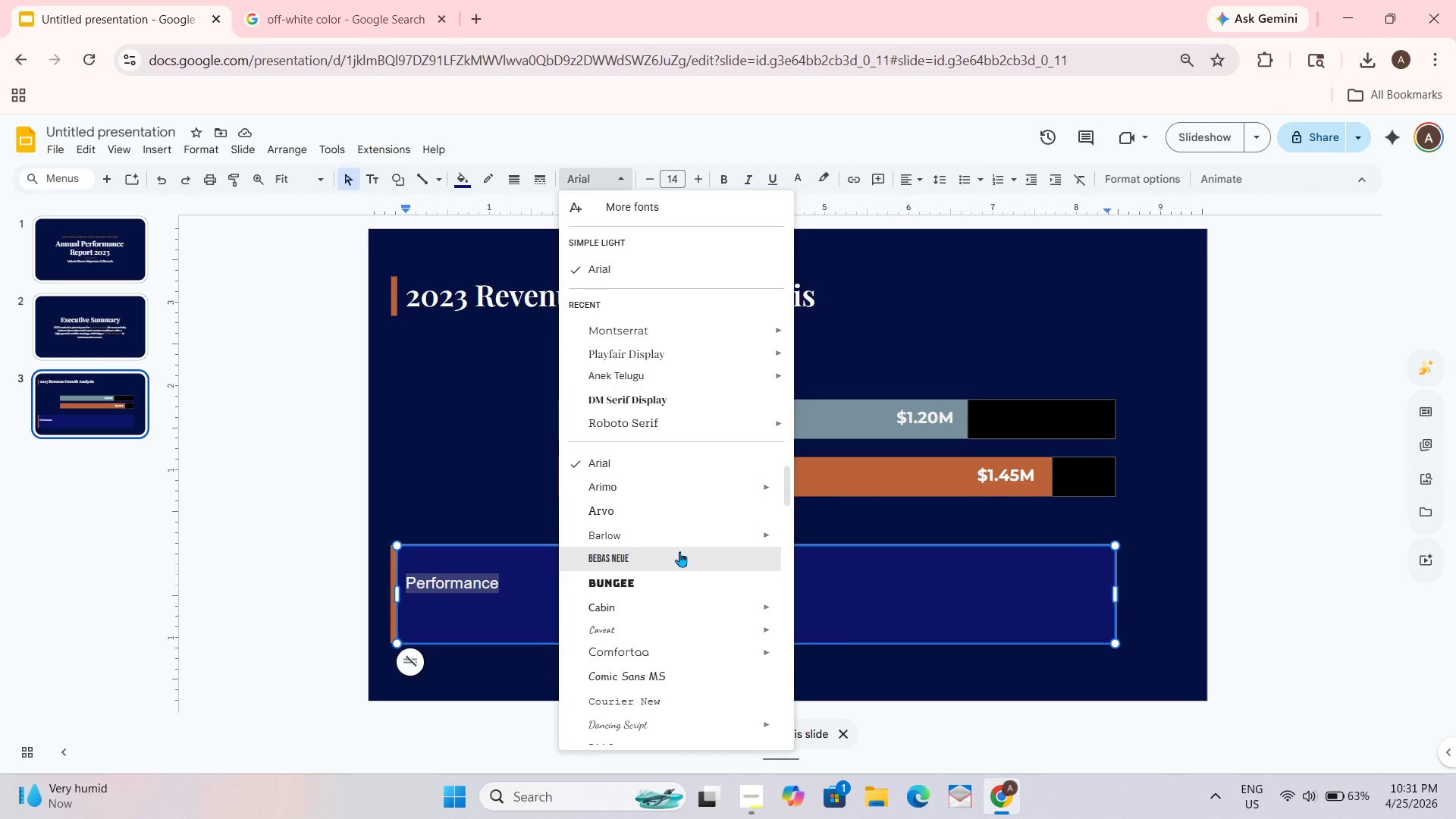 
scroll: coordinate [679, 551], scroll_direction: down, amount: 1.0
 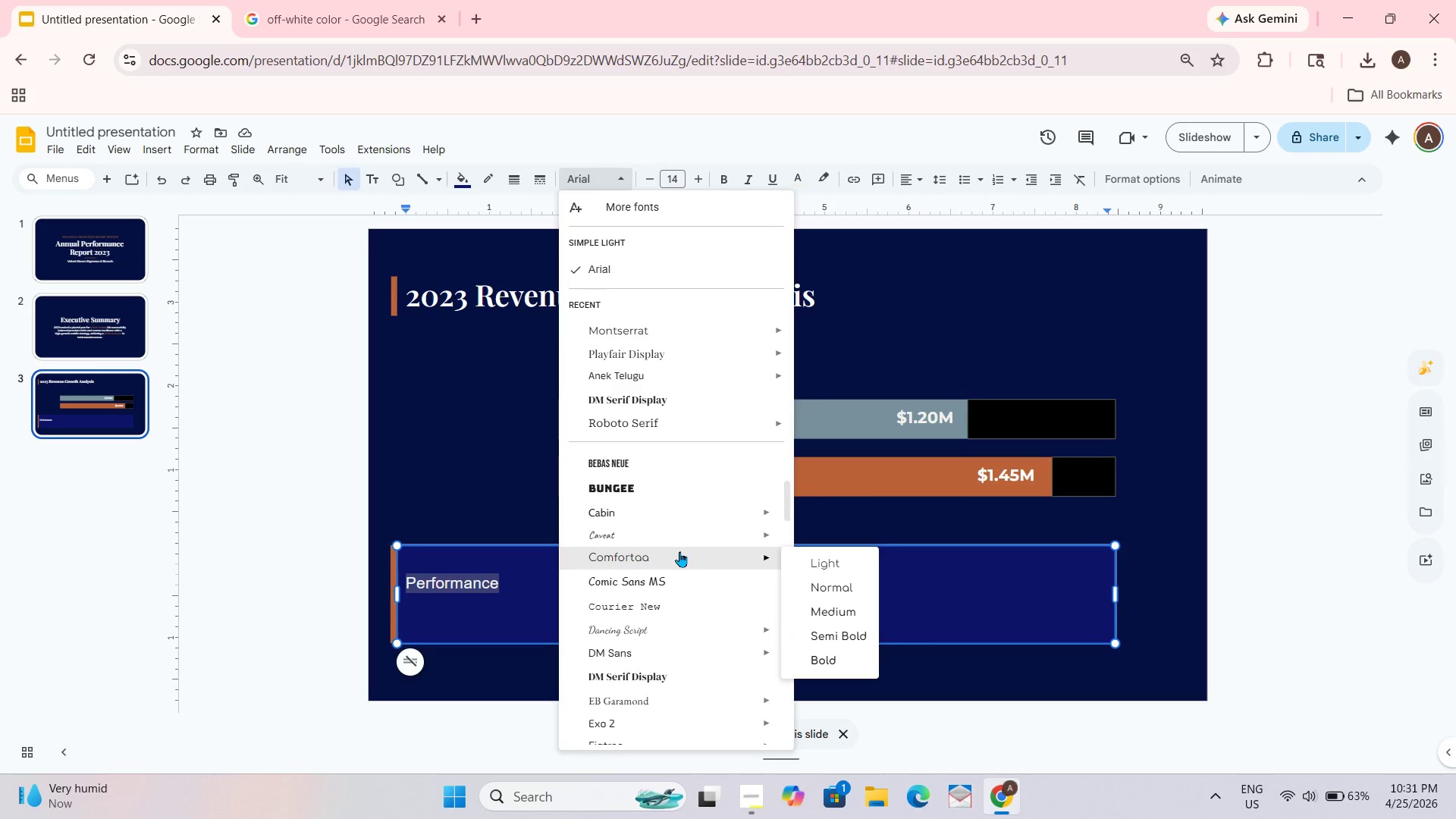 
scroll: coordinate [679, 551], scroll_direction: up, amount: 1.0
 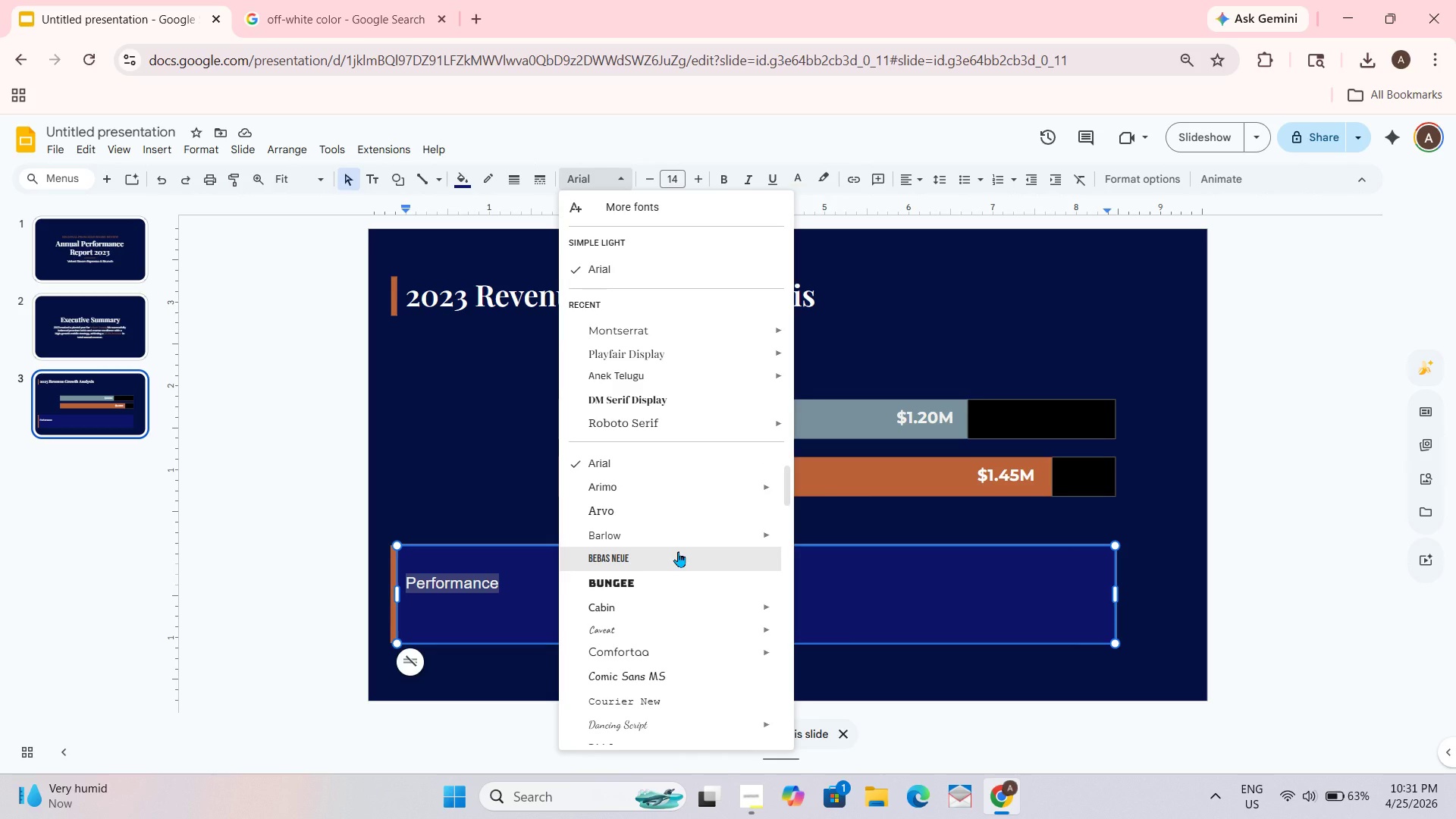 
scroll: coordinate [678, 552], scroll_direction: none, amount: 0.0
 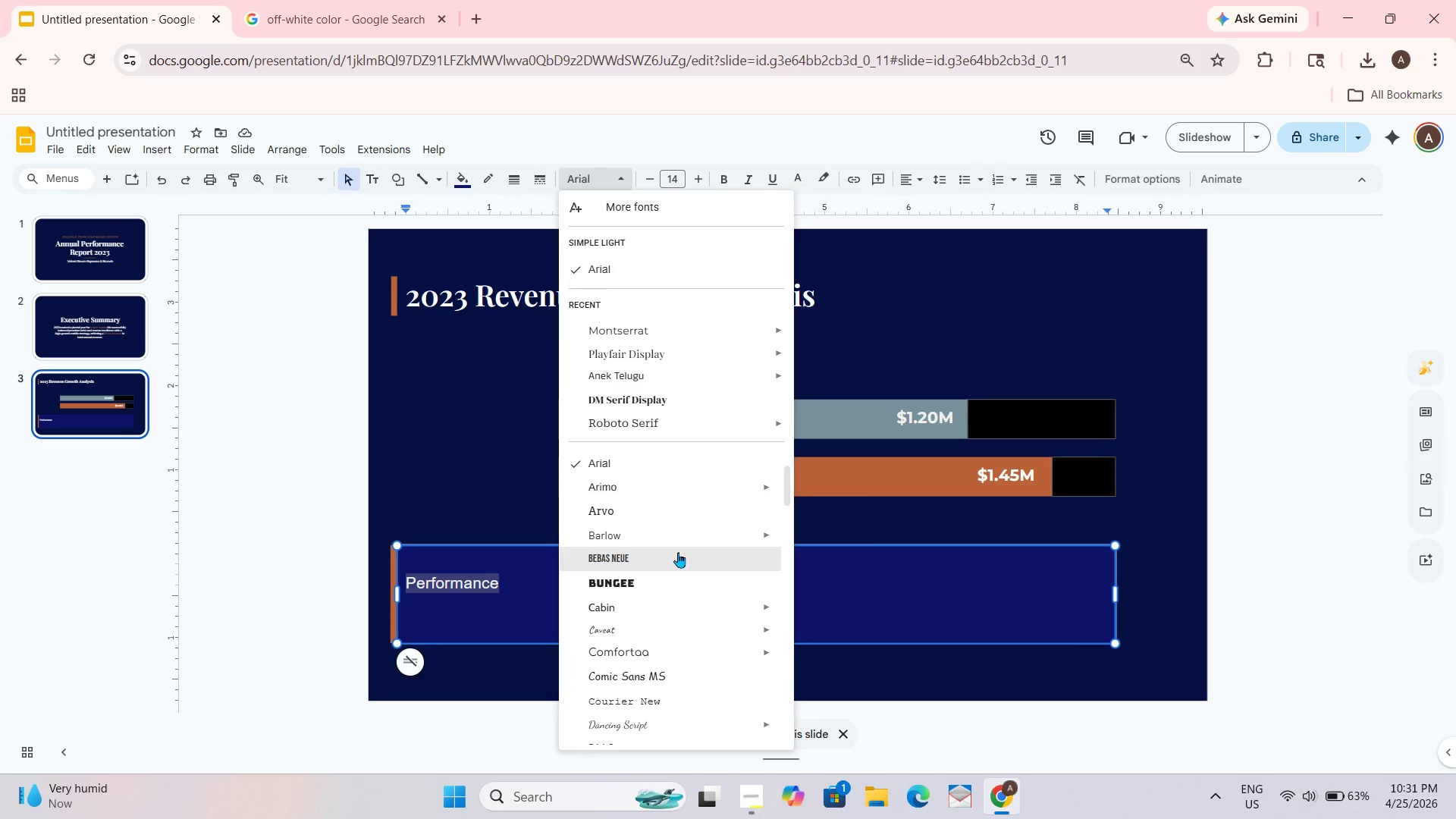 
wait(6.99)
 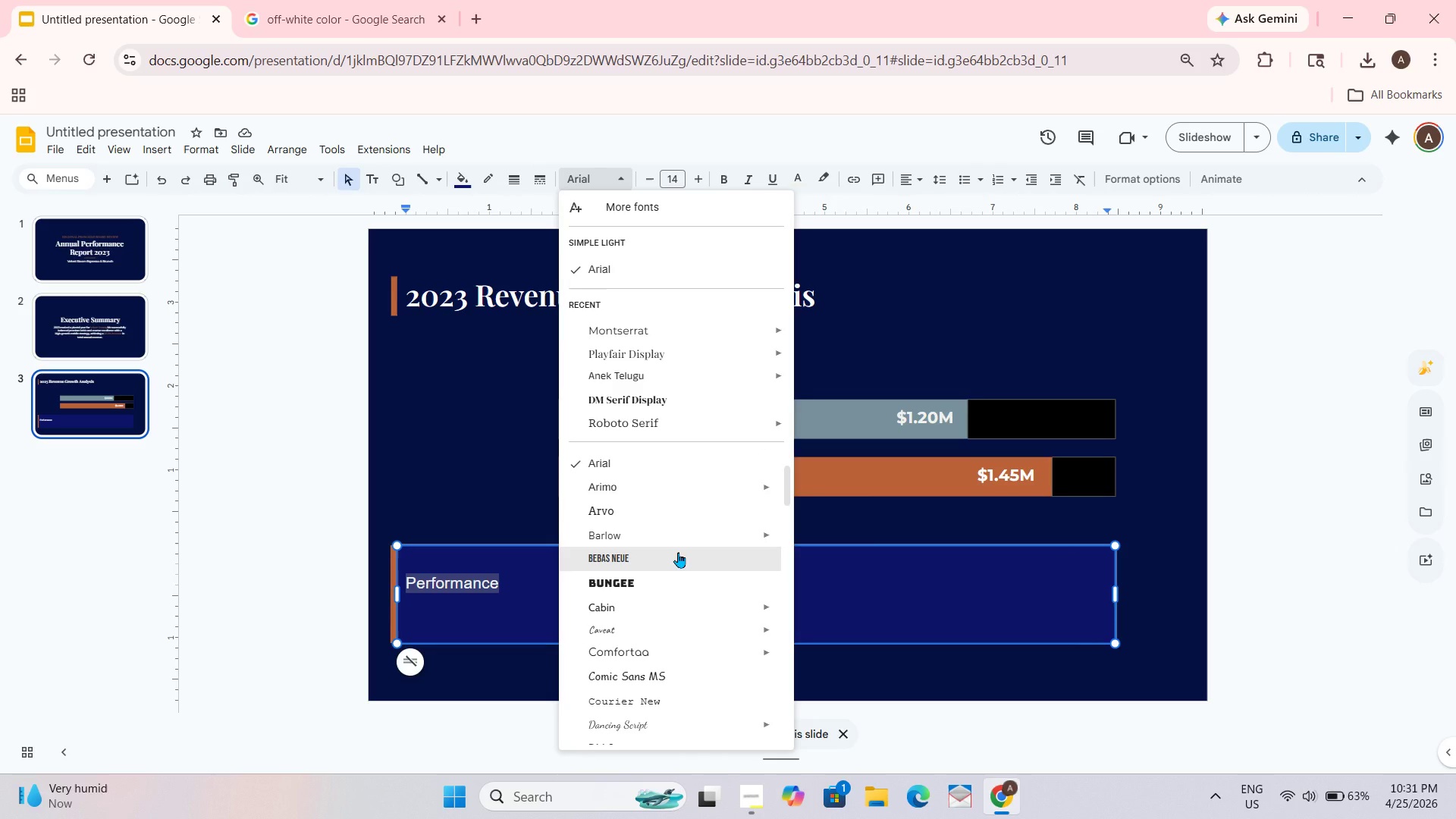 
scroll: coordinate [678, 552], scroll_direction: down, amount: 1.0
 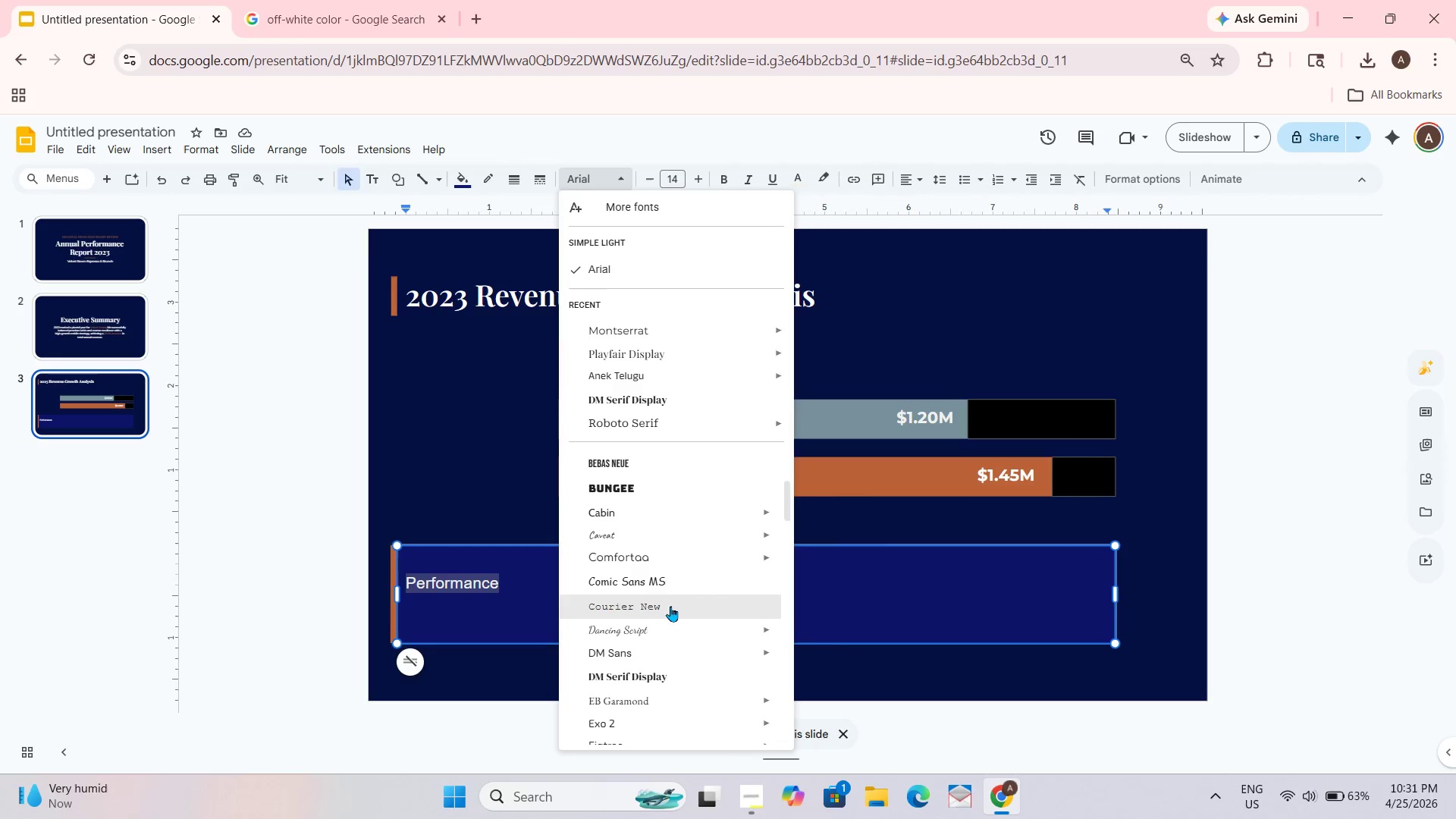 
scroll: coordinate [670, 610], scroll_direction: none, amount: 0.0
 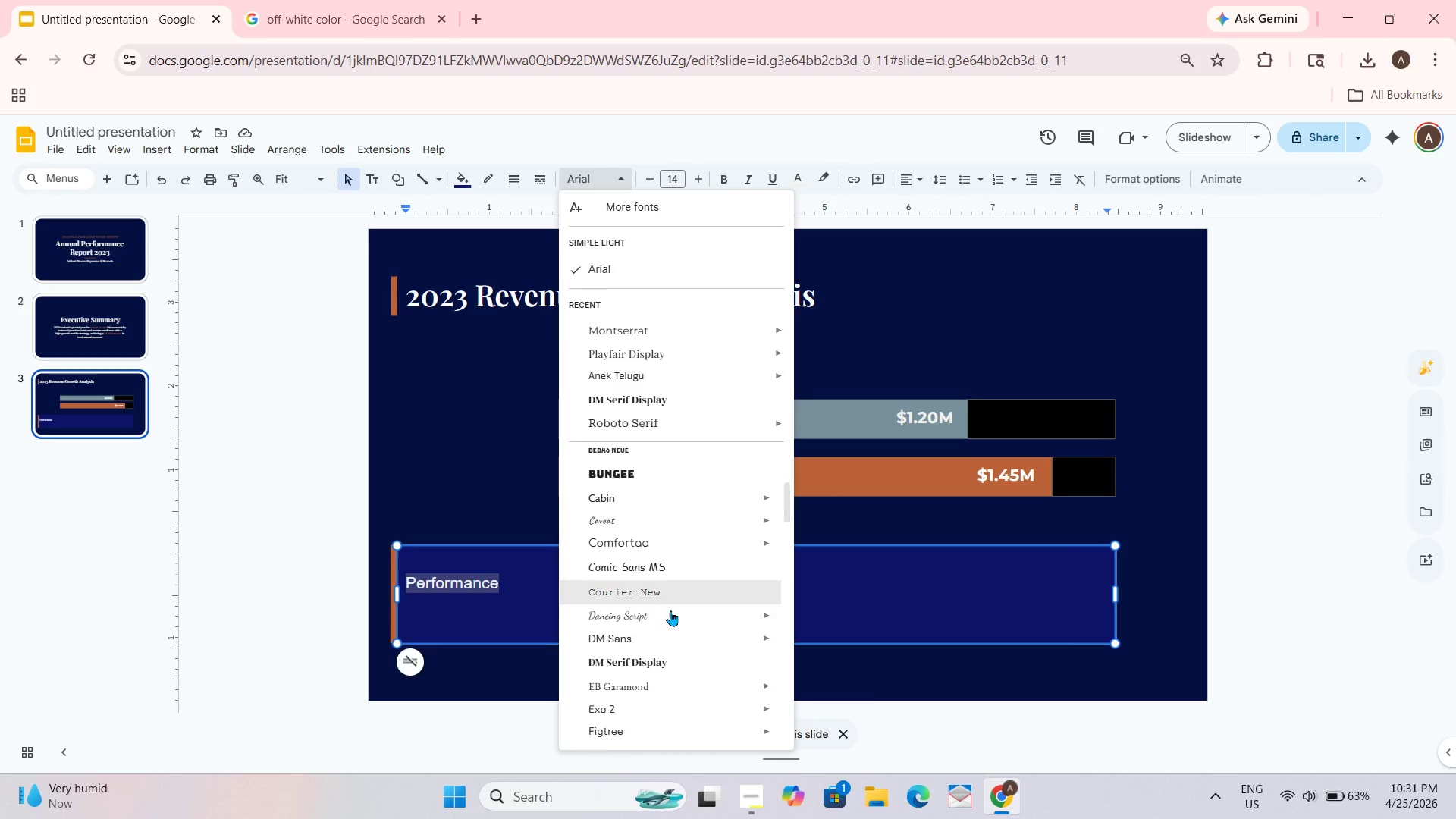 
scroll: coordinate [670, 608], scroll_direction: down, amount: 1.0
 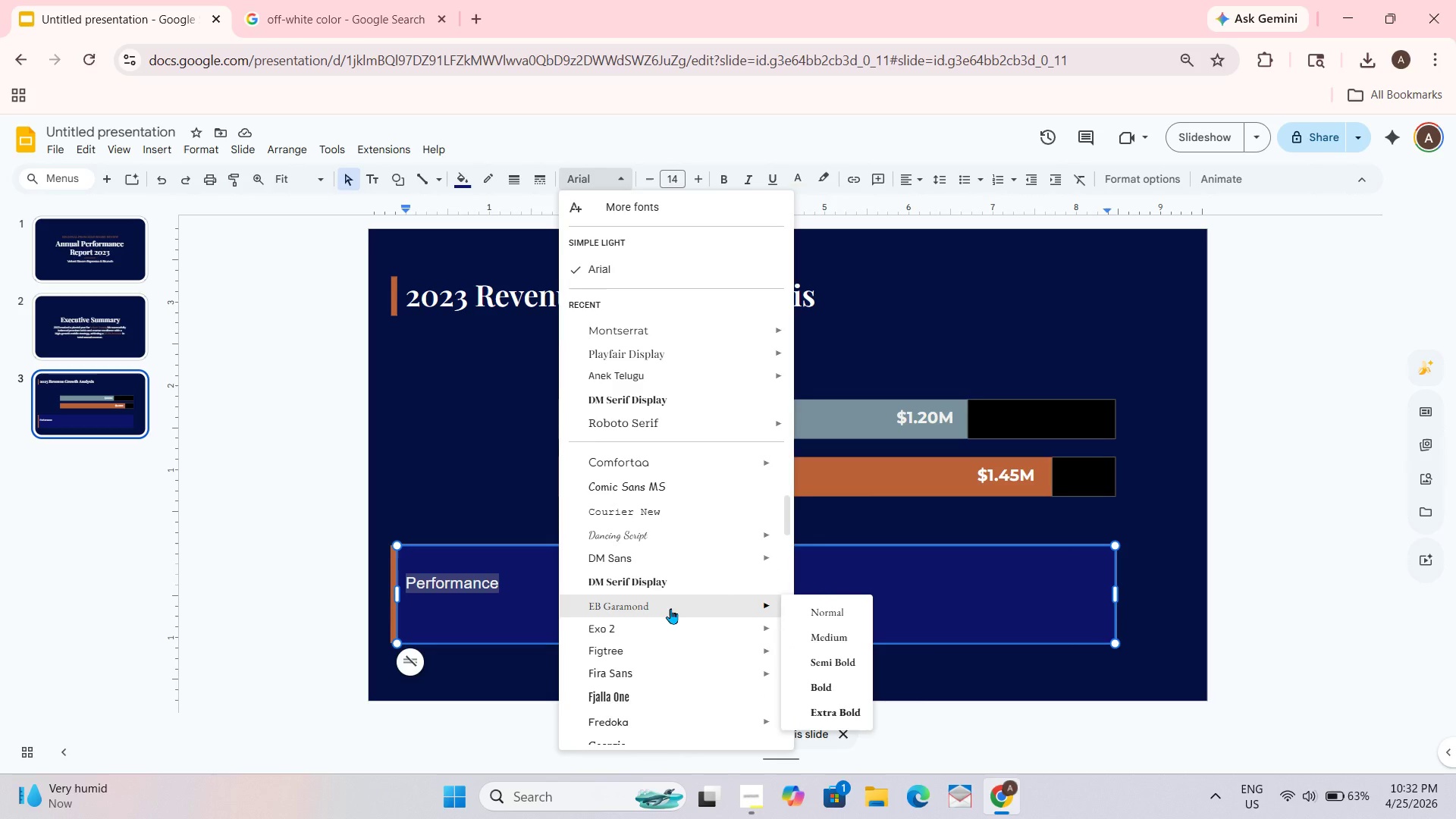 
scroll: coordinate [670, 608], scroll_direction: none, amount: 0.0
 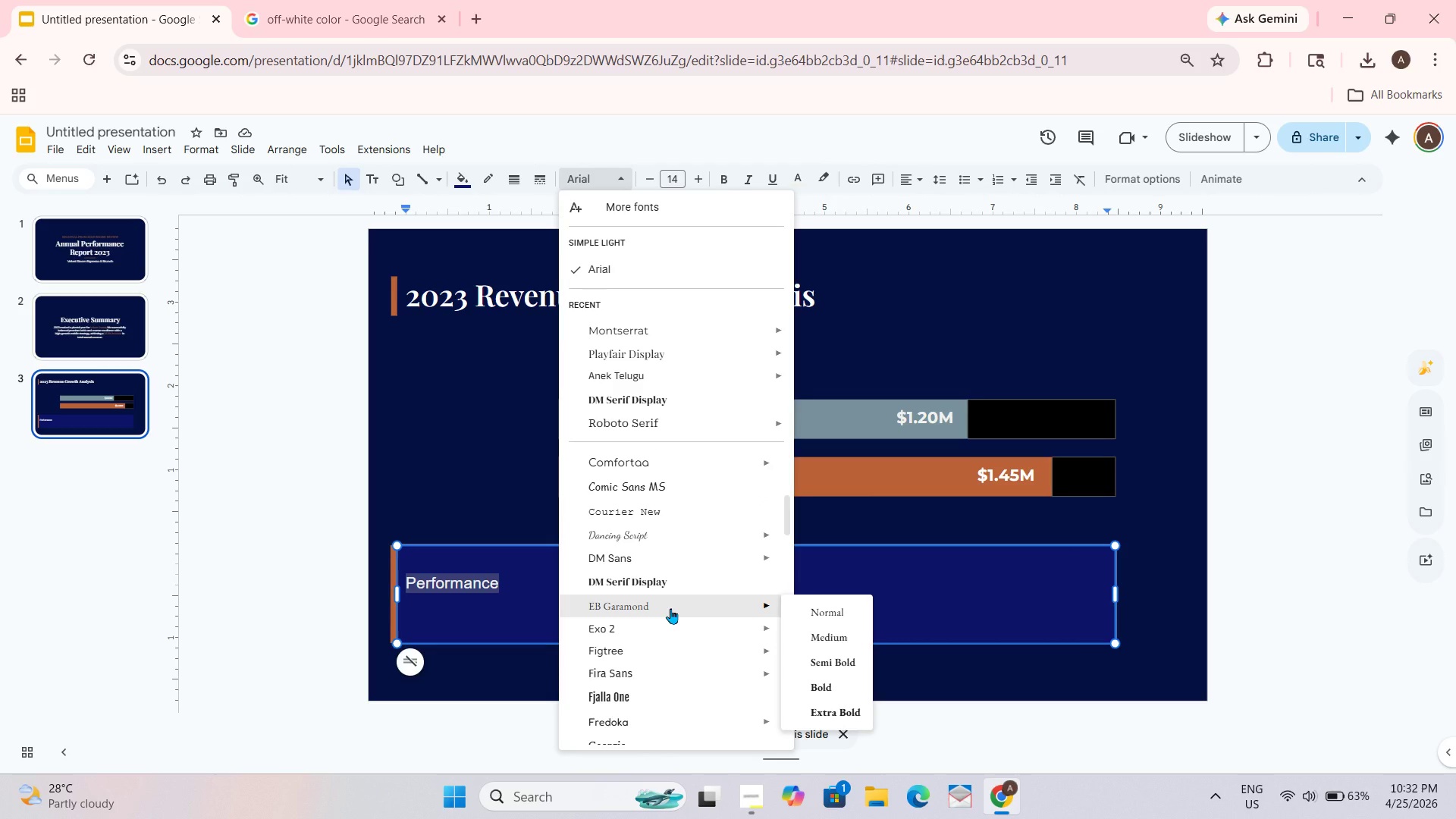 
wait(6.56)
 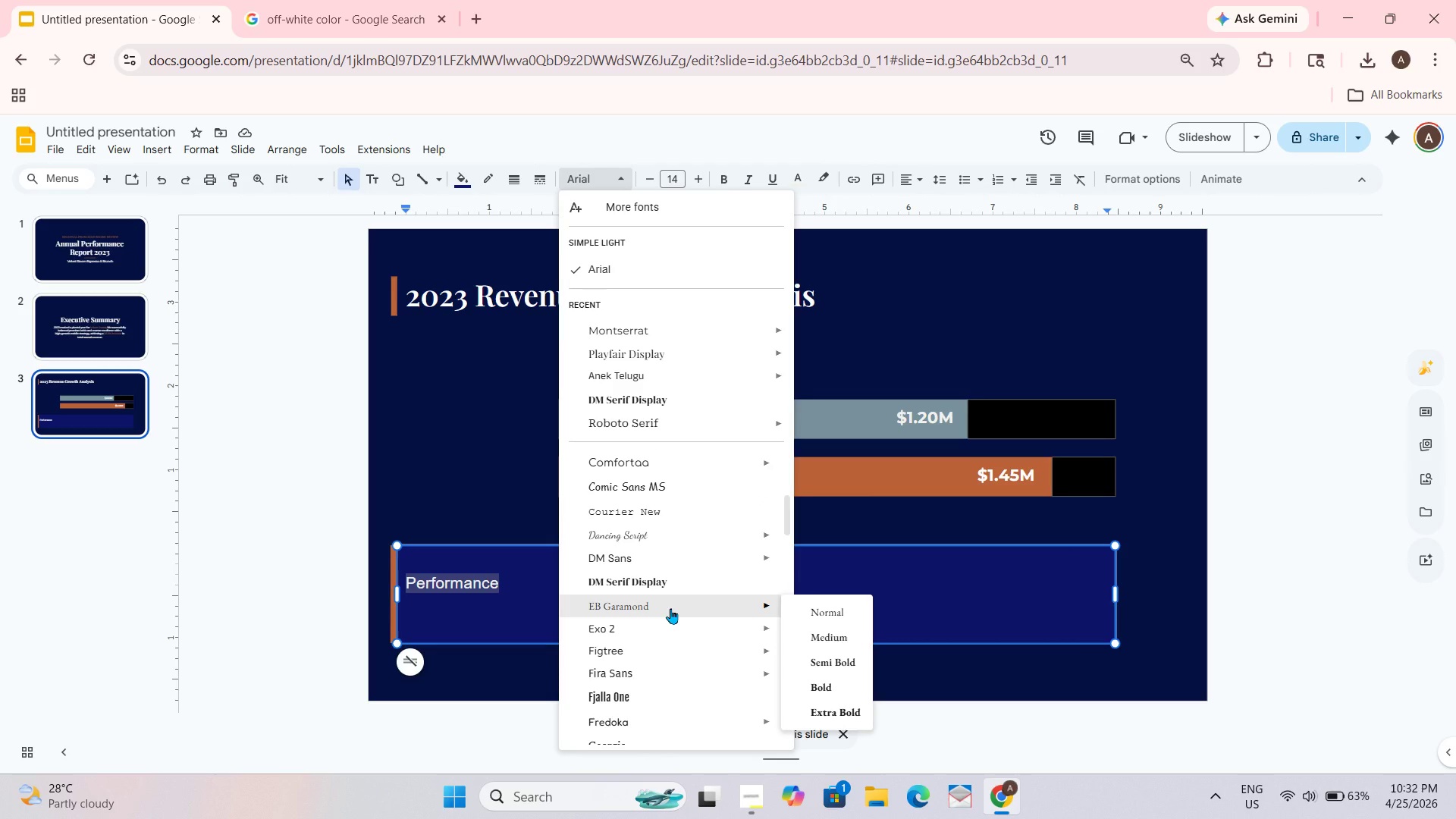 
scroll: coordinate [670, 603], scroll_direction: none, amount: 0.0
 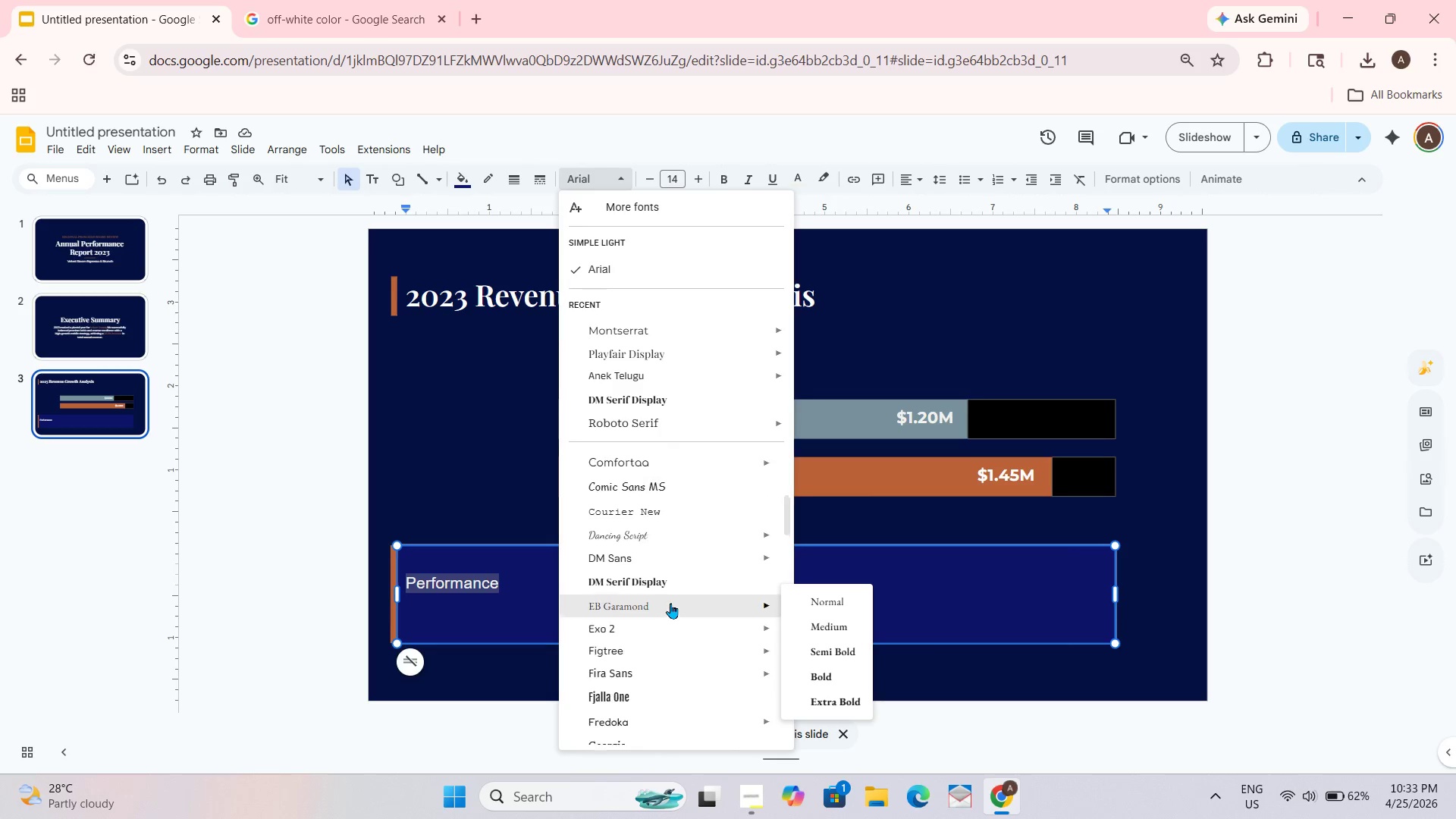 
scroll: coordinate [670, 603], scroll_direction: down, amount: 1.0
 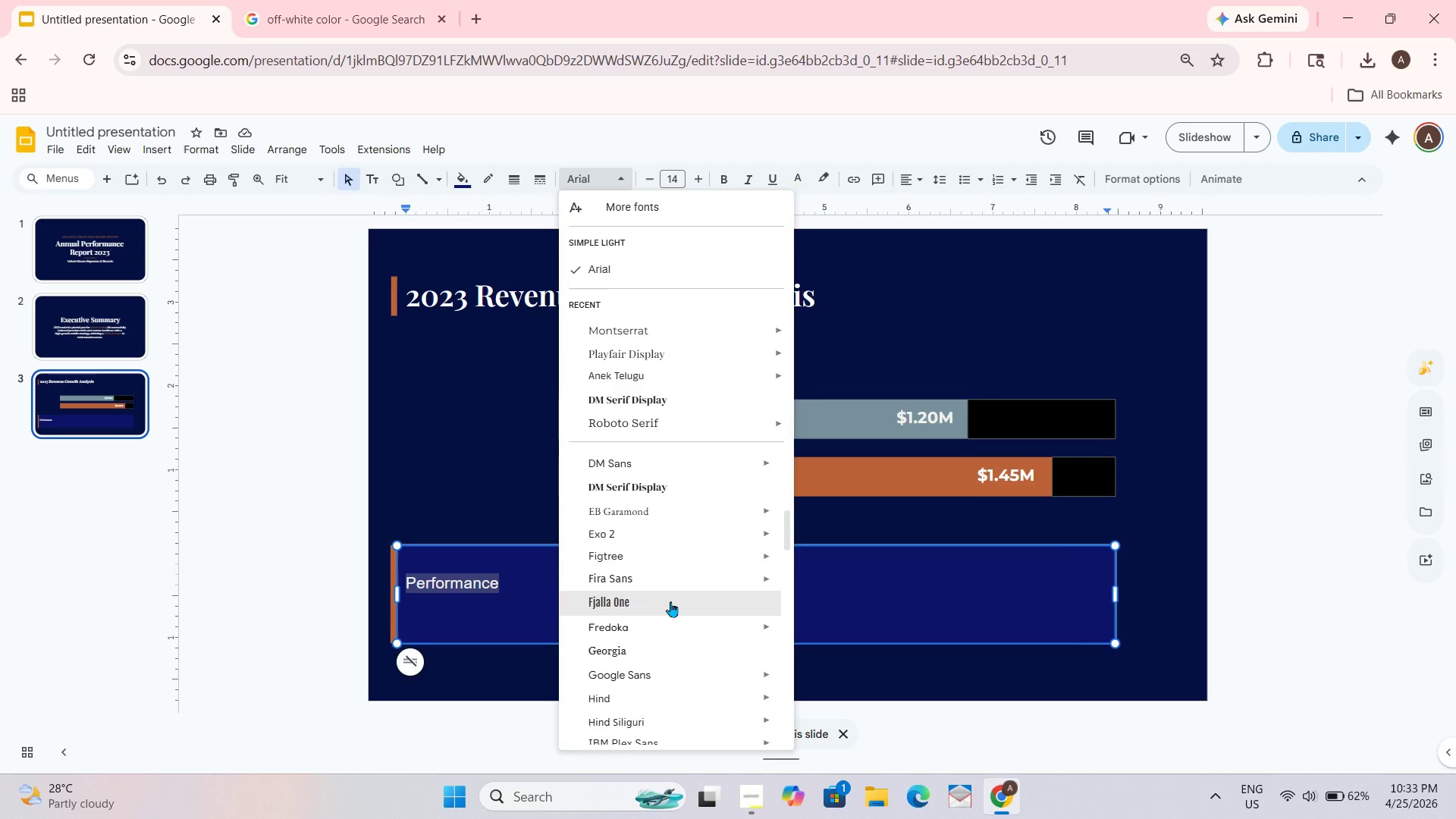 
wait(5.37)
 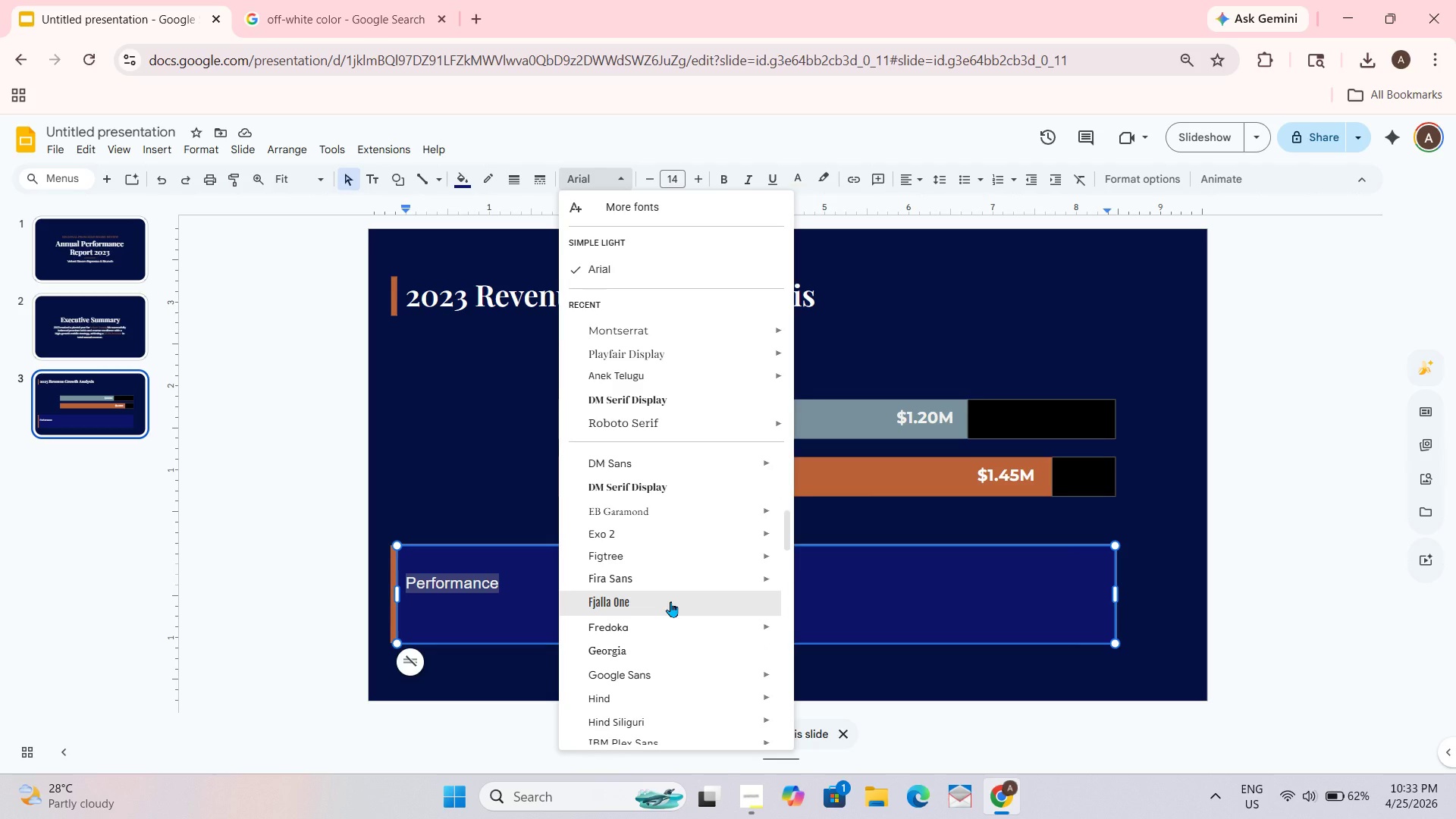 
scroll: coordinate [671, 599], scroll_direction: none, amount: 0.0
 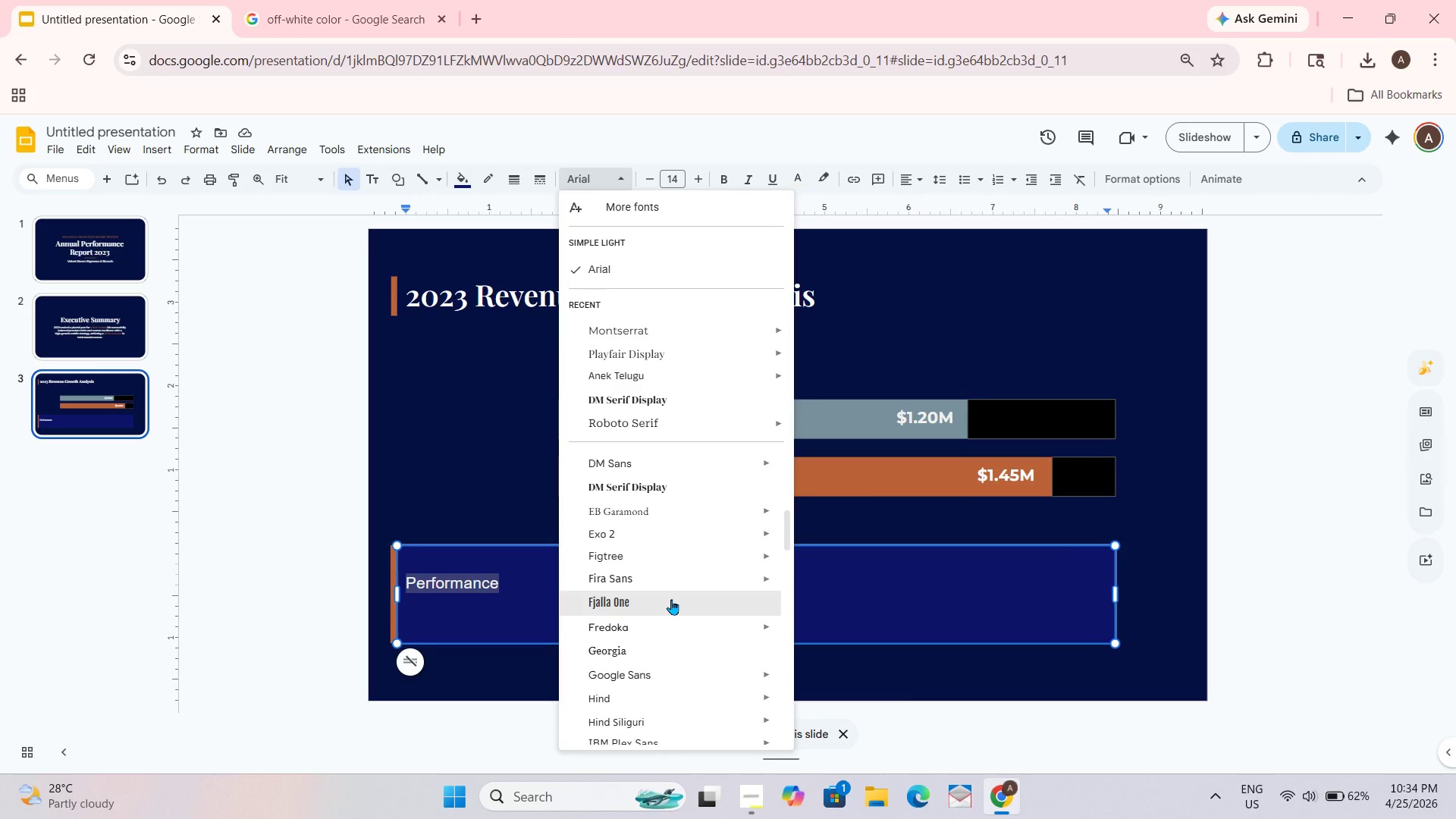 
scroll: coordinate [671, 599], scroll_direction: none, amount: 0.0
 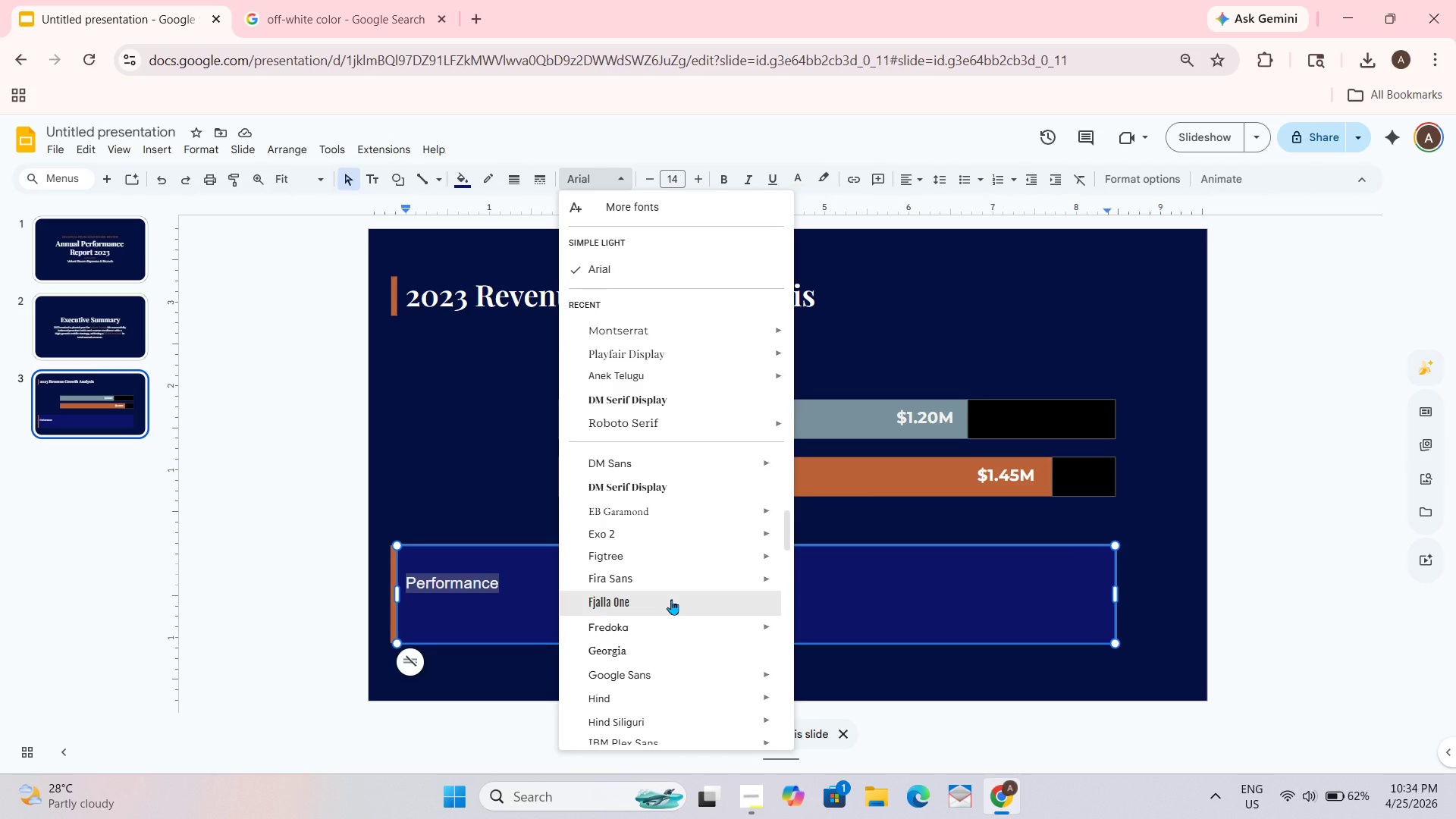 
wait(5.42)
 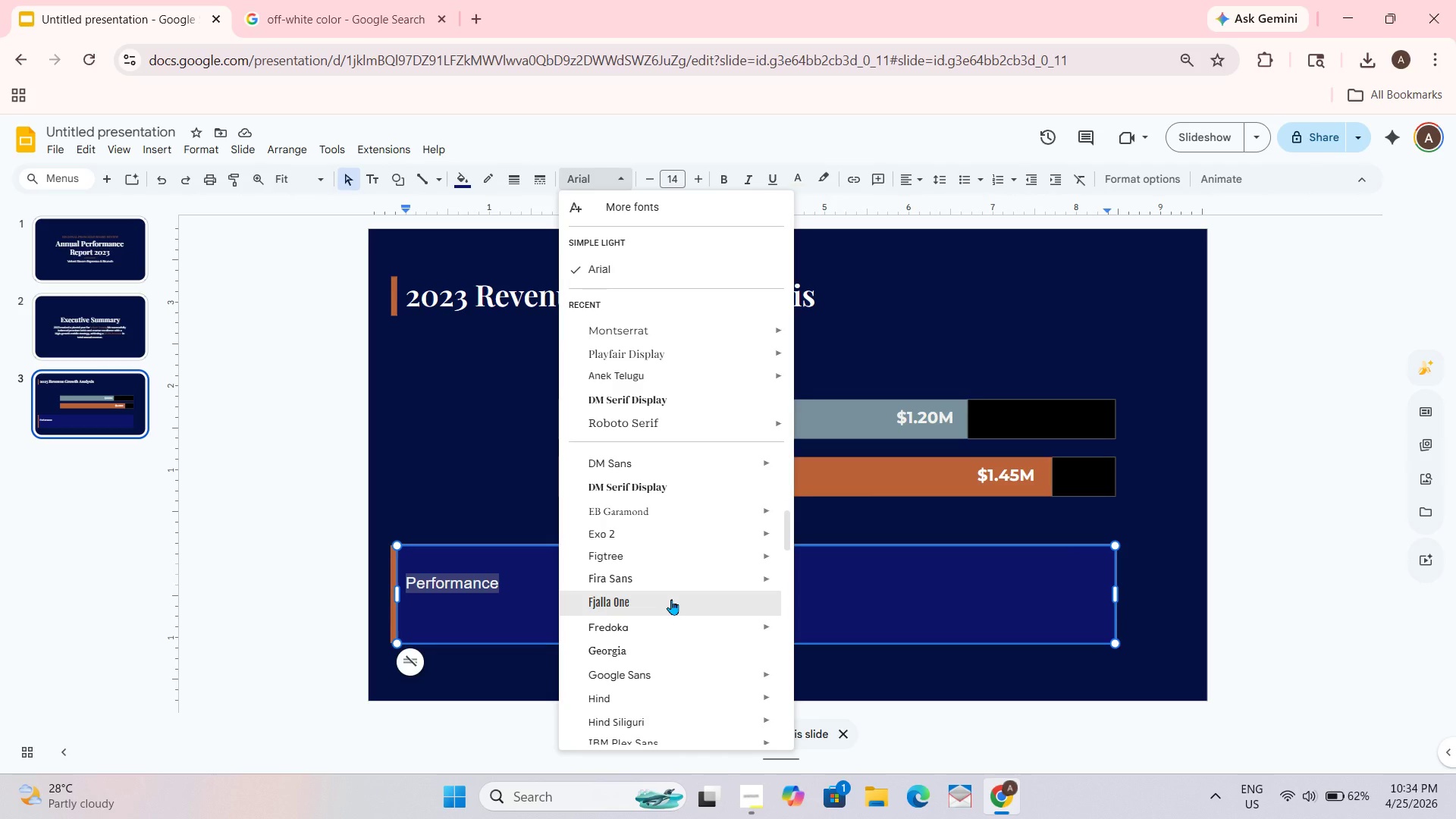 
scroll: coordinate [671, 599], scroll_direction: none, amount: 0.0
 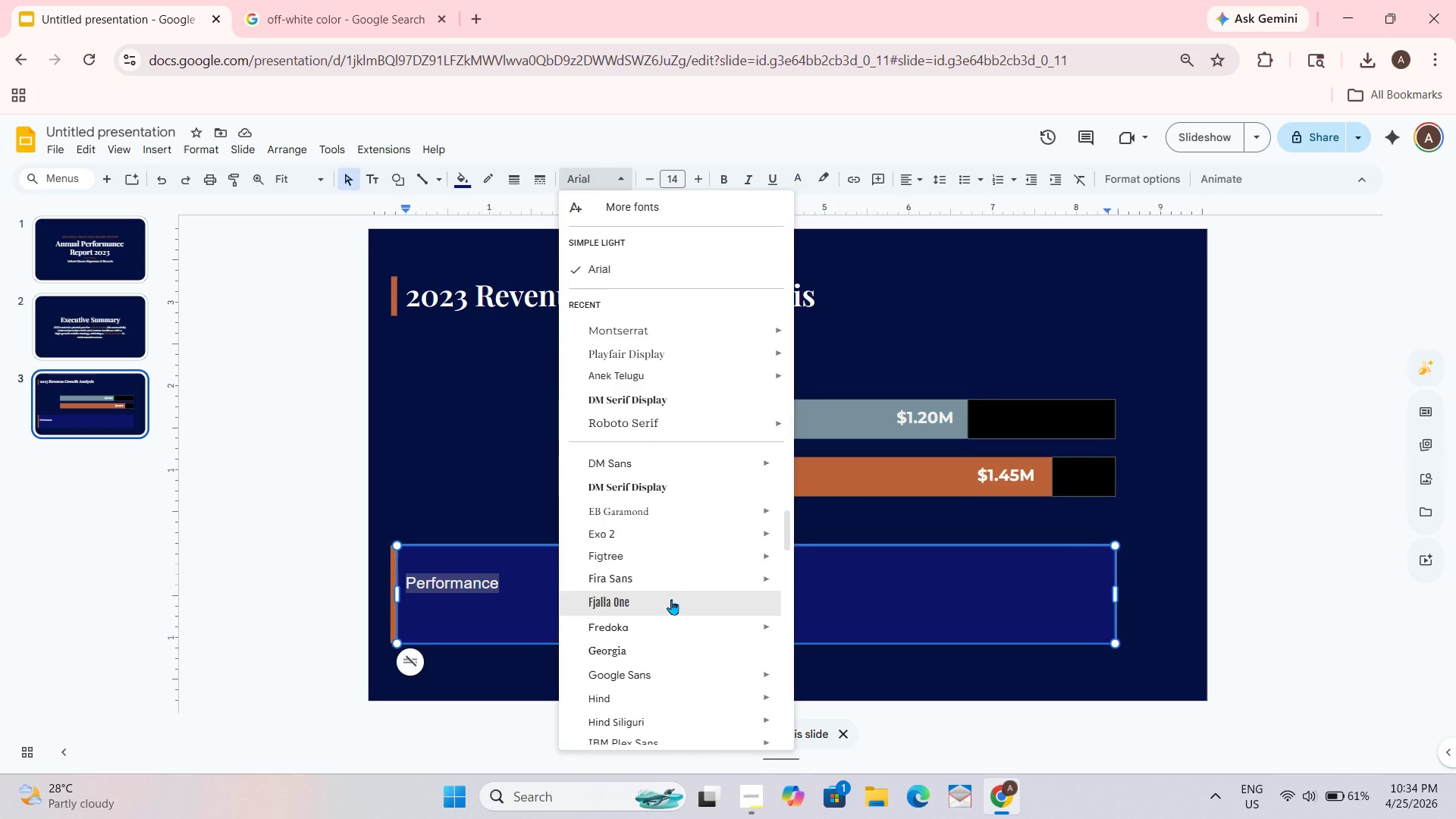 
scroll: coordinate [671, 599], scroll_direction: up, amount: 1.0
 